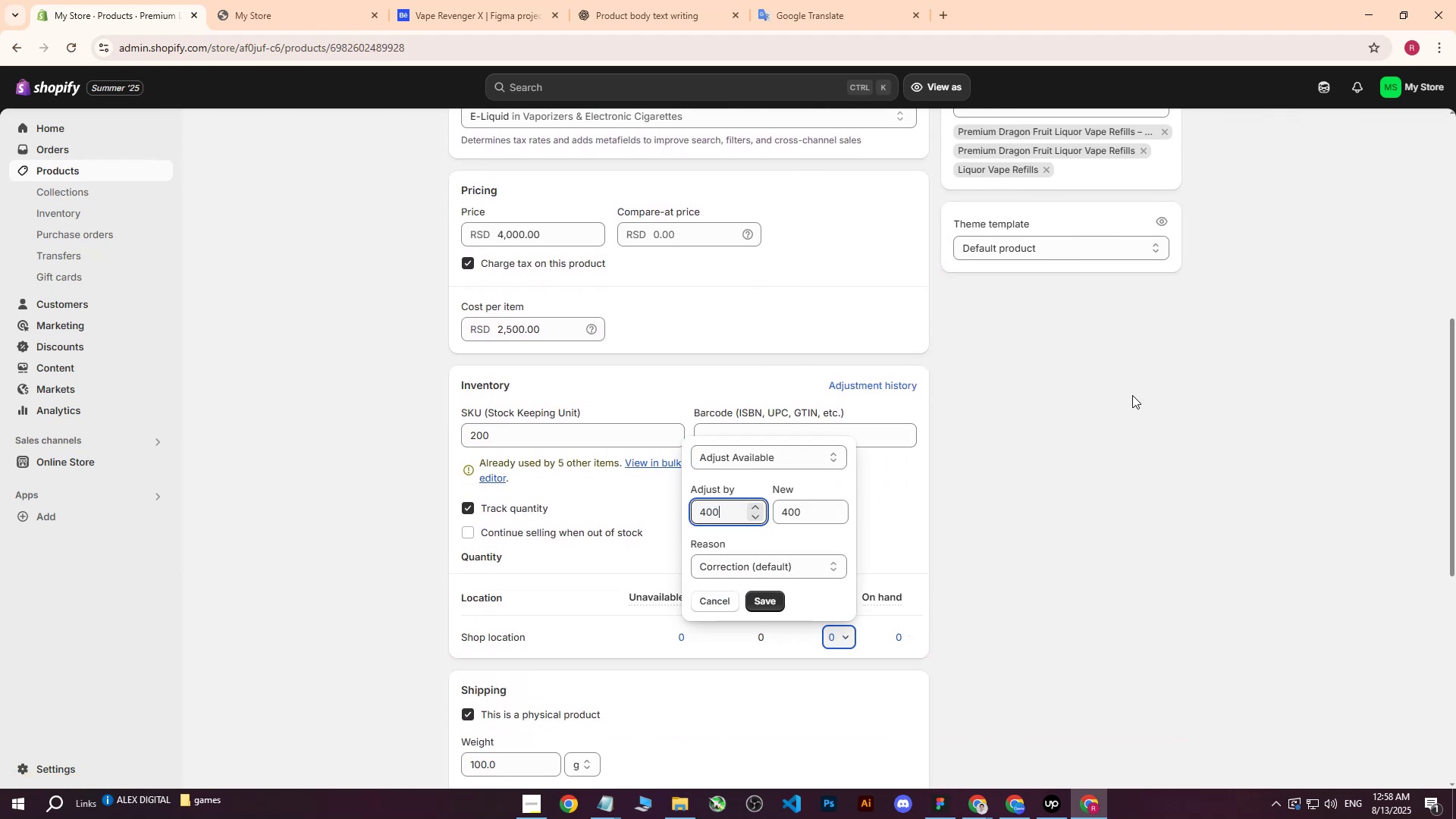 
left_click([1132, 395])
 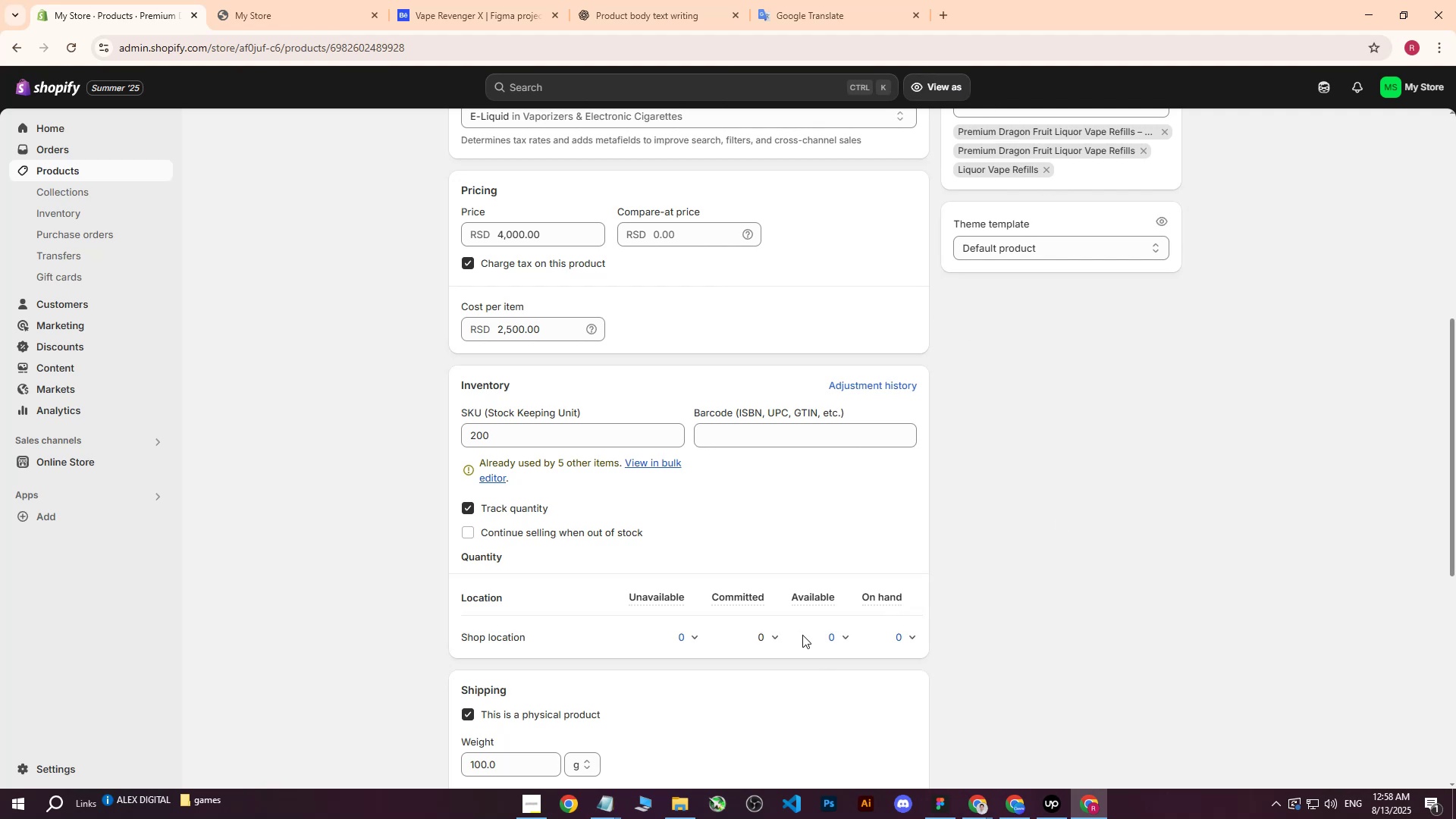 
left_click([836, 635])
 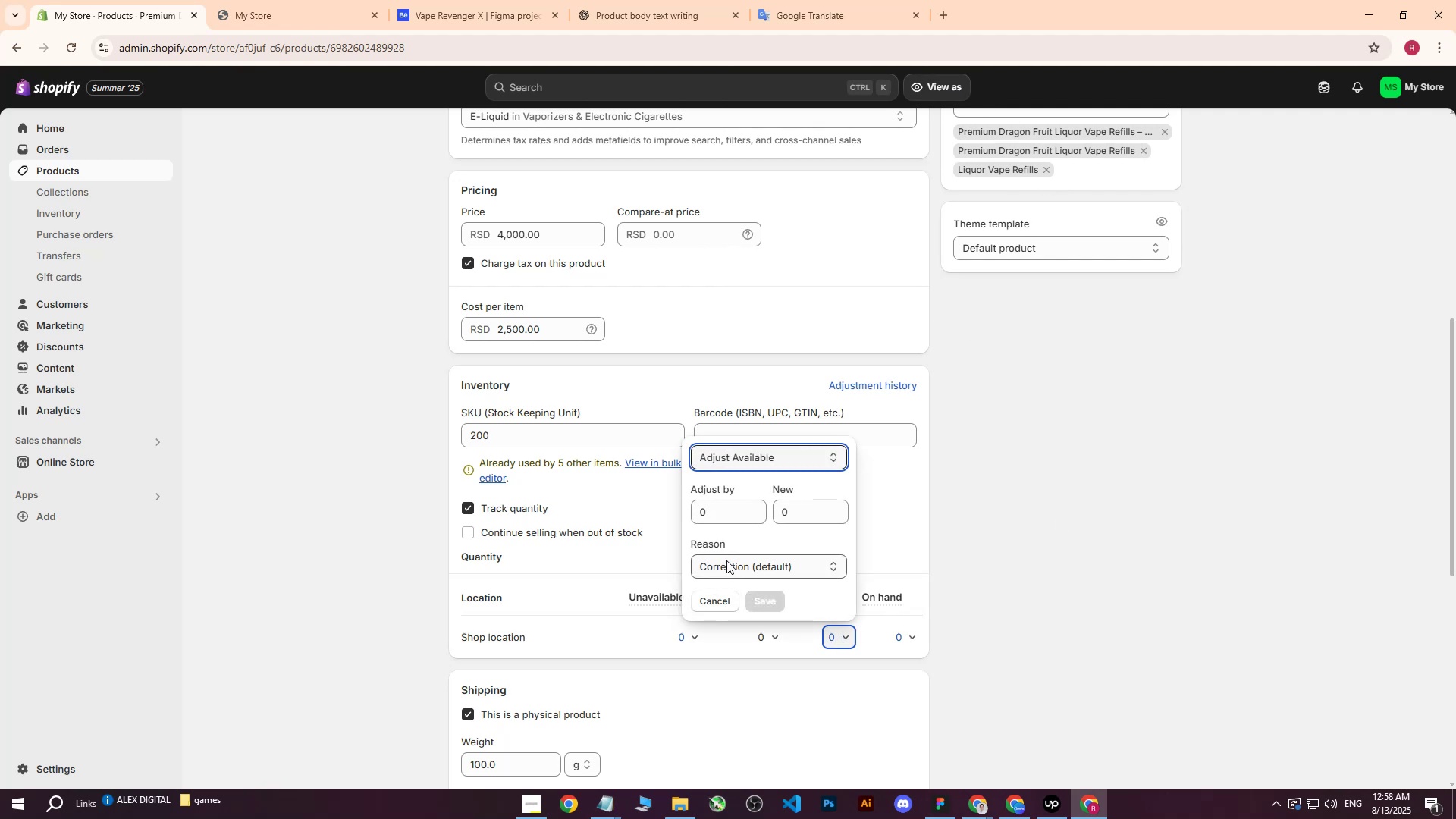 
left_click([723, 516])
 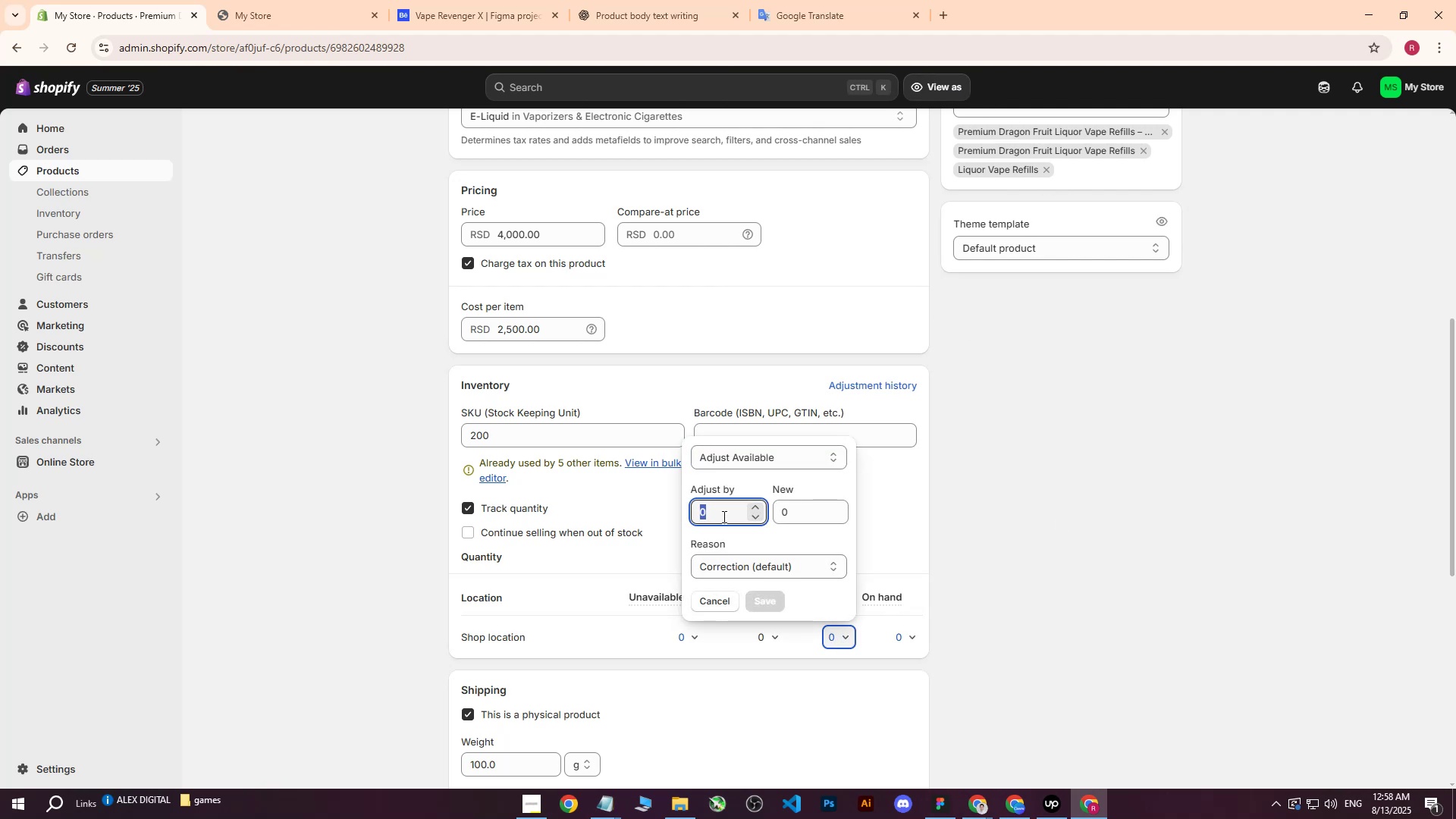 
type(400)
 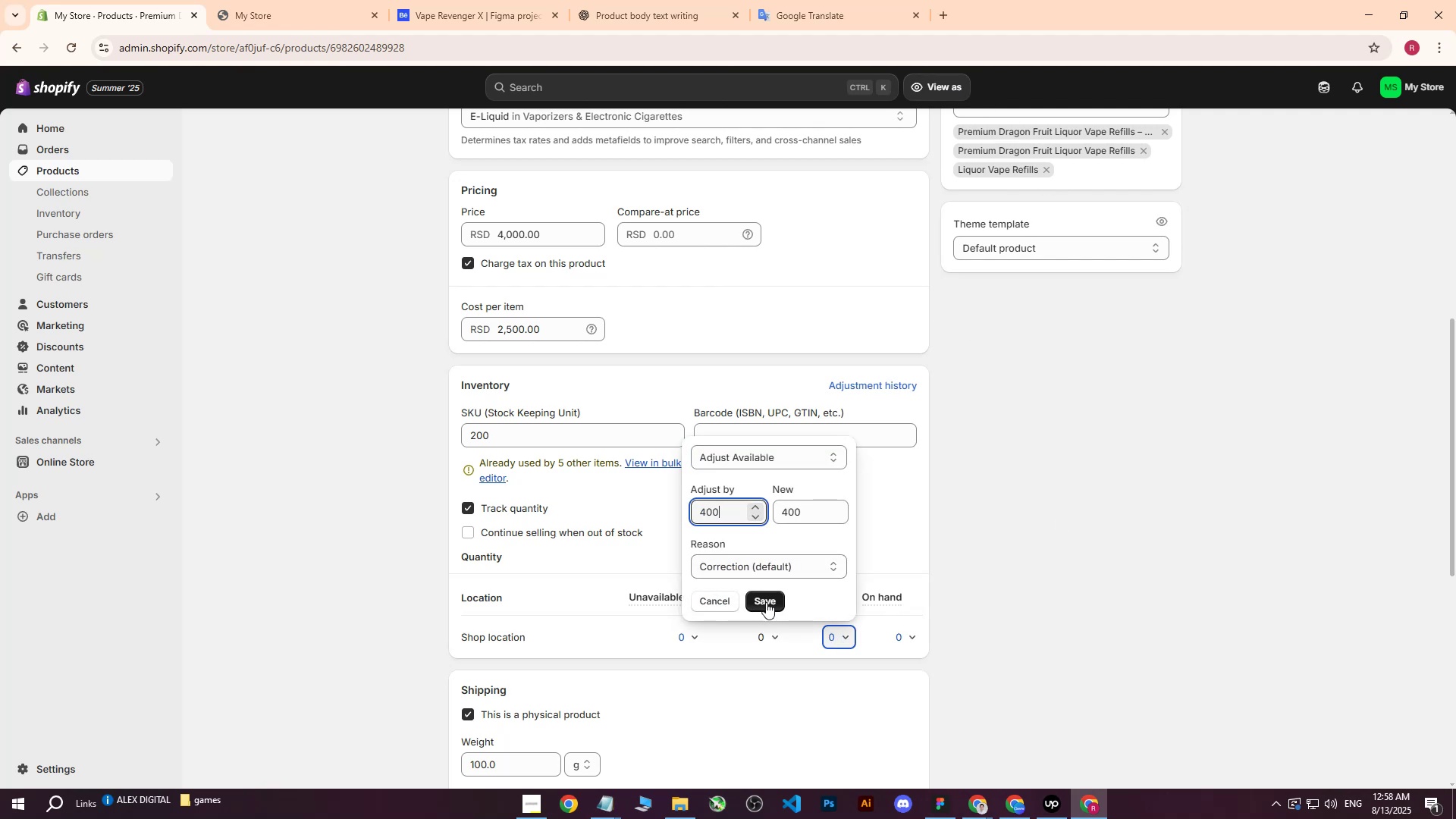 
left_click([766, 602])
 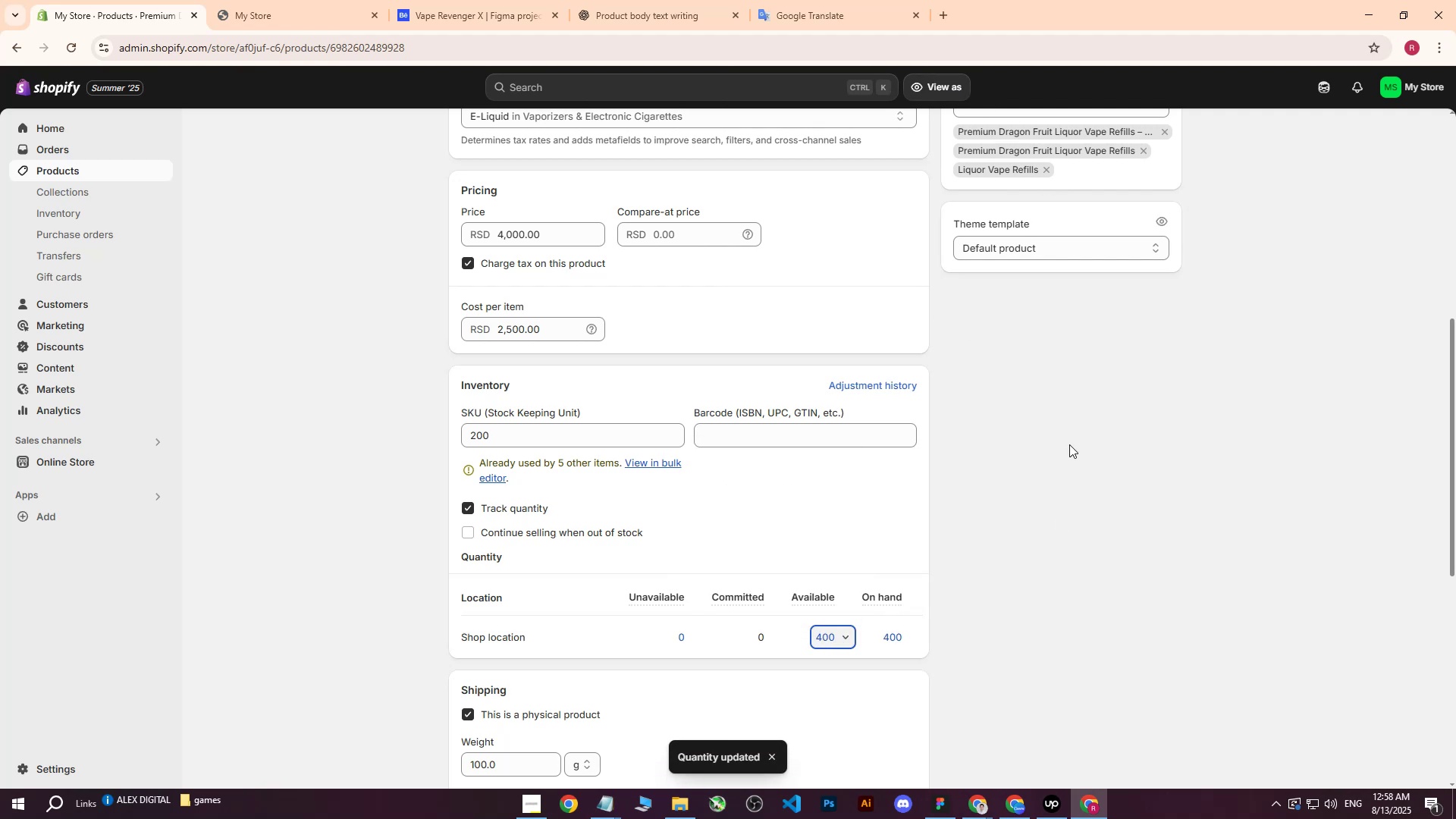 
left_click([1066, 444])
 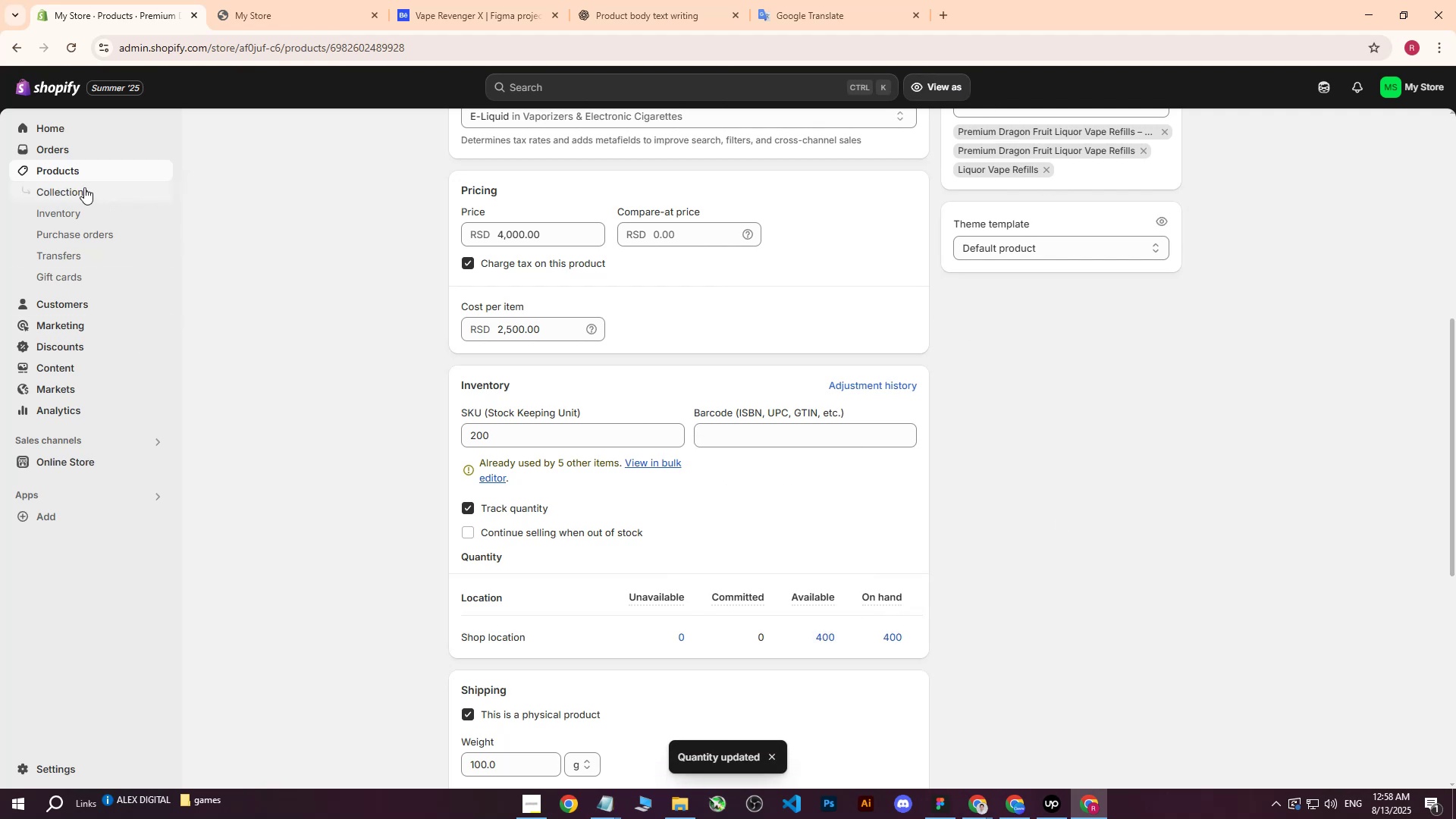 
left_click([70, 172])
 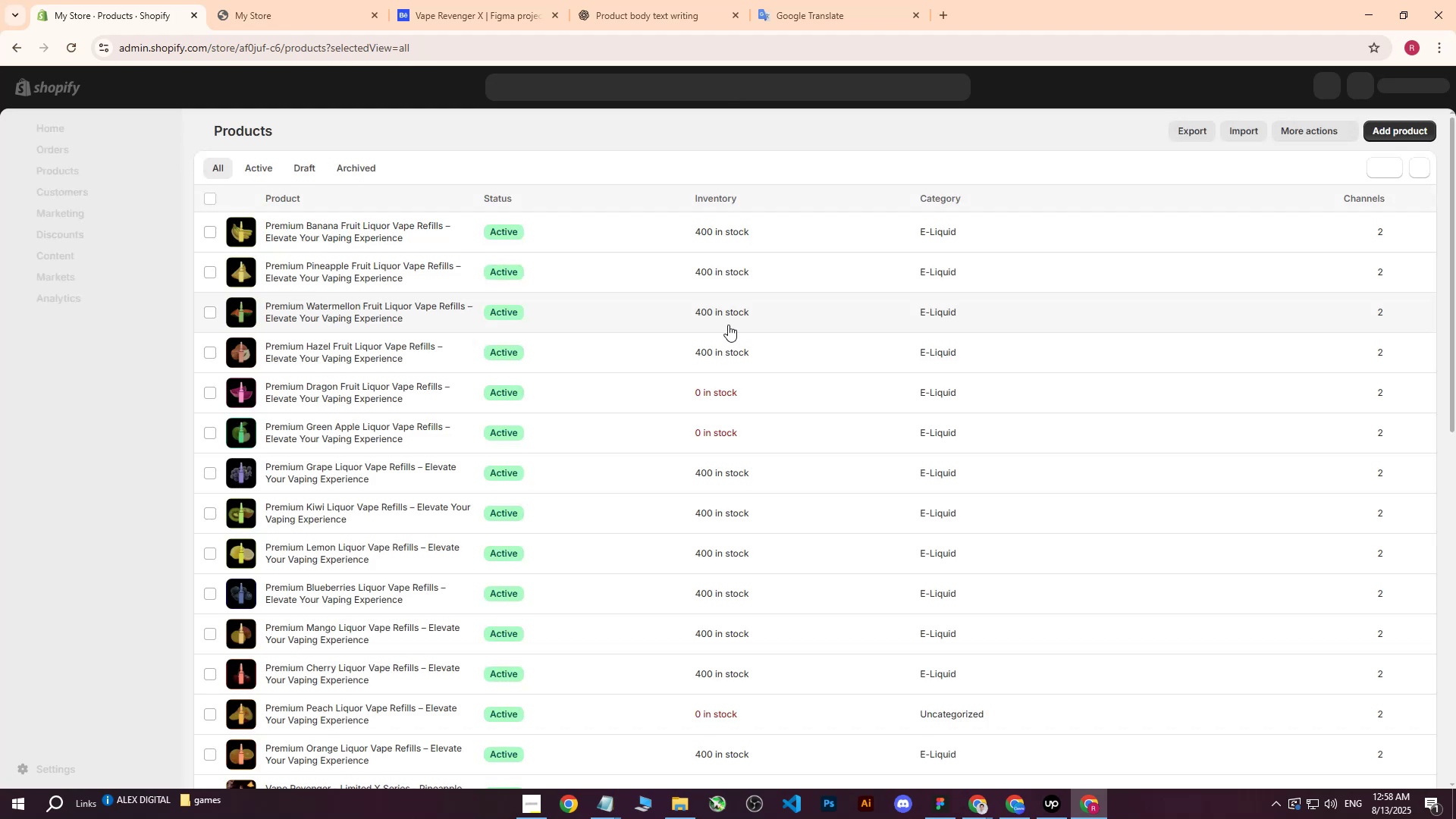 
wait(5.34)
 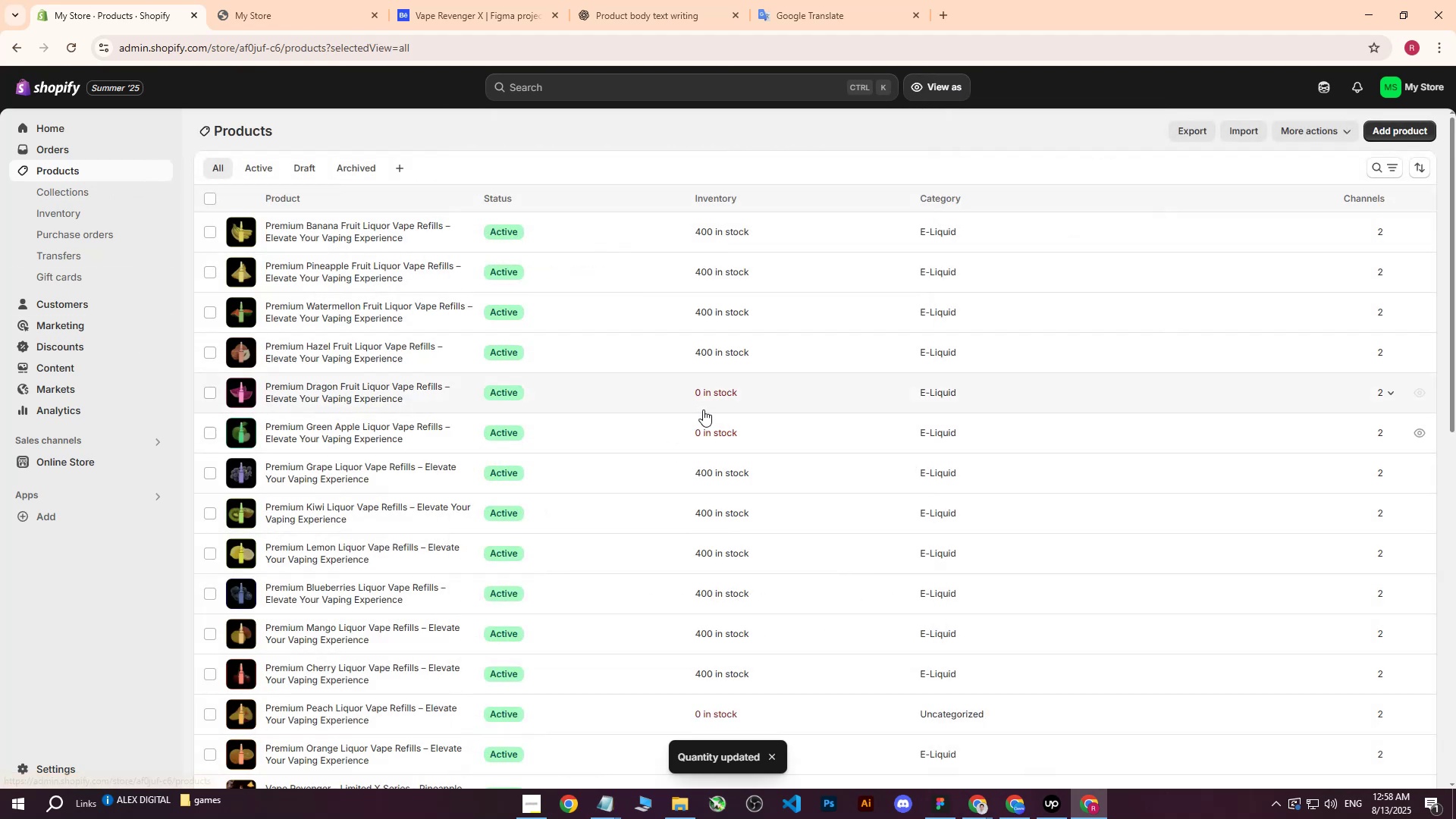 
left_click([706, 435])
 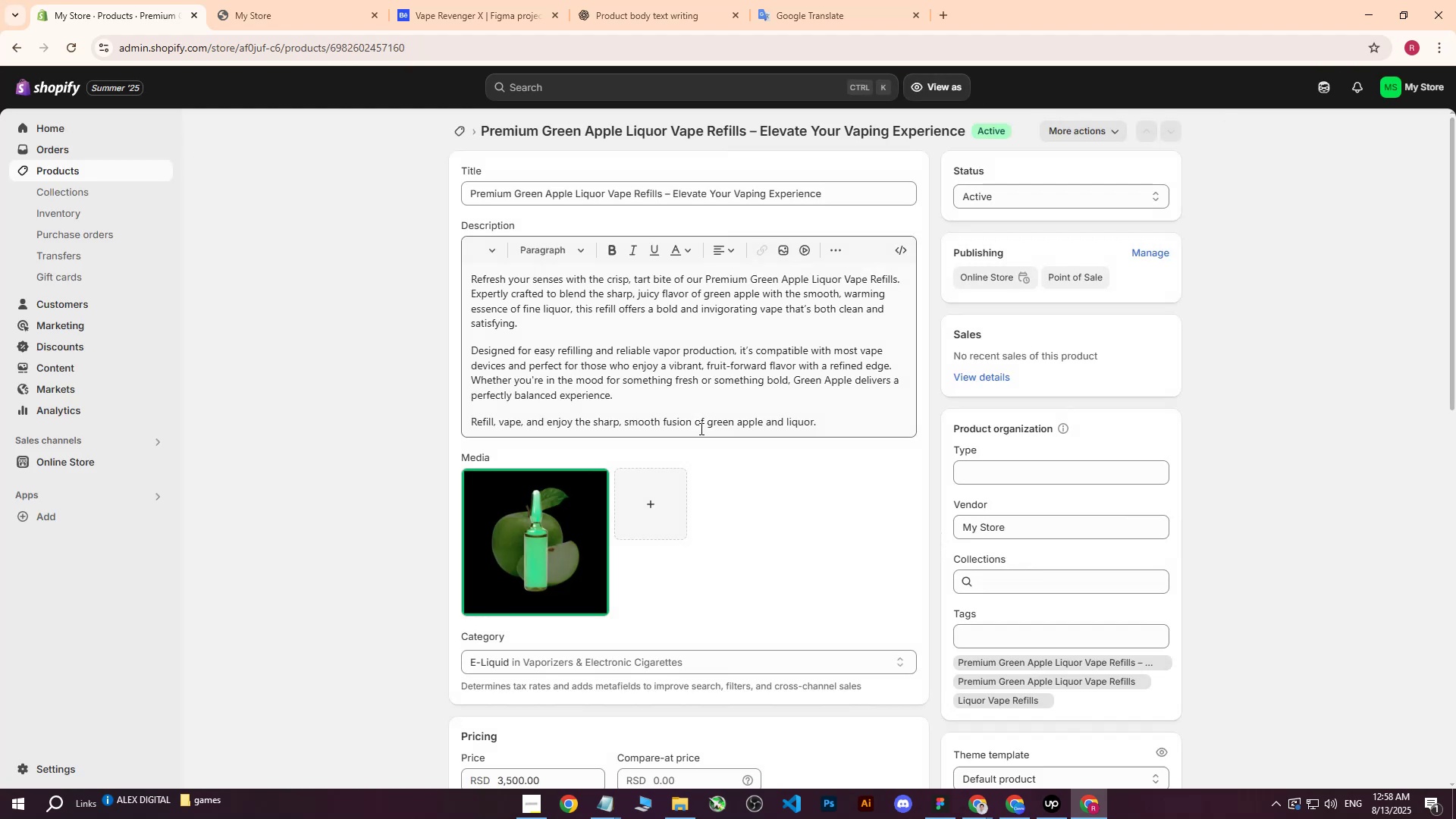 
scroll: coordinate [598, 597], scroll_direction: down, amount: 7.0
 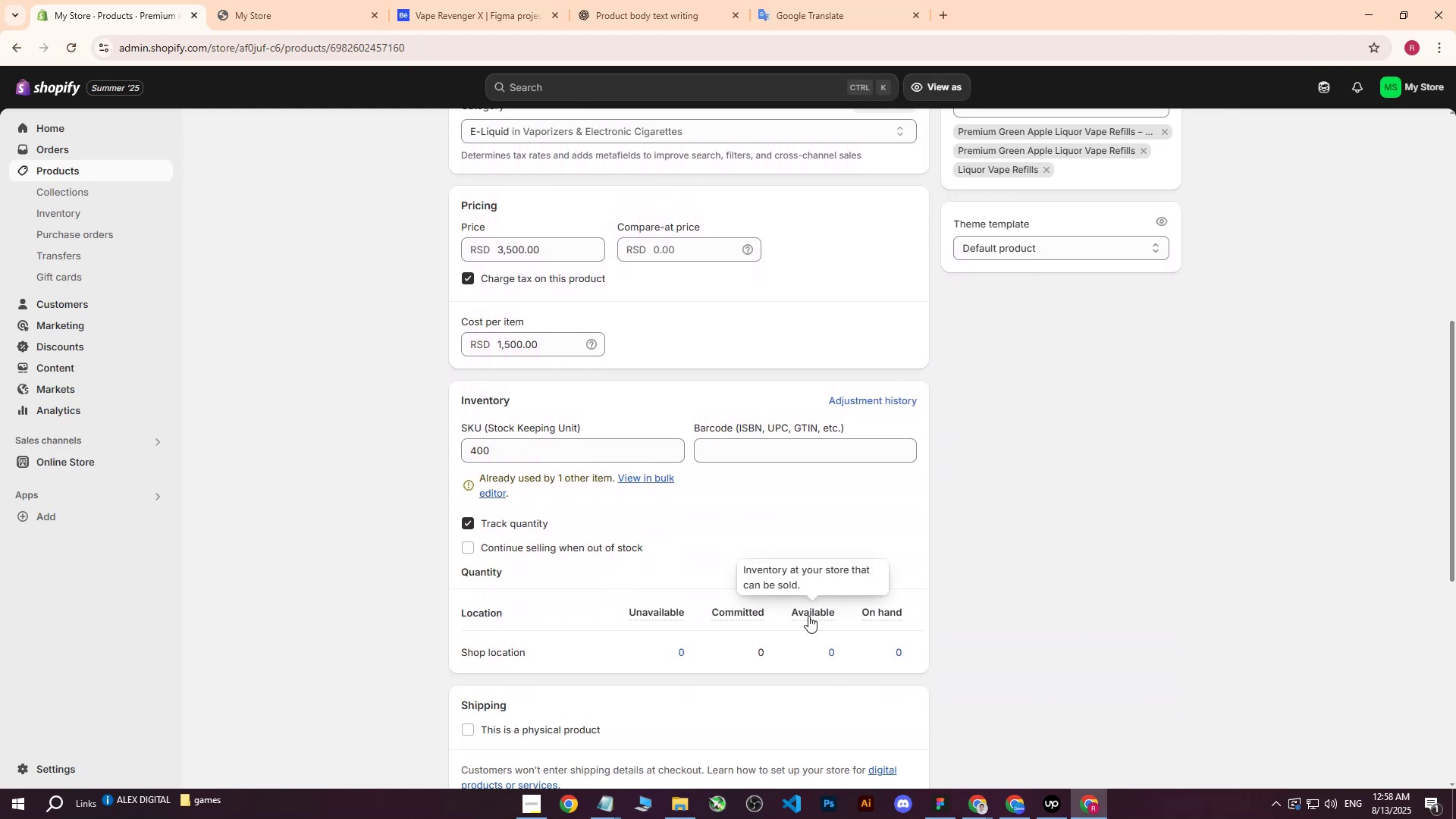 
left_click([818, 618])
 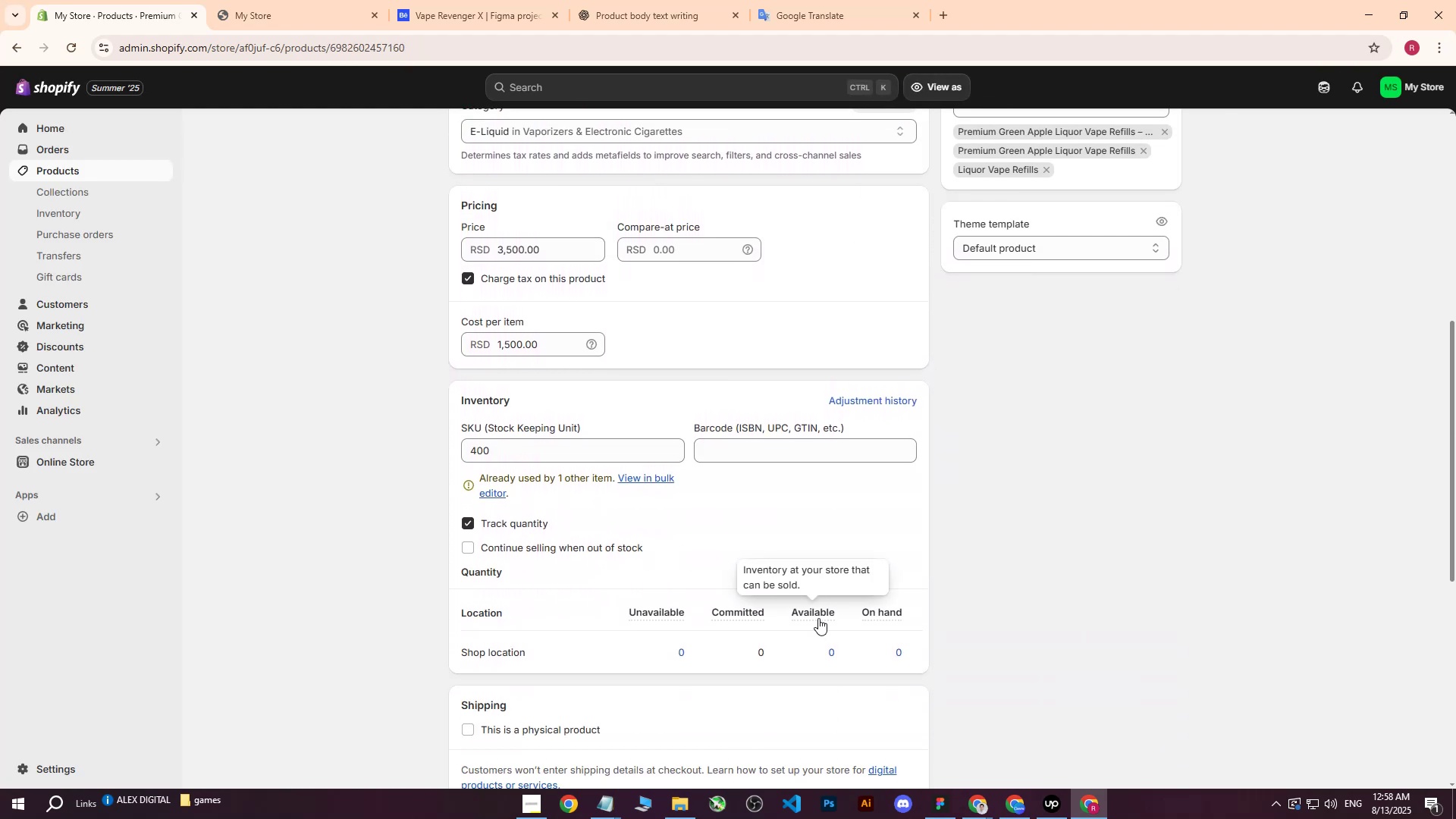 
mouse_move([817, 634])
 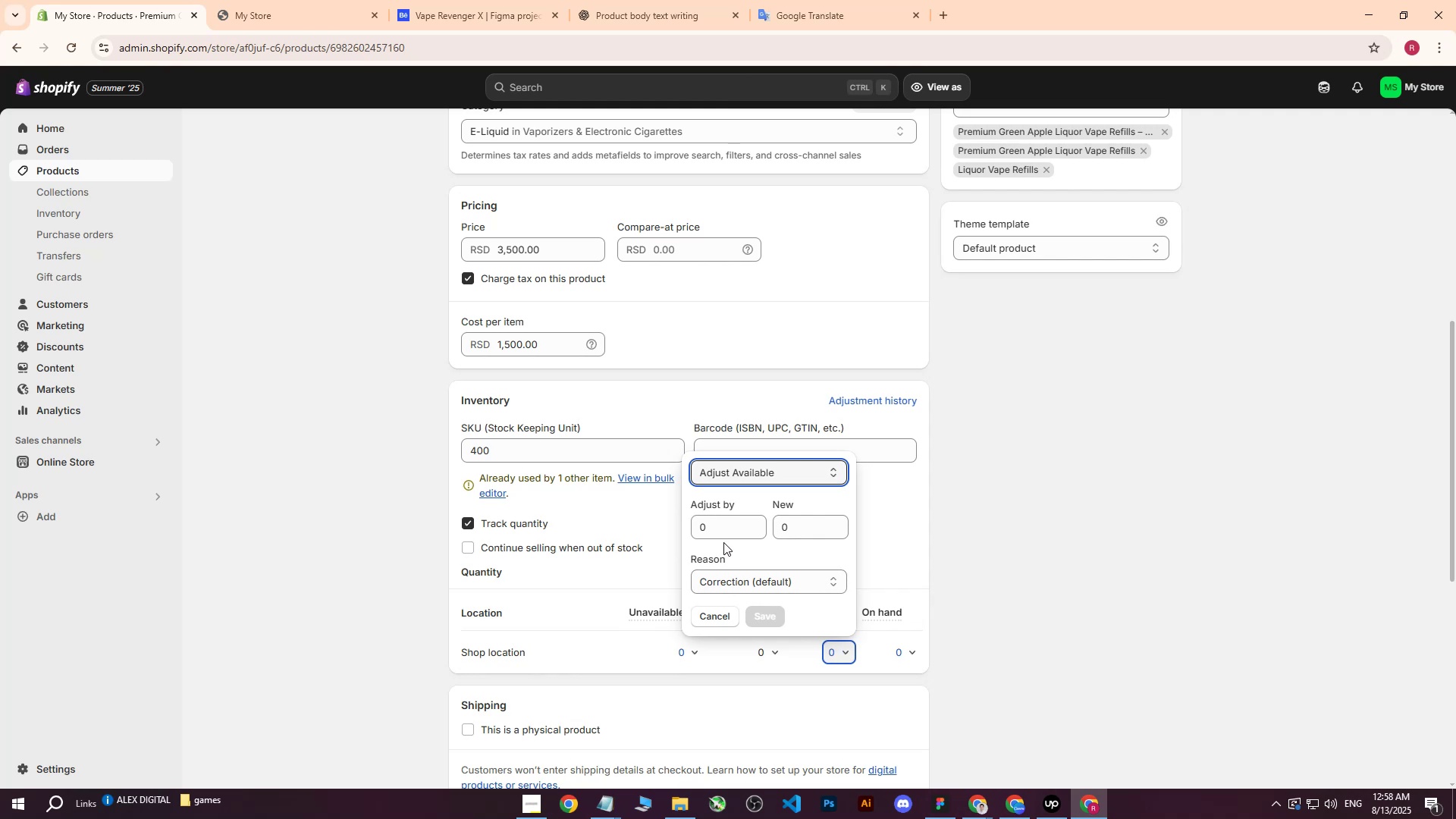 
left_click([719, 533])
 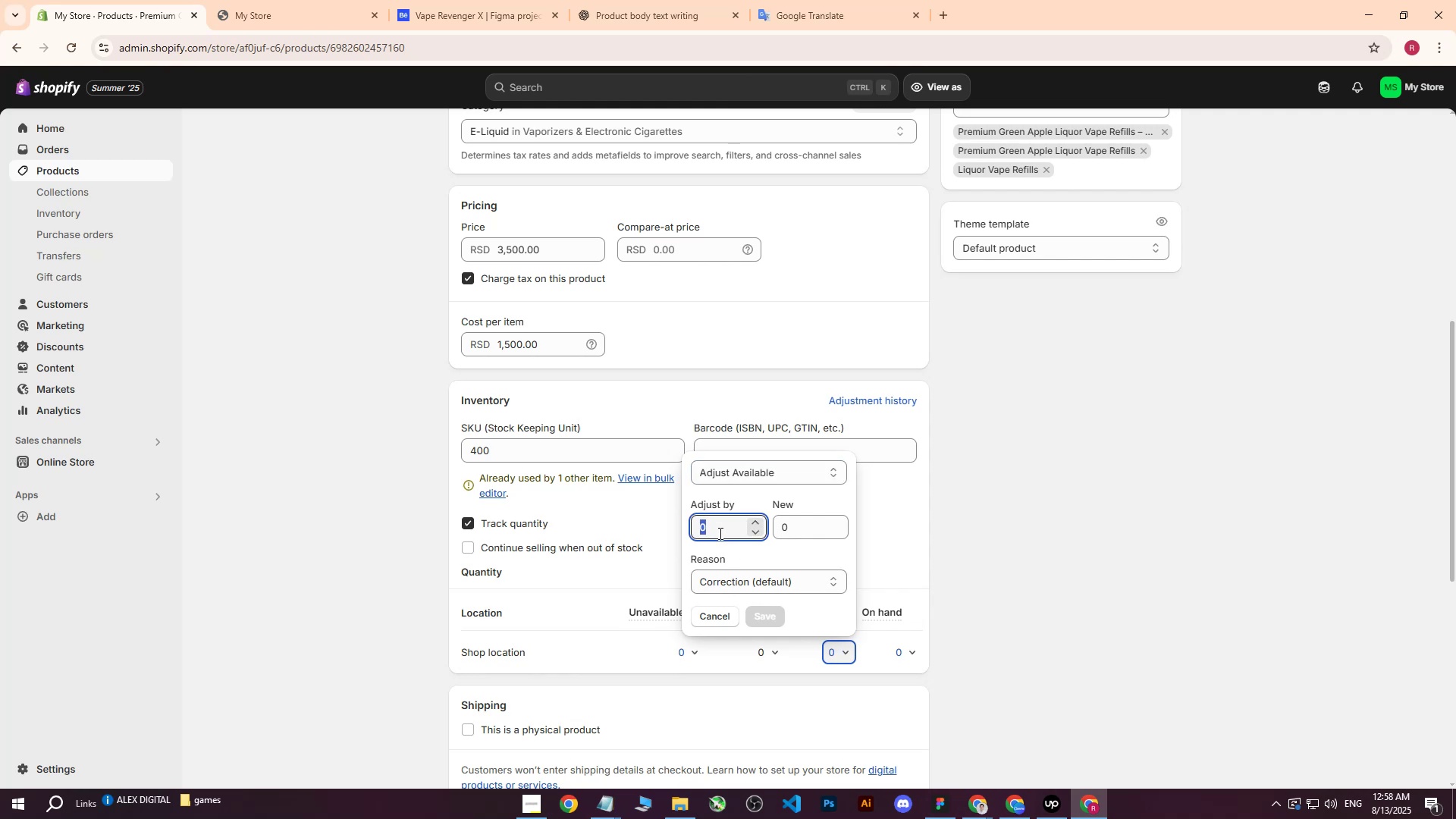 
type(400)
 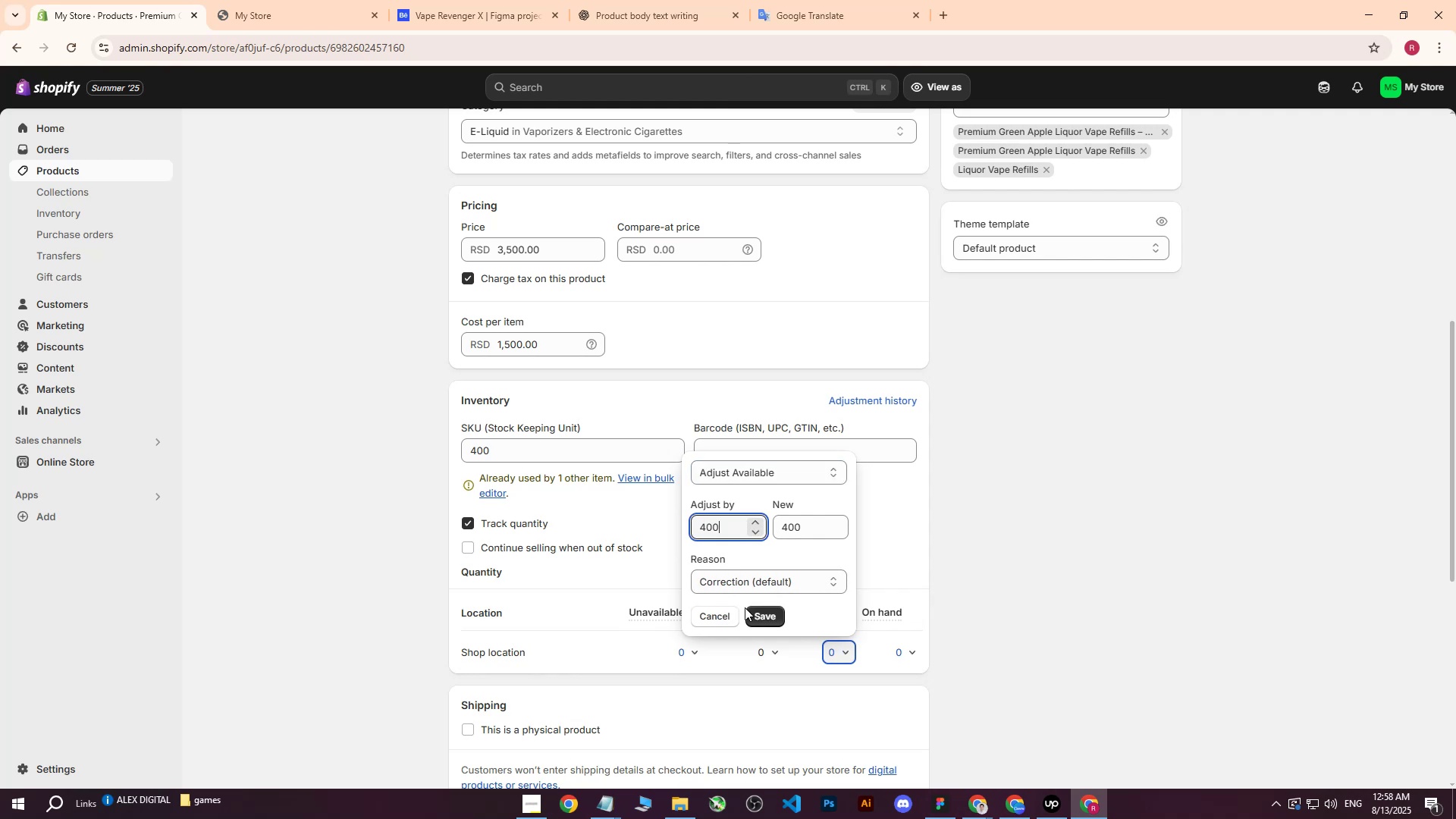 
left_click([755, 610])
 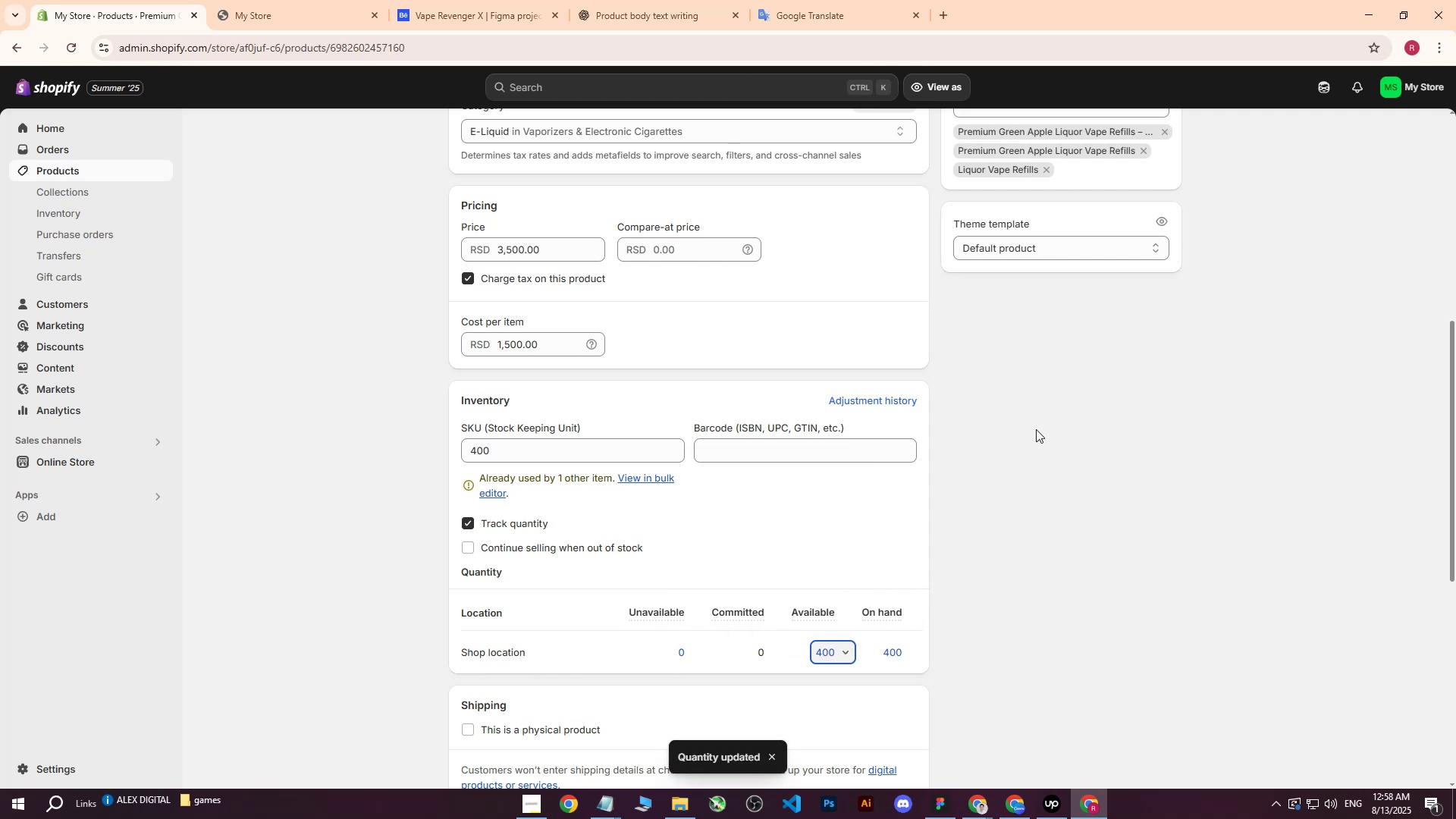 
left_click([1036, 429])
 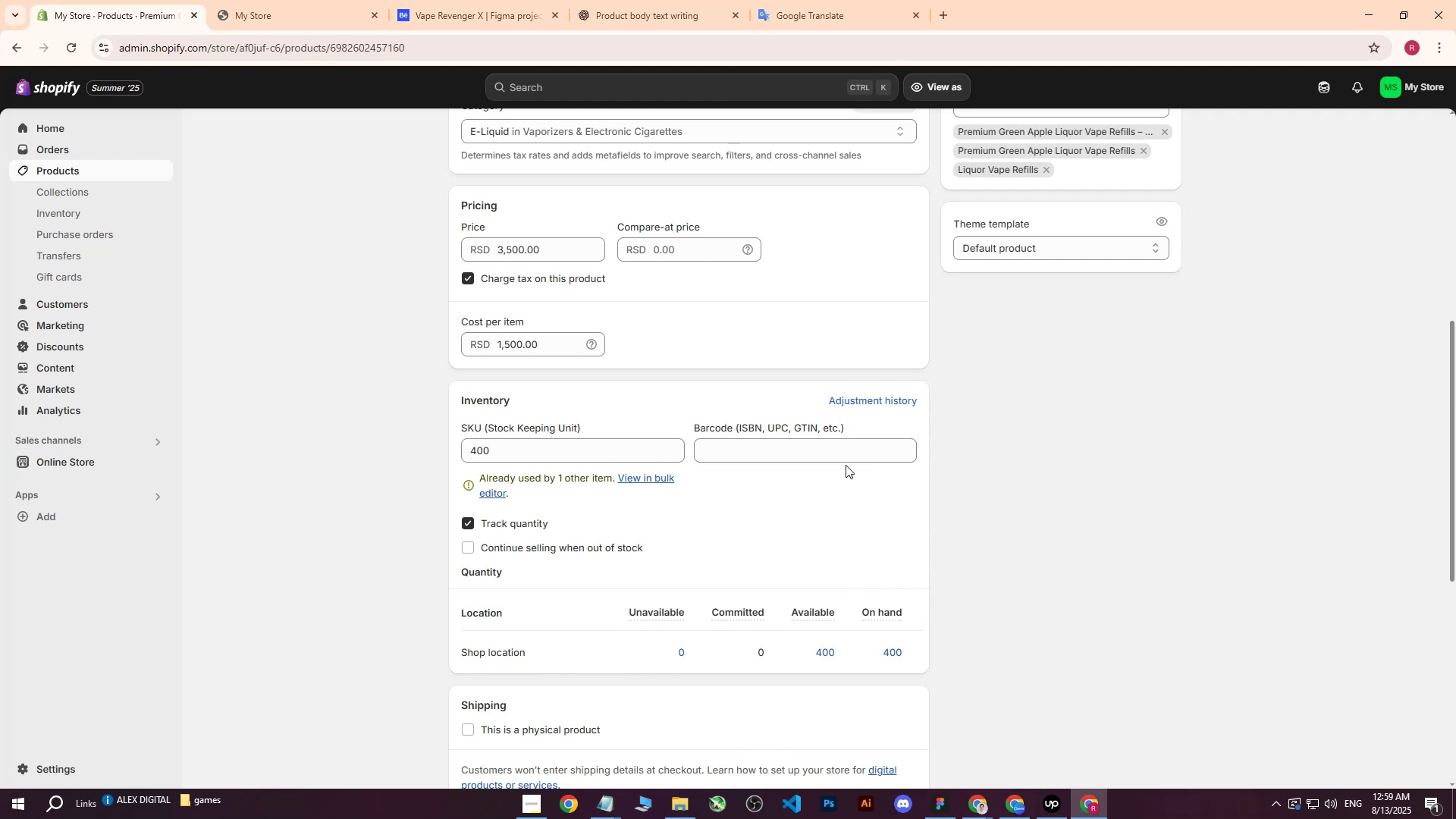 
wait(17.77)
 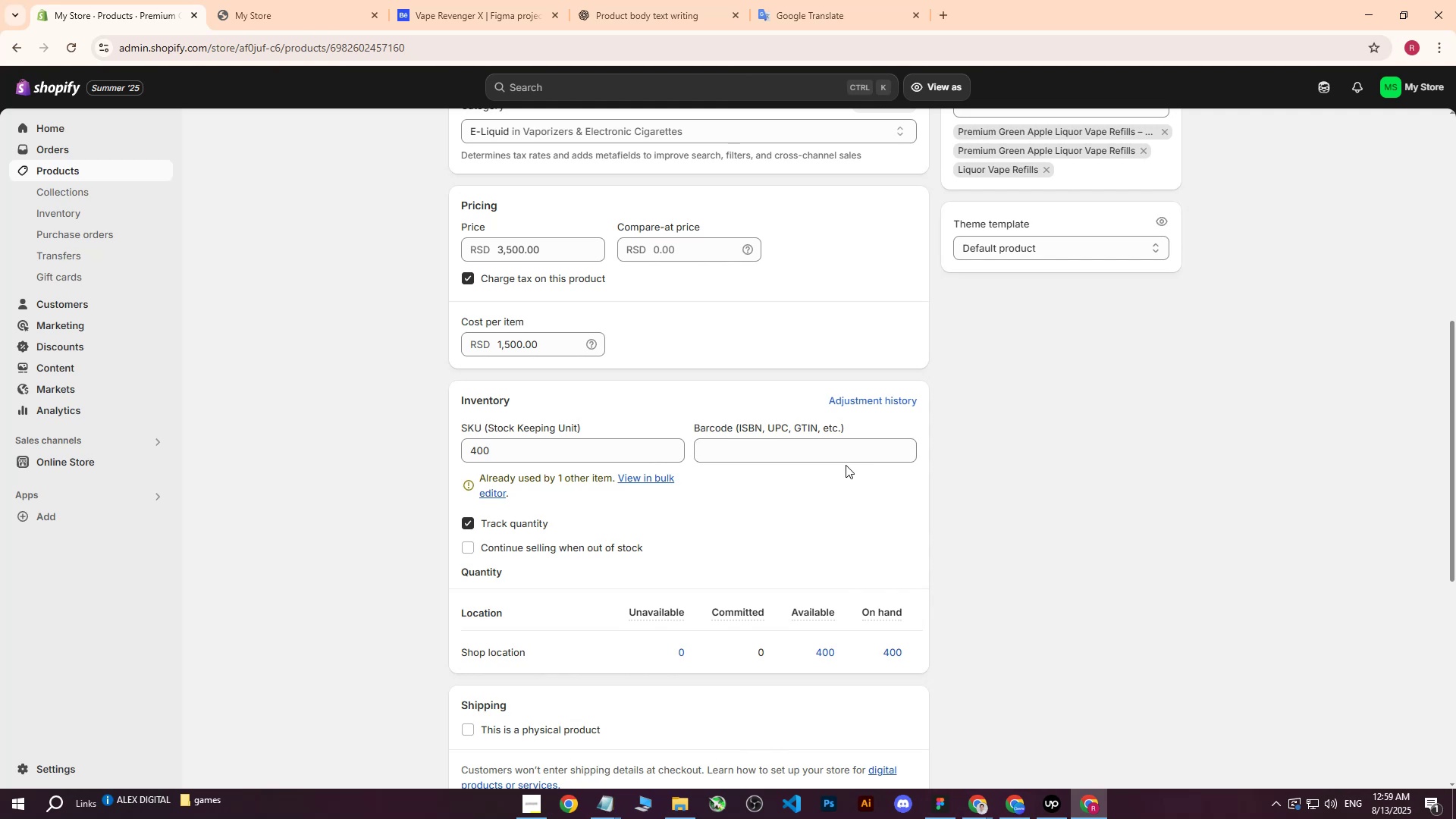 
scroll: coordinate [1059, 664], scroll_direction: down, amount: 2.0
 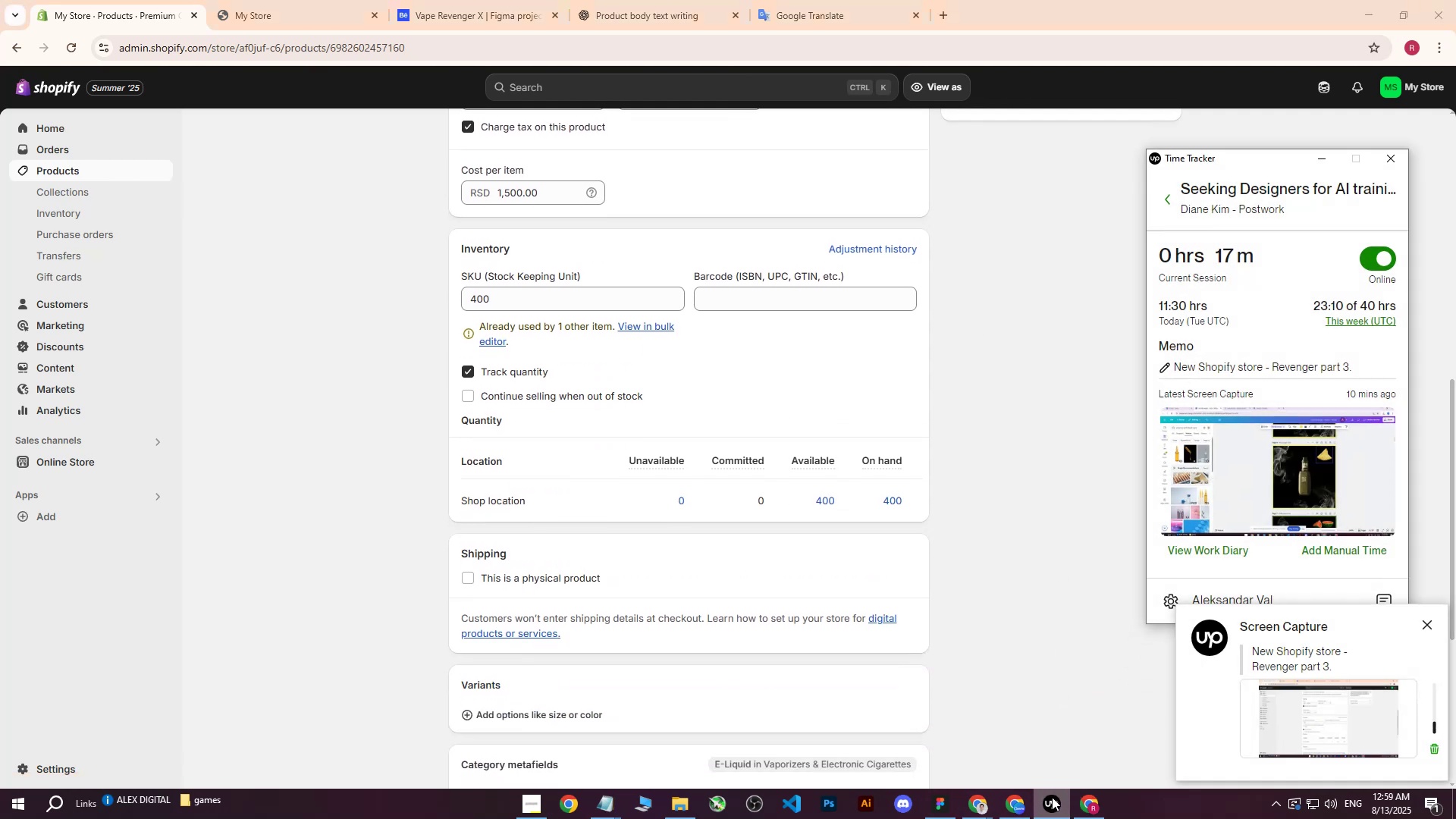 
double_click([1052, 802])
 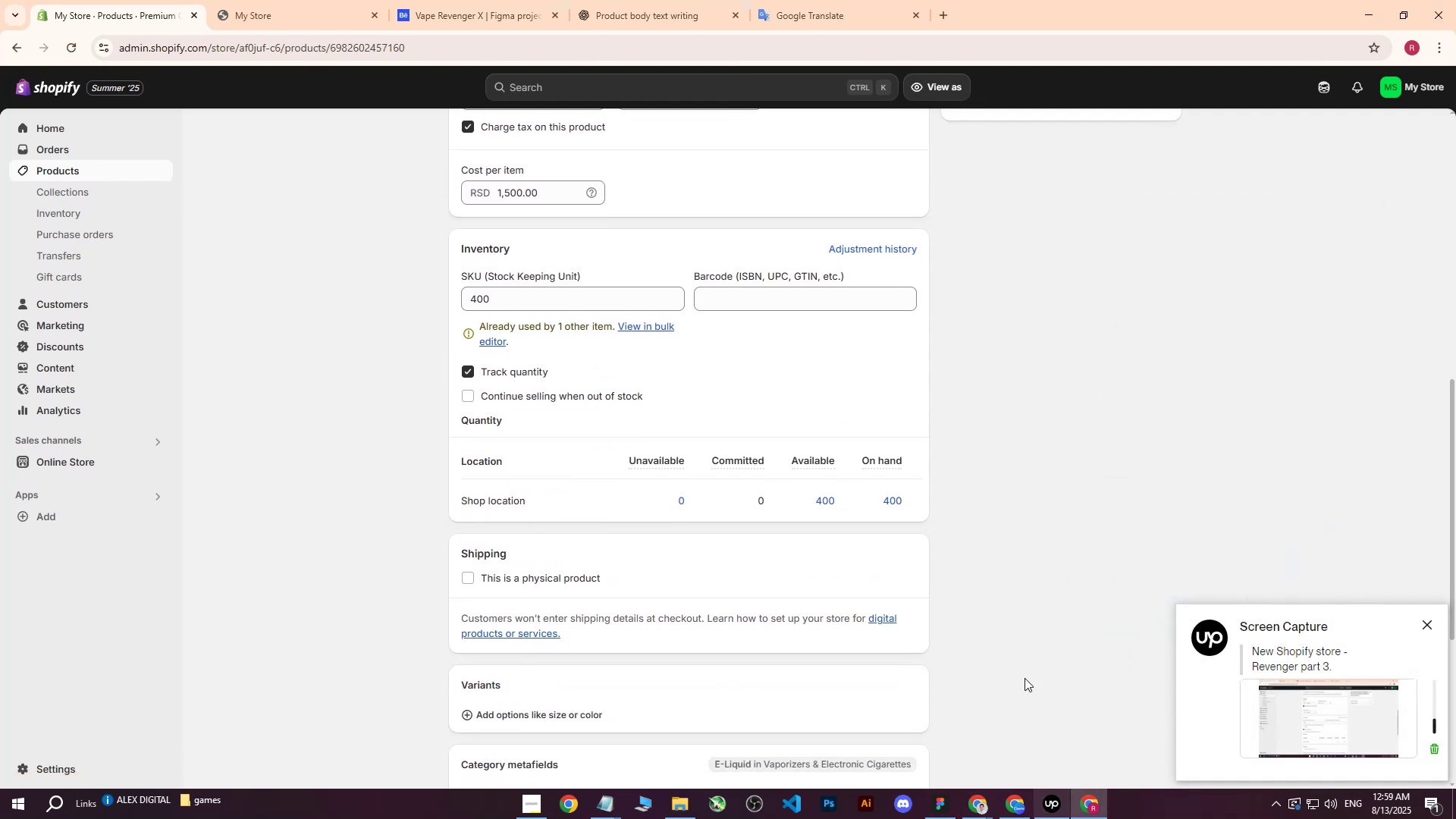 
scroll: coordinate [655, 325], scroll_direction: down, amount: 4.0
 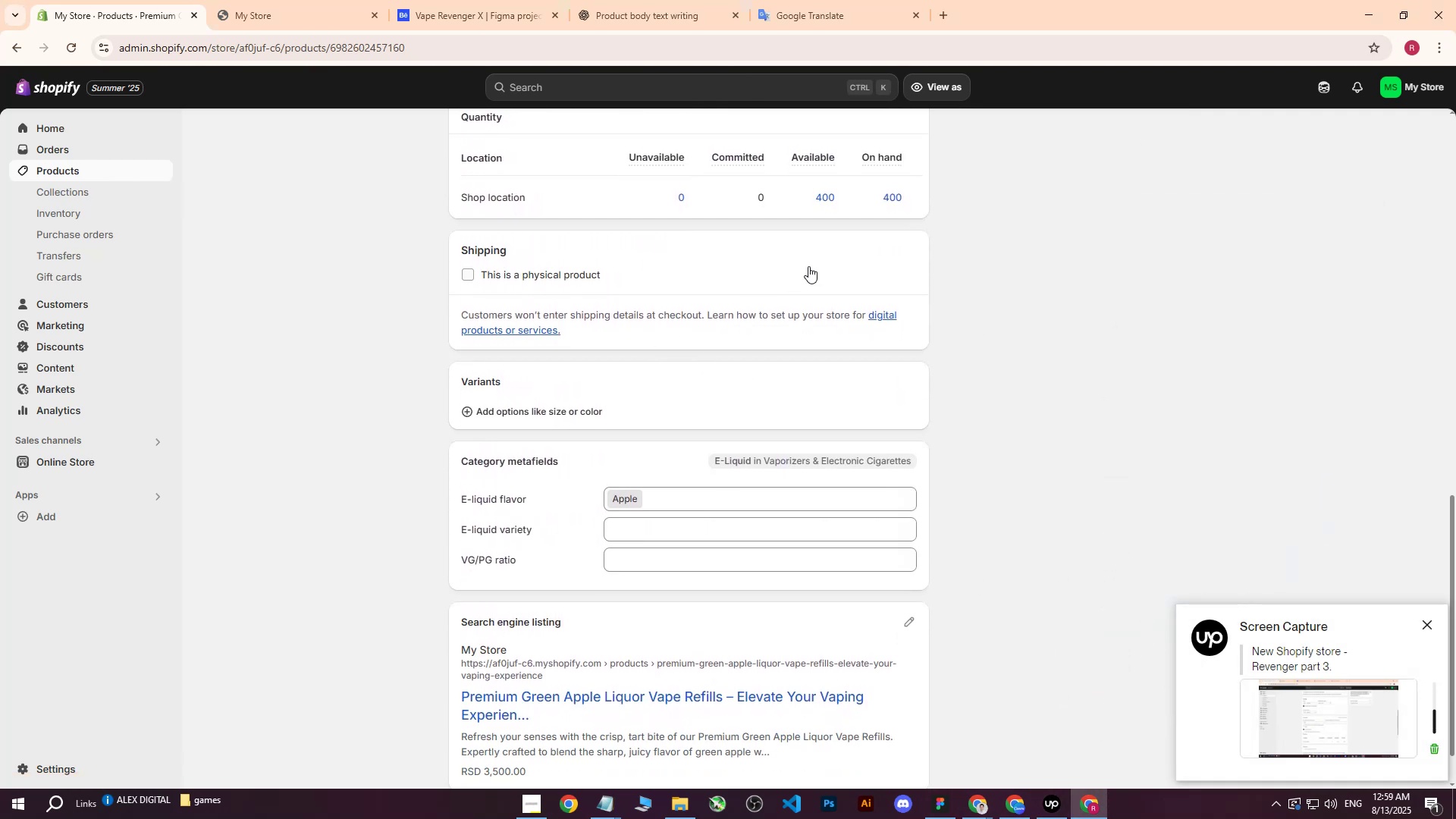 
scroll: coordinate [529, 344], scroll_direction: up, amount: 12.0
 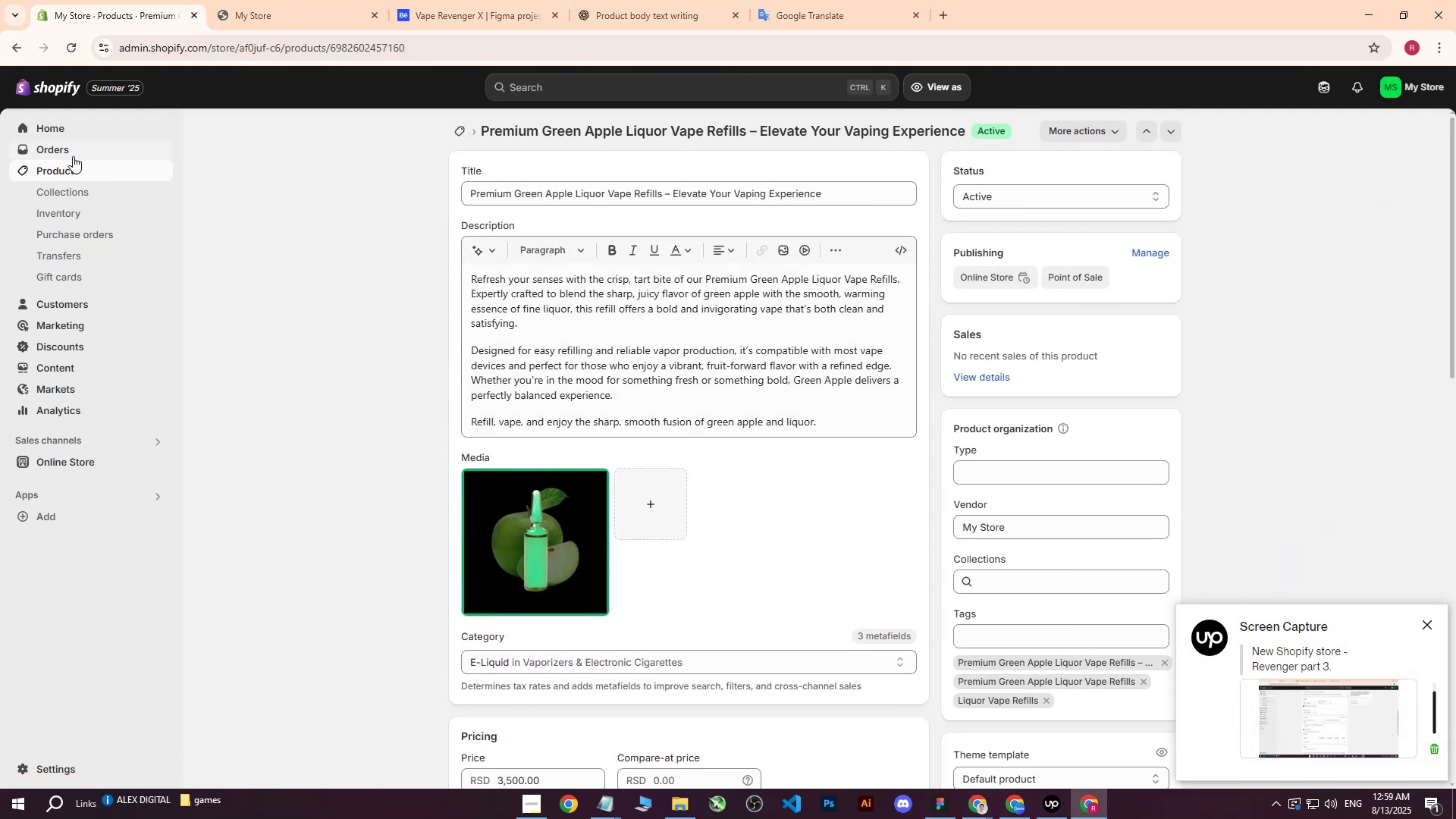 
left_click([64, 166])
 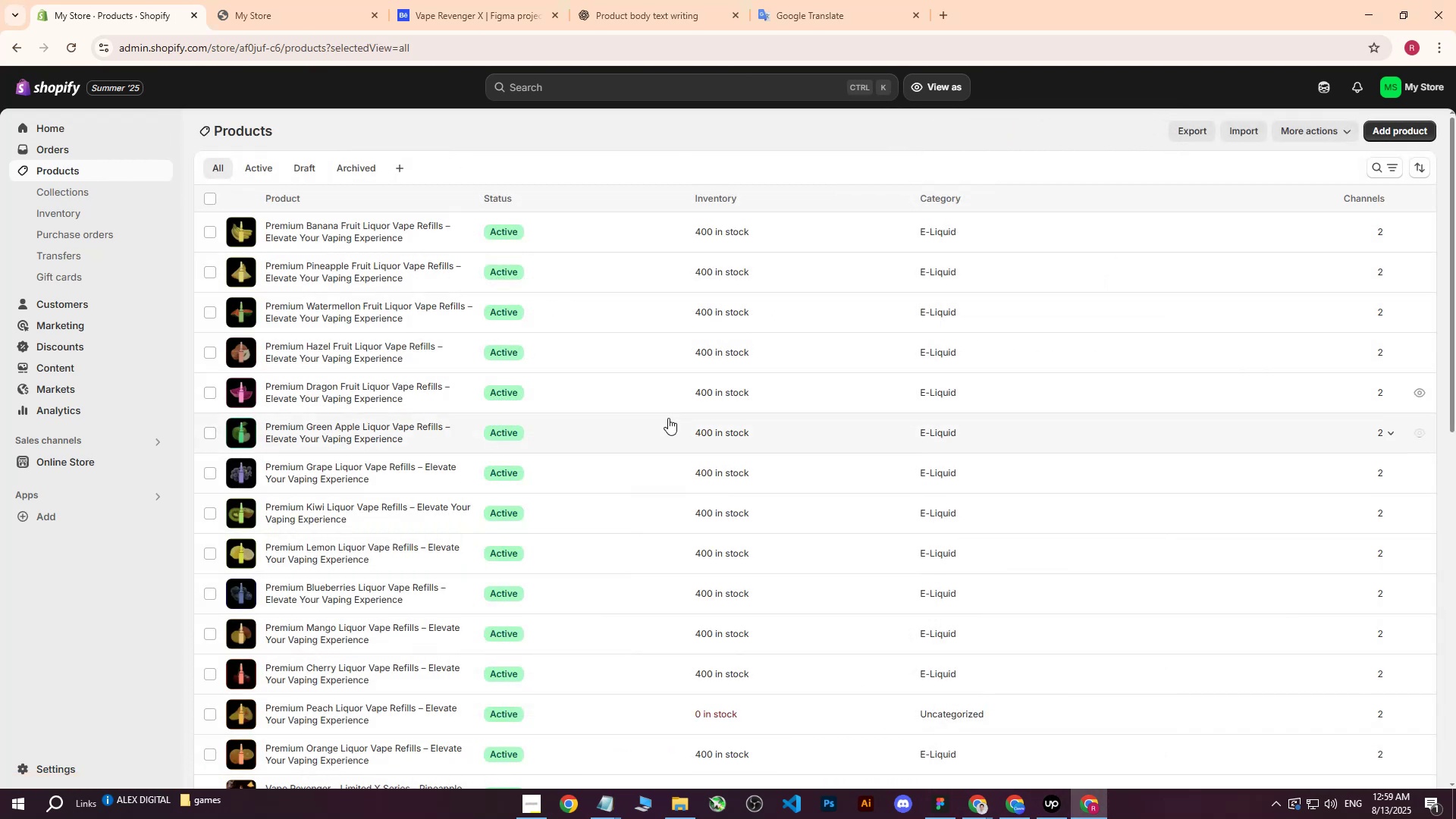 
left_click([645, 0])
 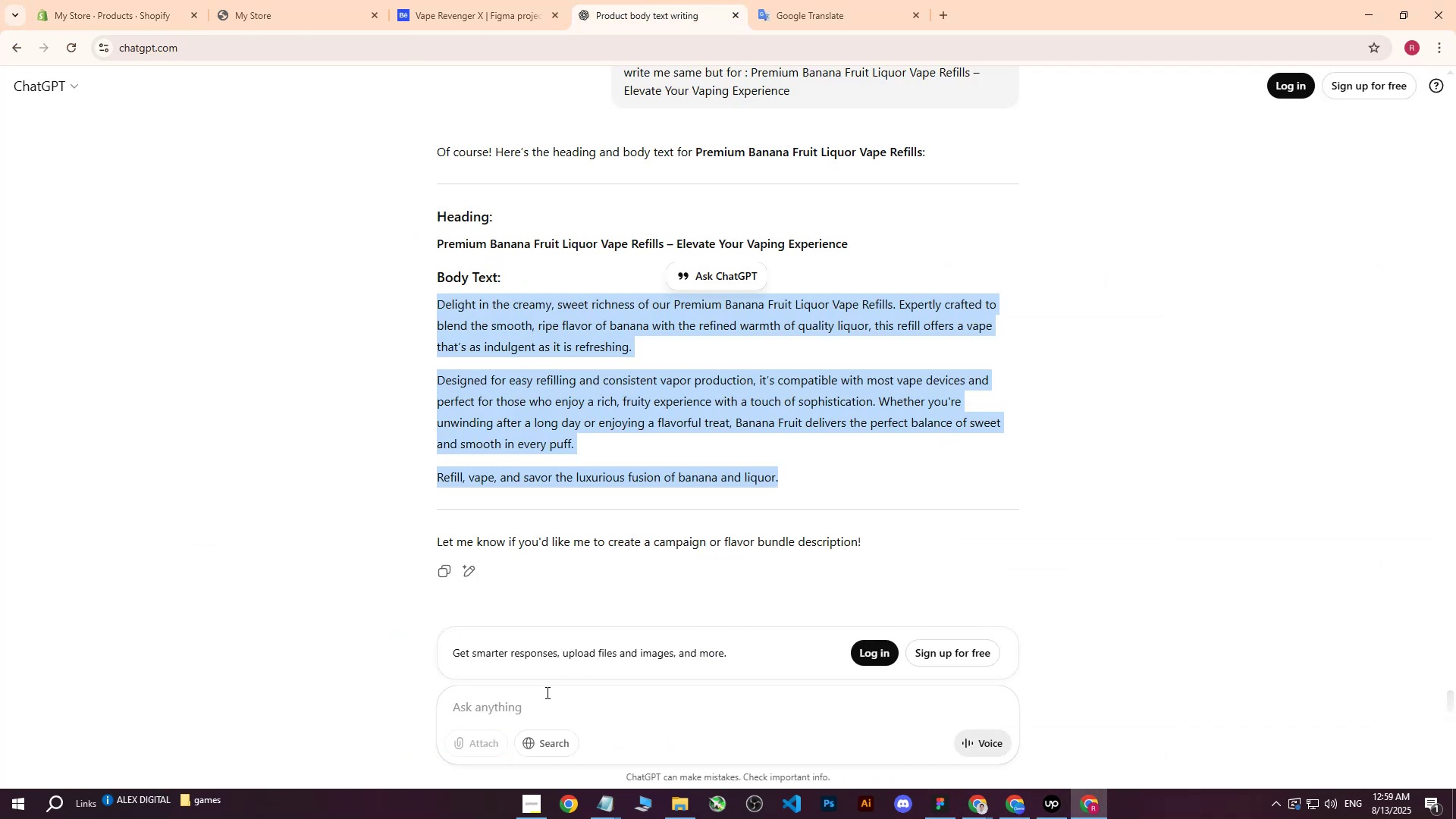 
left_click([532, 708])
 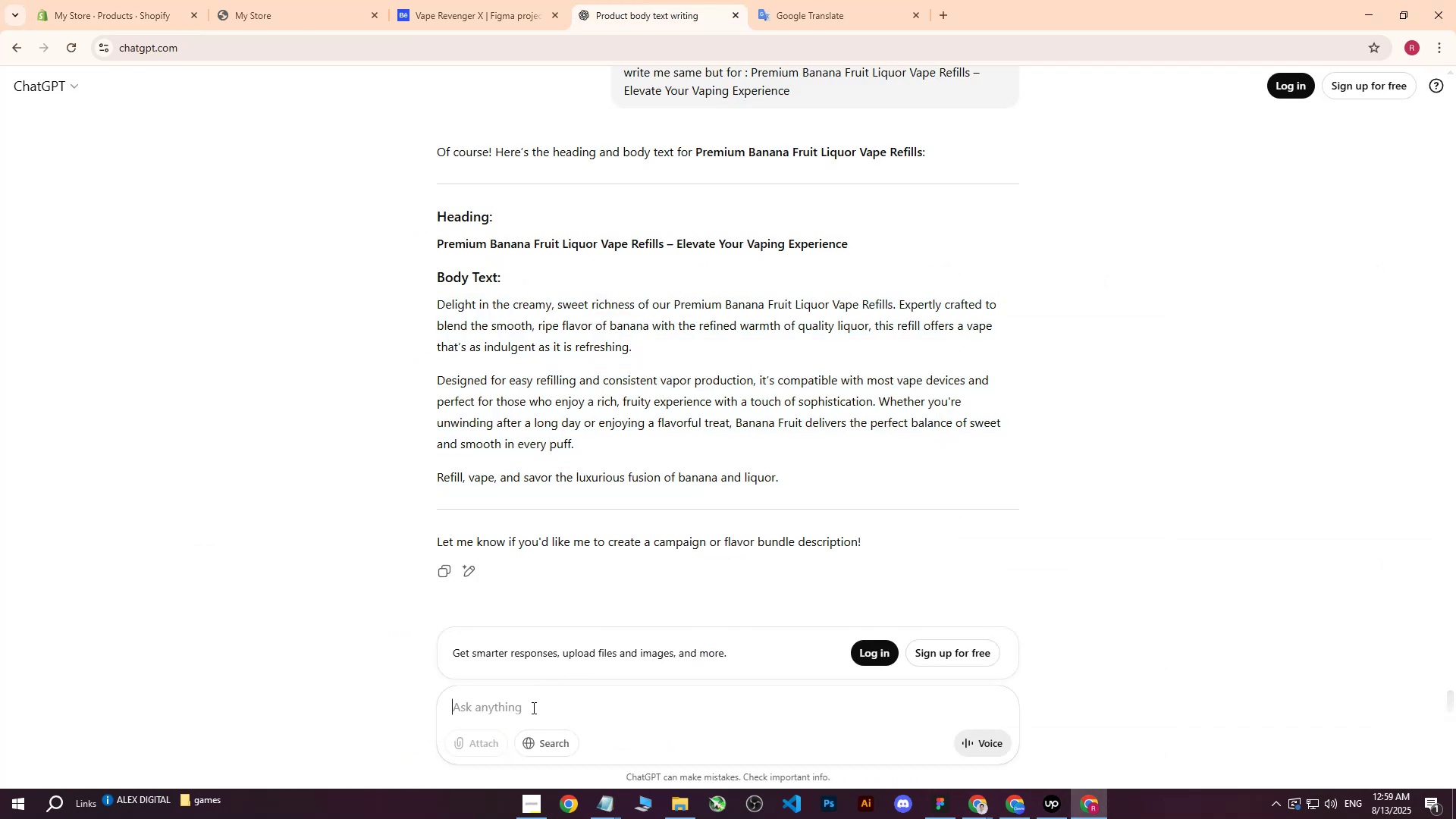 
type(what beside )
 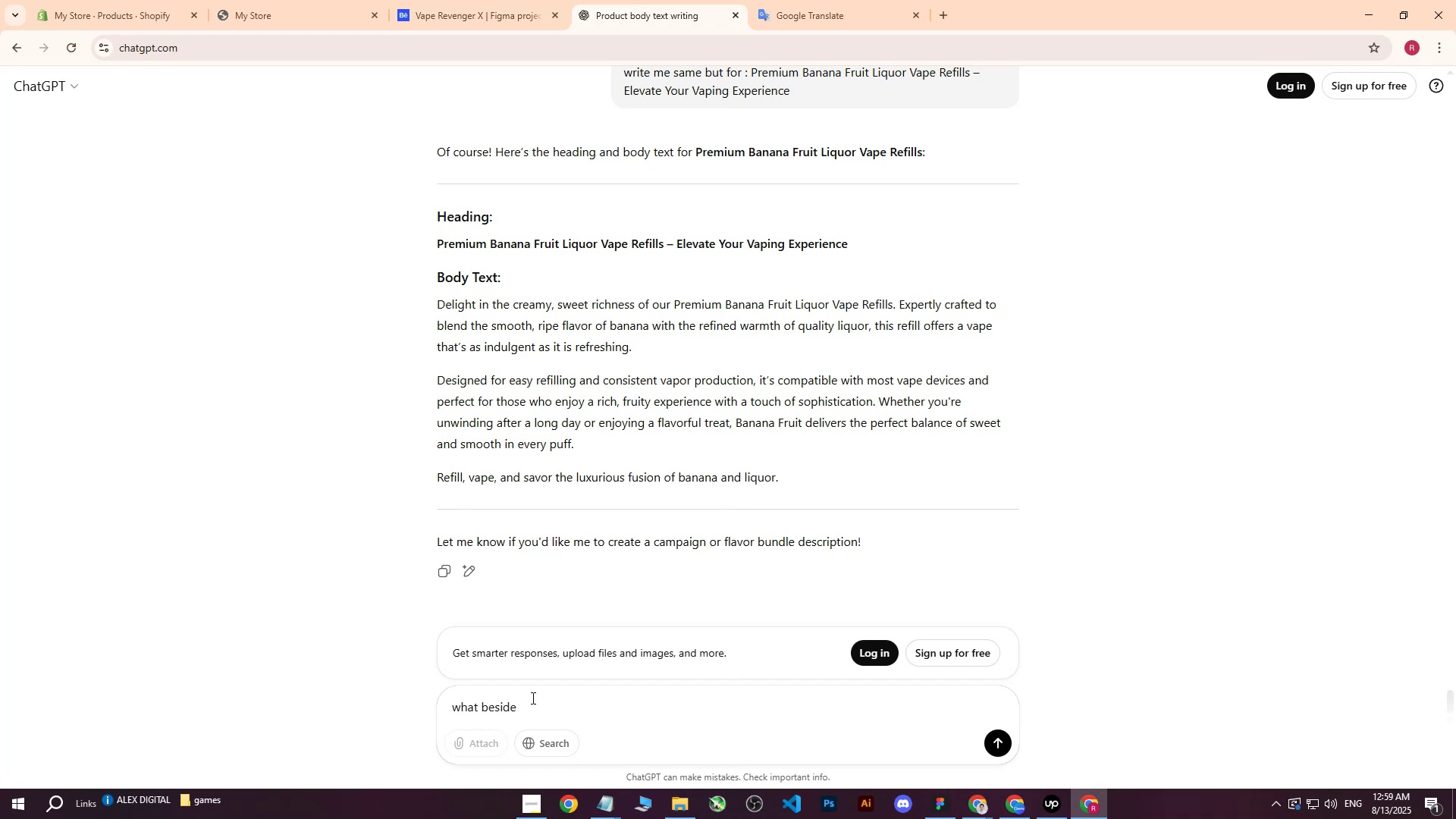 
wait(7.08)
 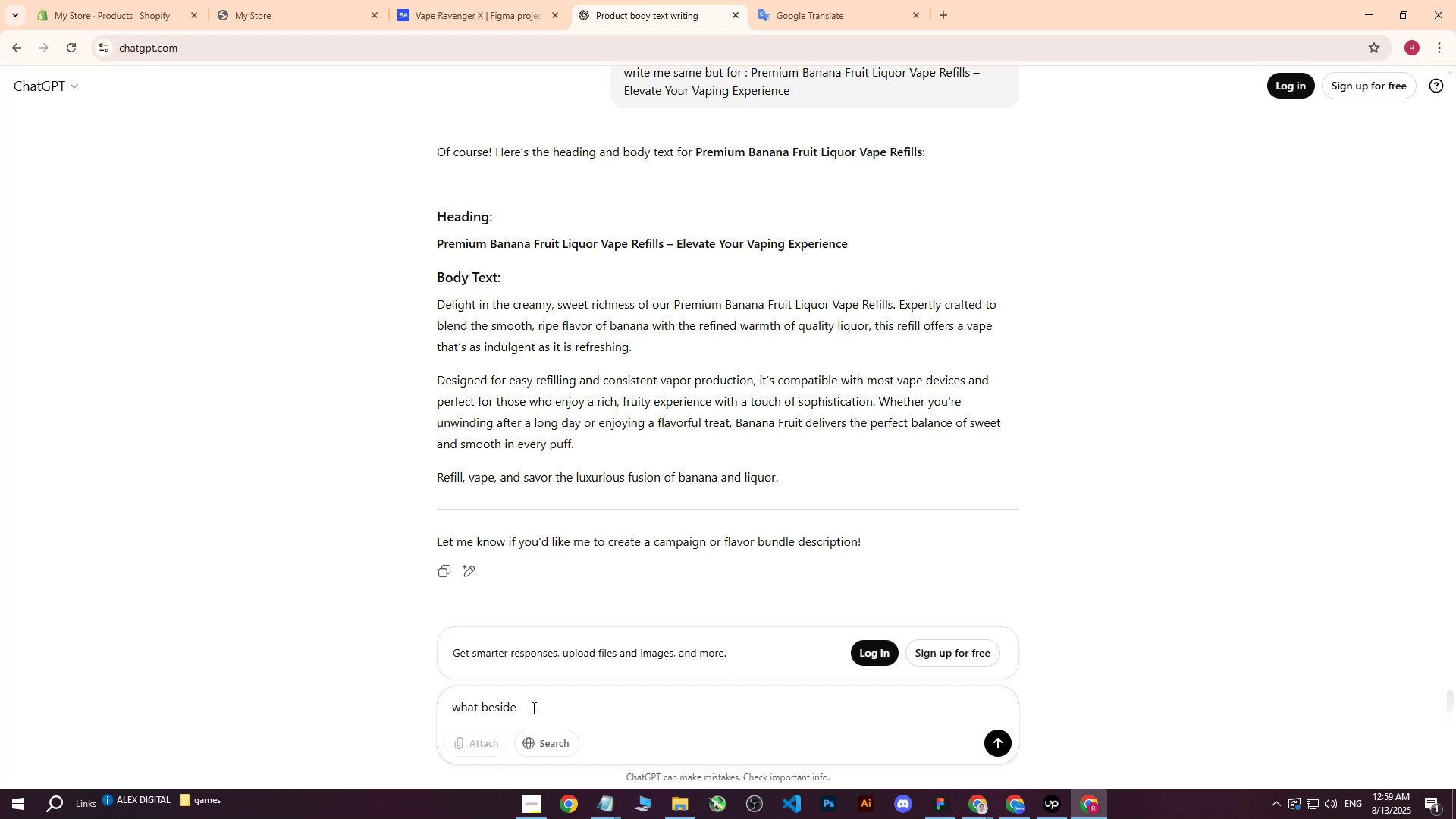 
left_click_drag(start_coordinate=[392, 223], to_coordinate=[228, 229])
 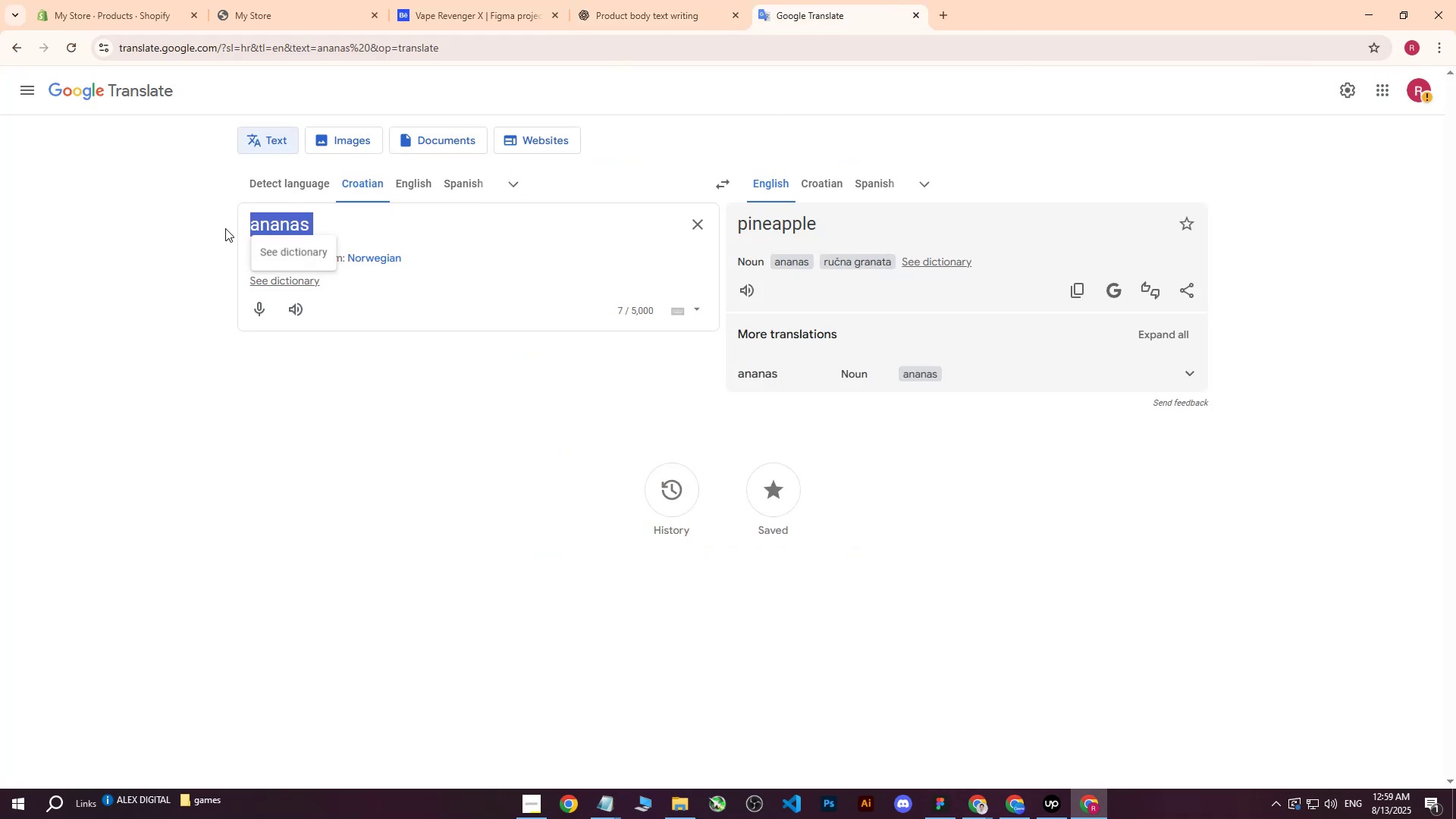 
type(aparat )
 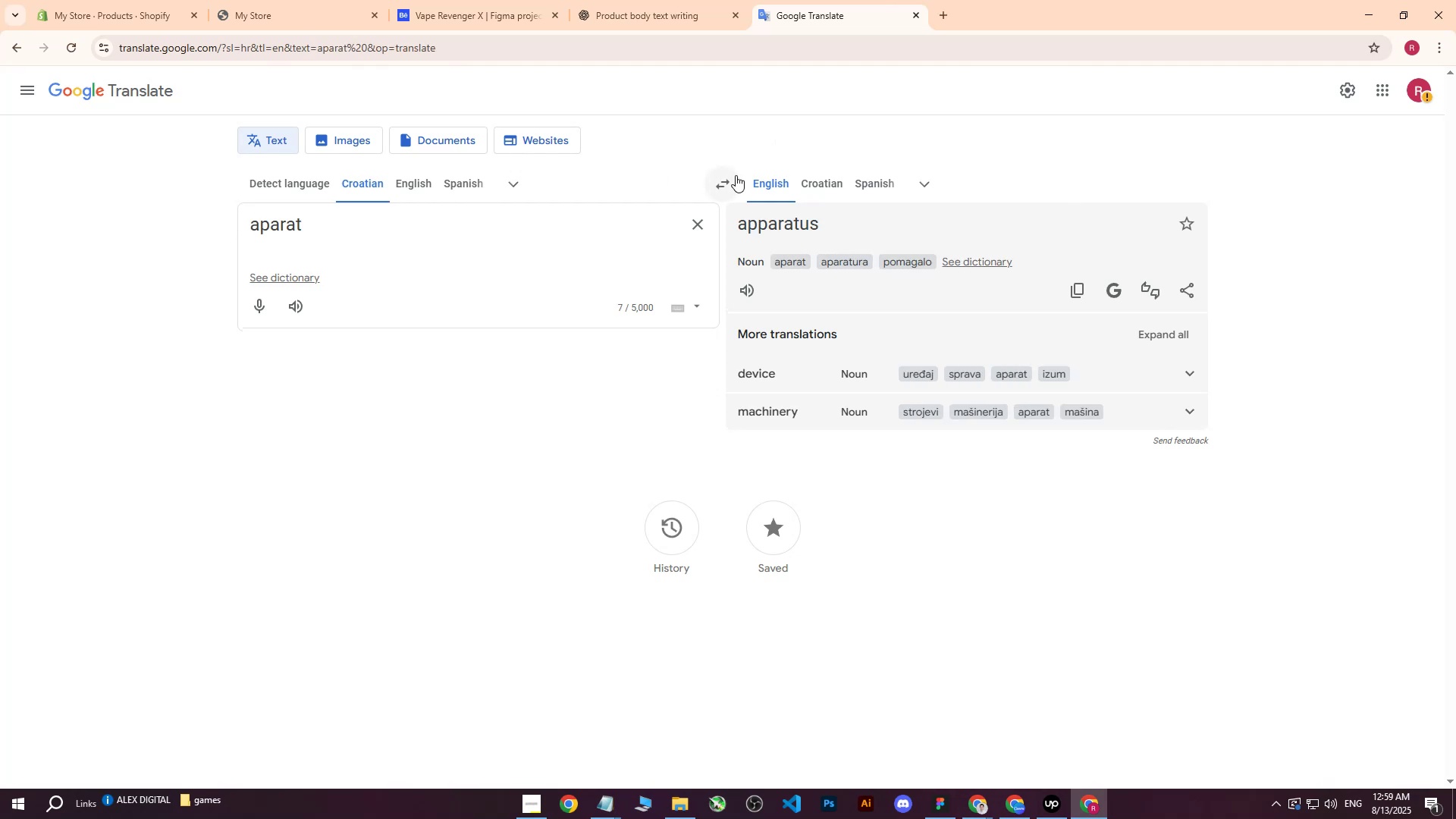 
left_click([732, 180])
 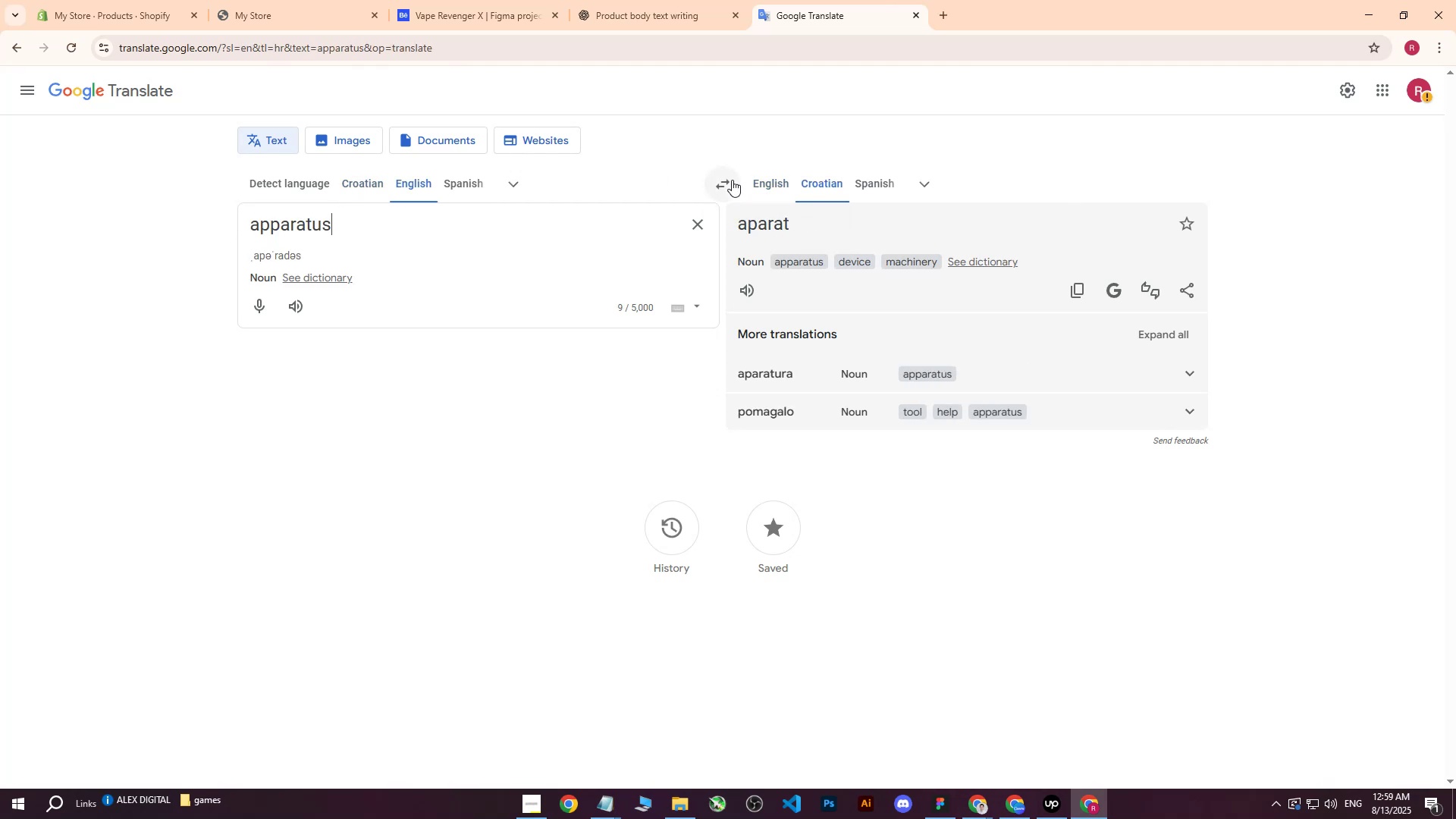 
left_click([732, 180])
 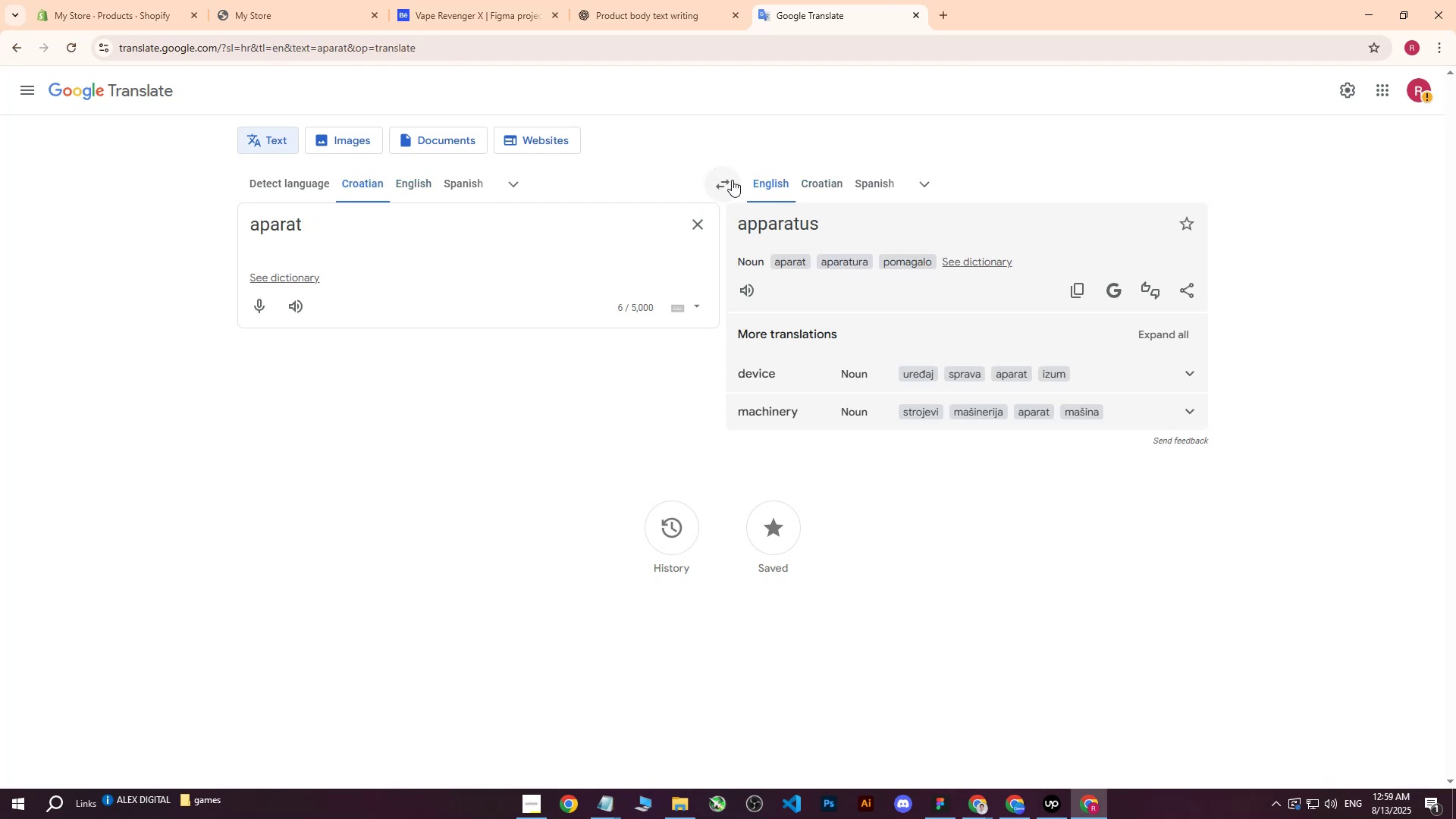 
left_click([732, 180])
 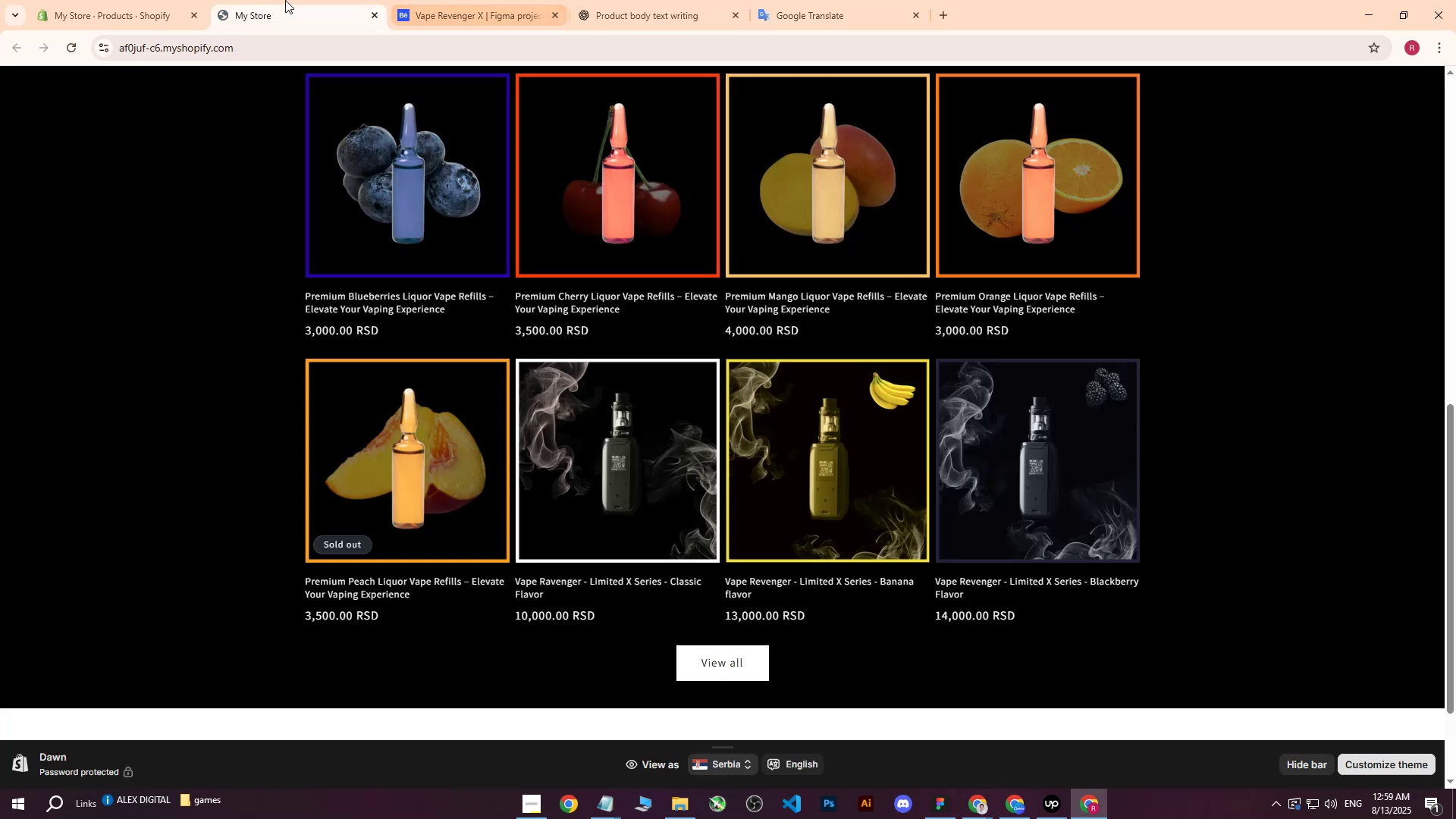 
left_click([524, 0])
 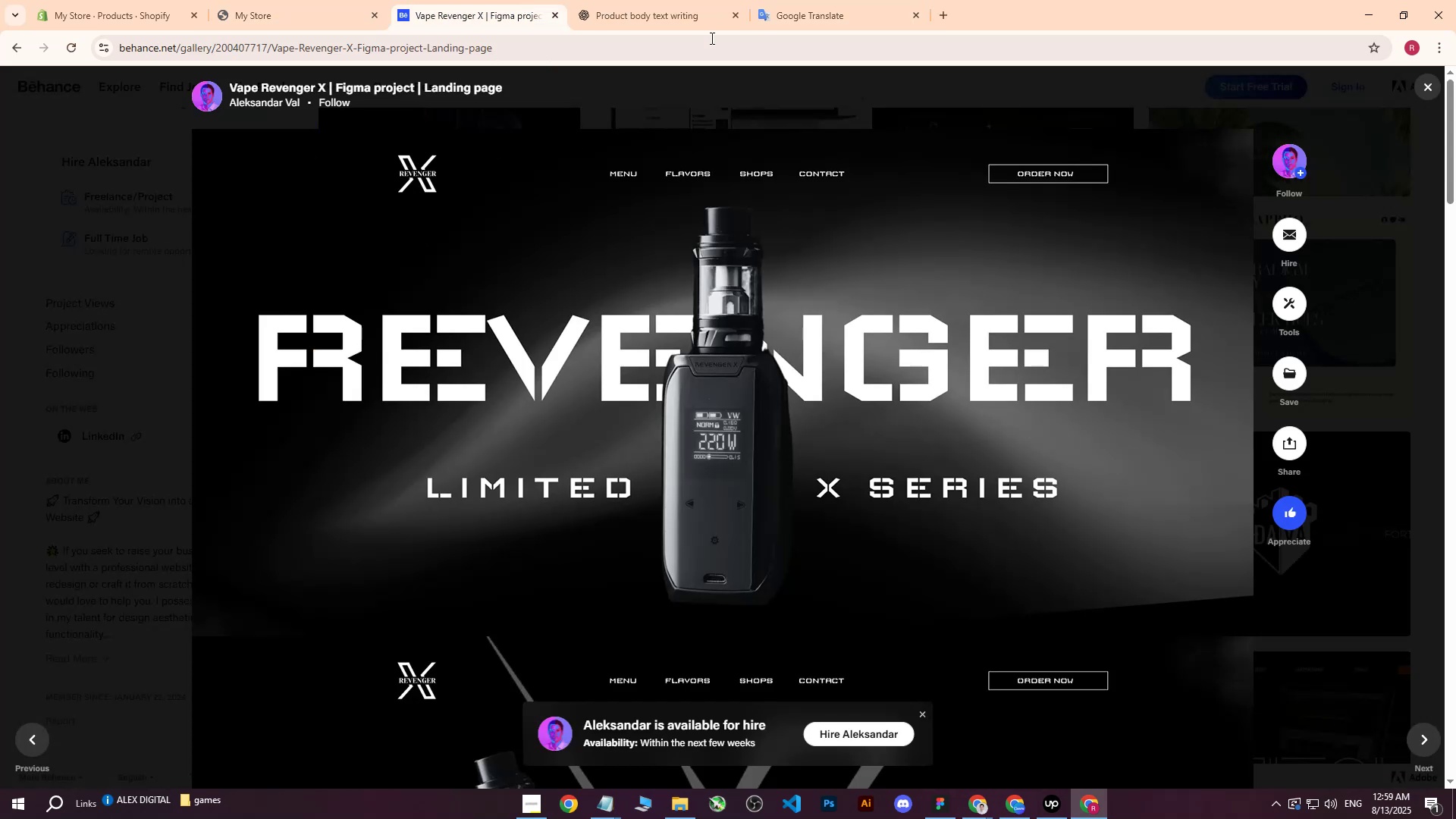 
left_click([713, 0])
 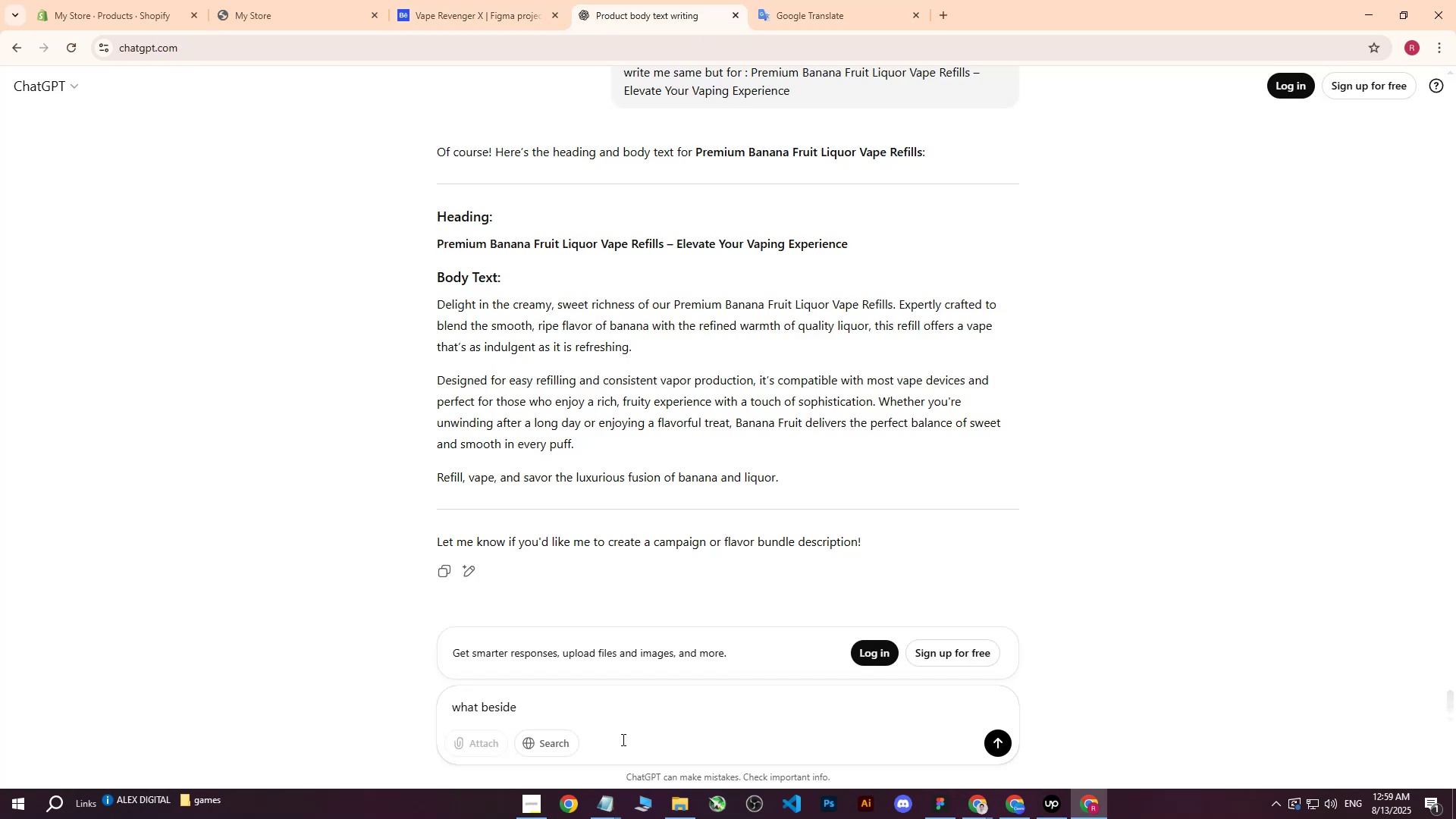 
left_click([583, 704])
 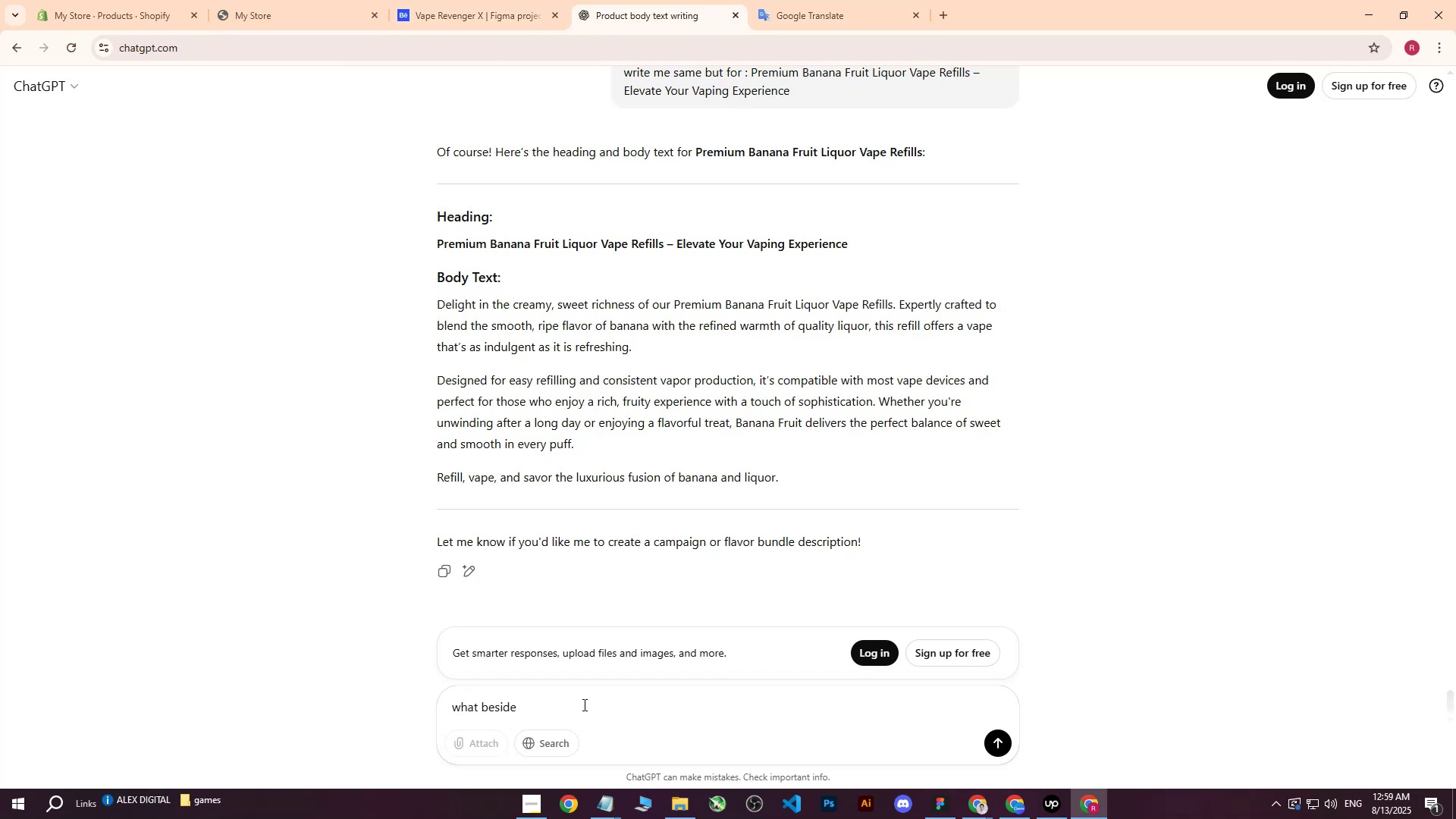 
type(vape device and liquid refill should vba)
key(Backspace)
key(Backspace)
type(ape person got)
 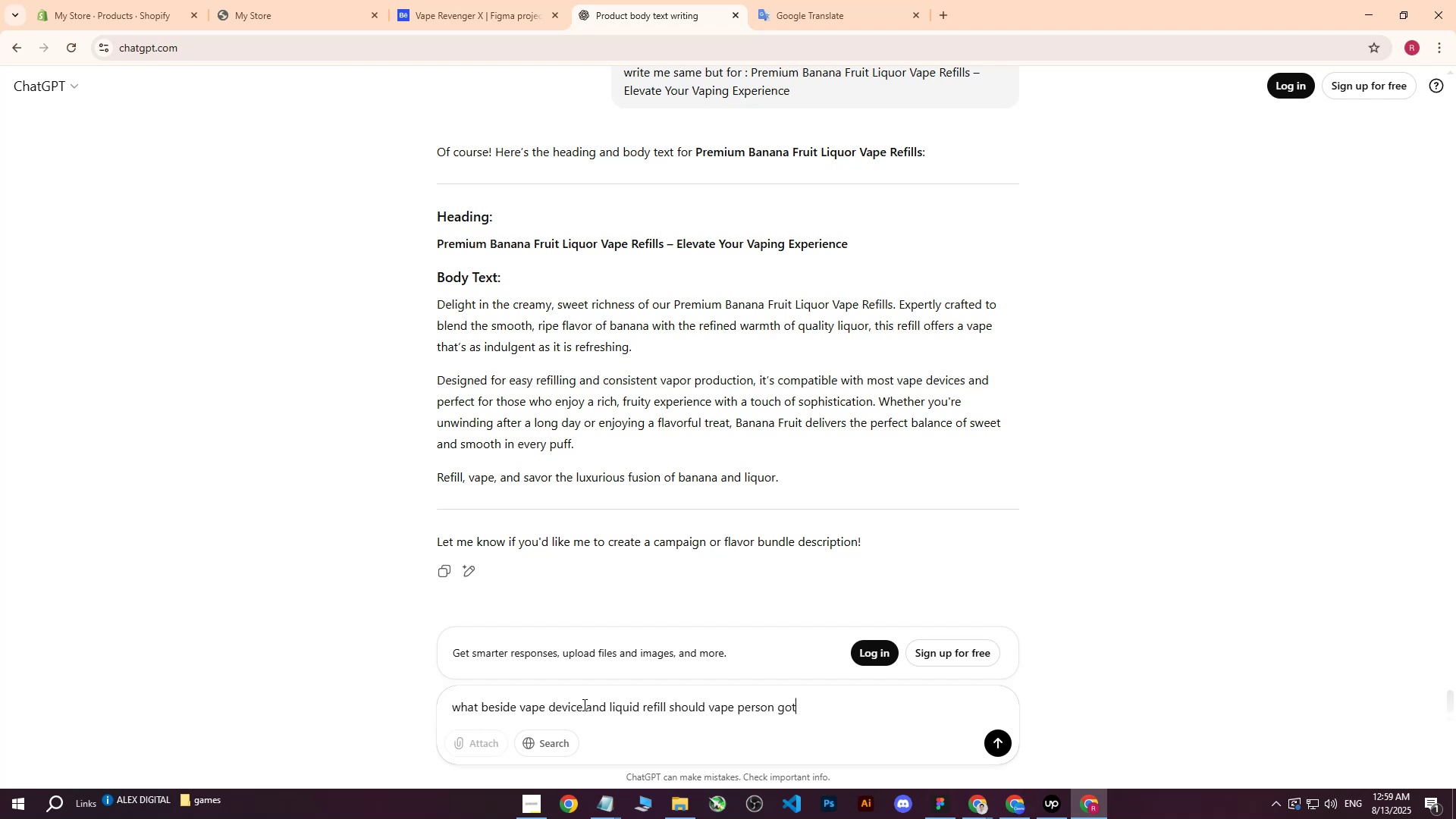 
key(Enter)
 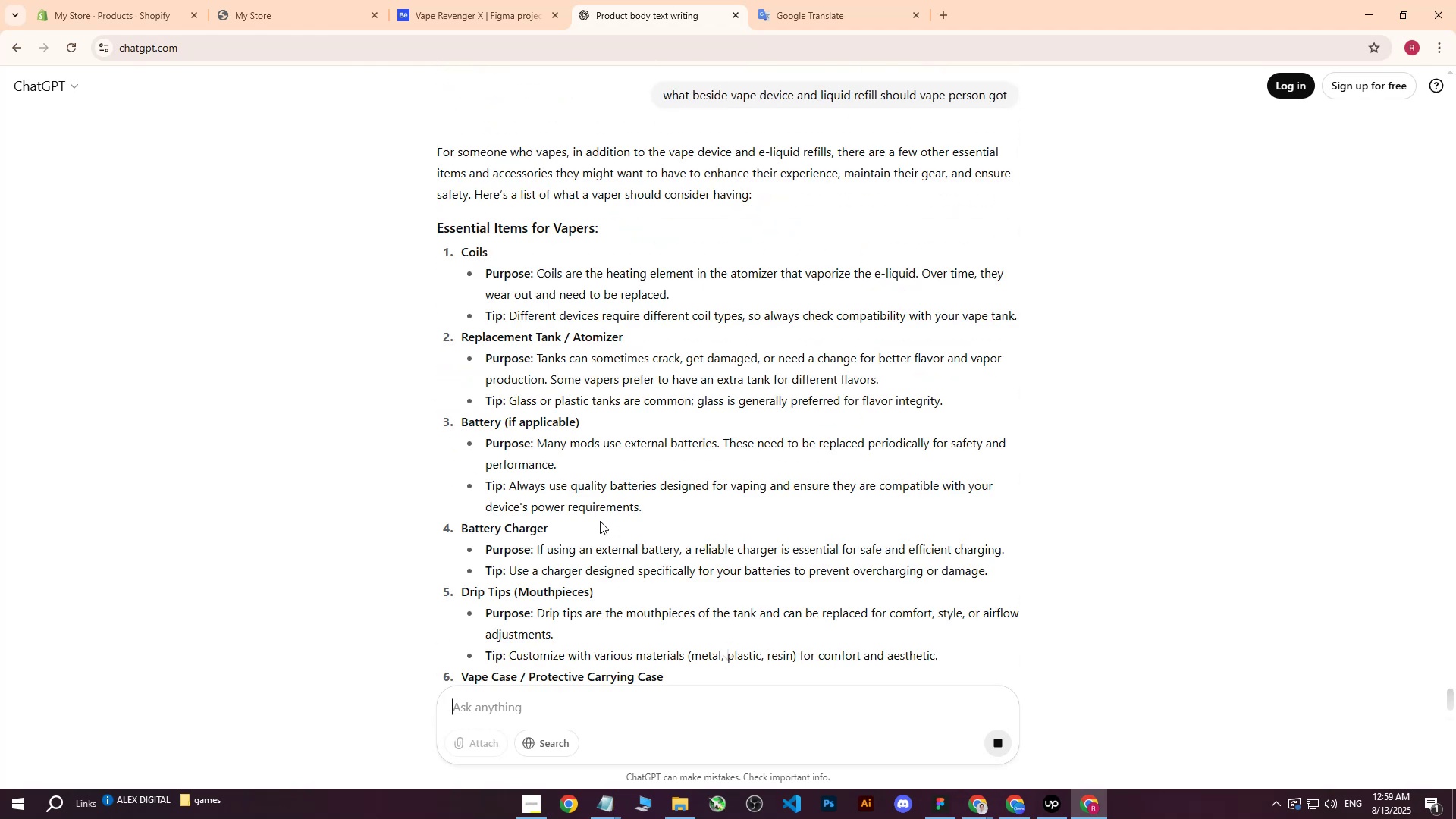 
wait(9.75)
 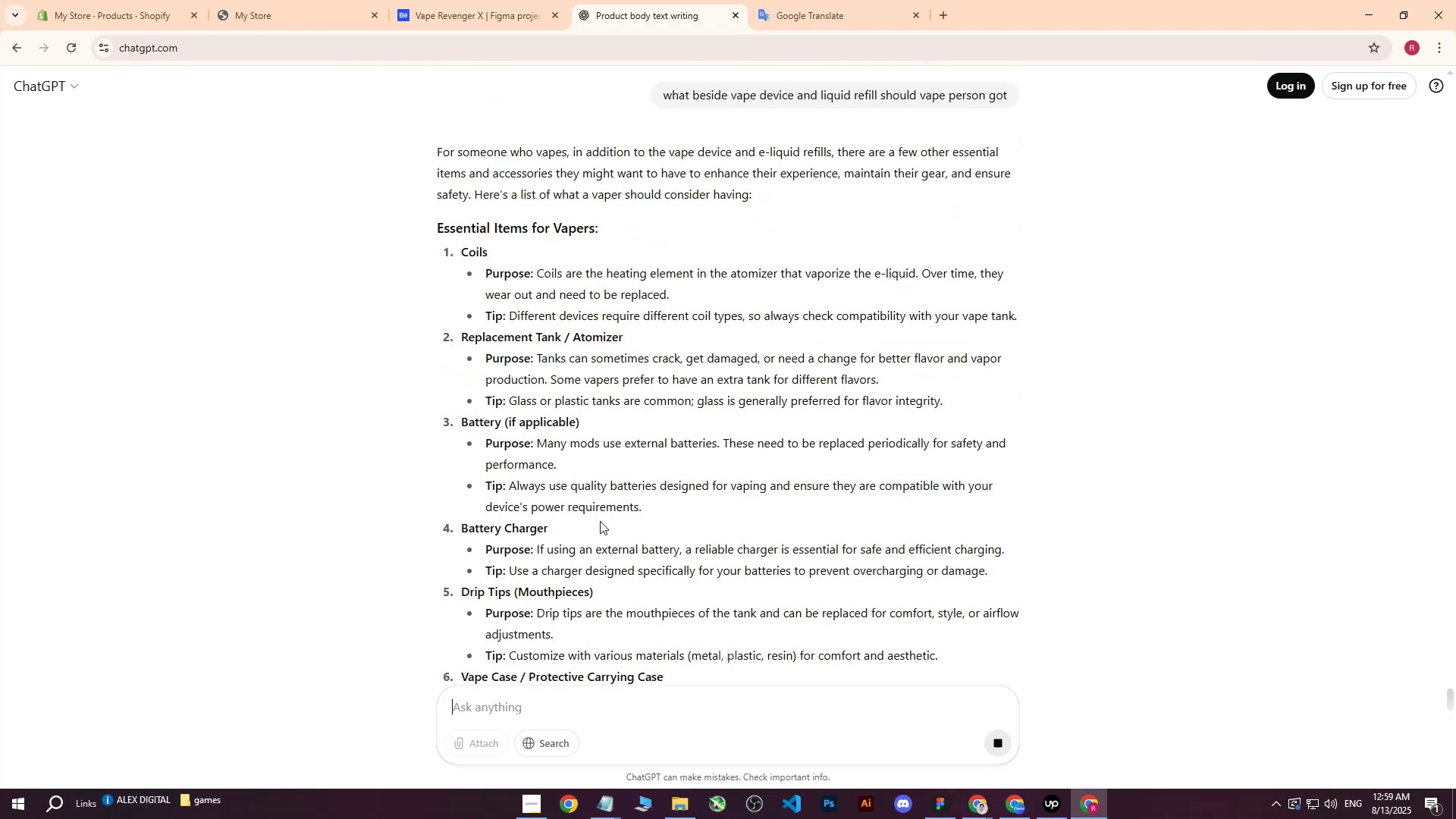 
left_click([1015, 806])
 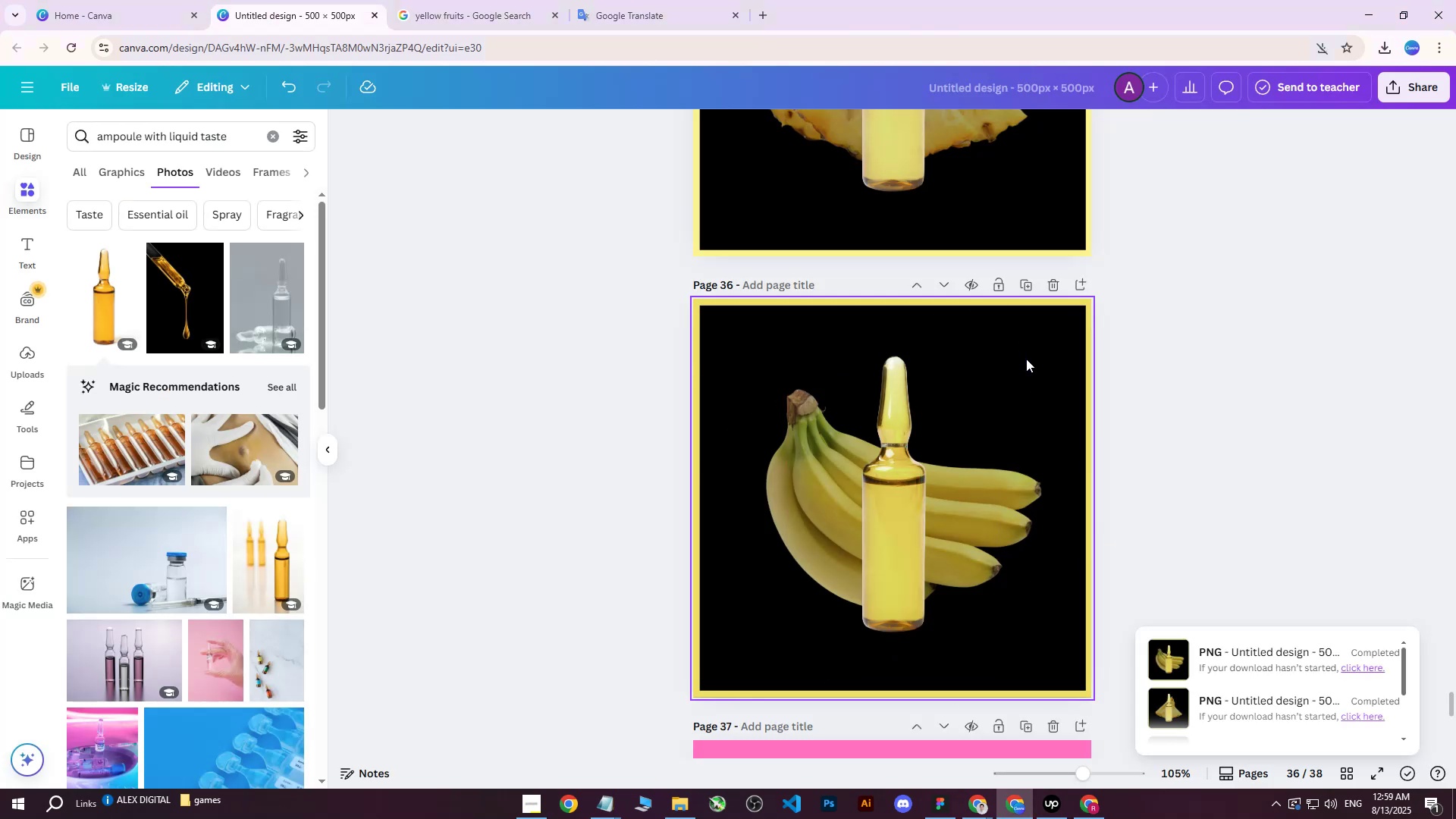 
scroll: coordinate [1118, 435], scroll_direction: down, amount: 15.0
 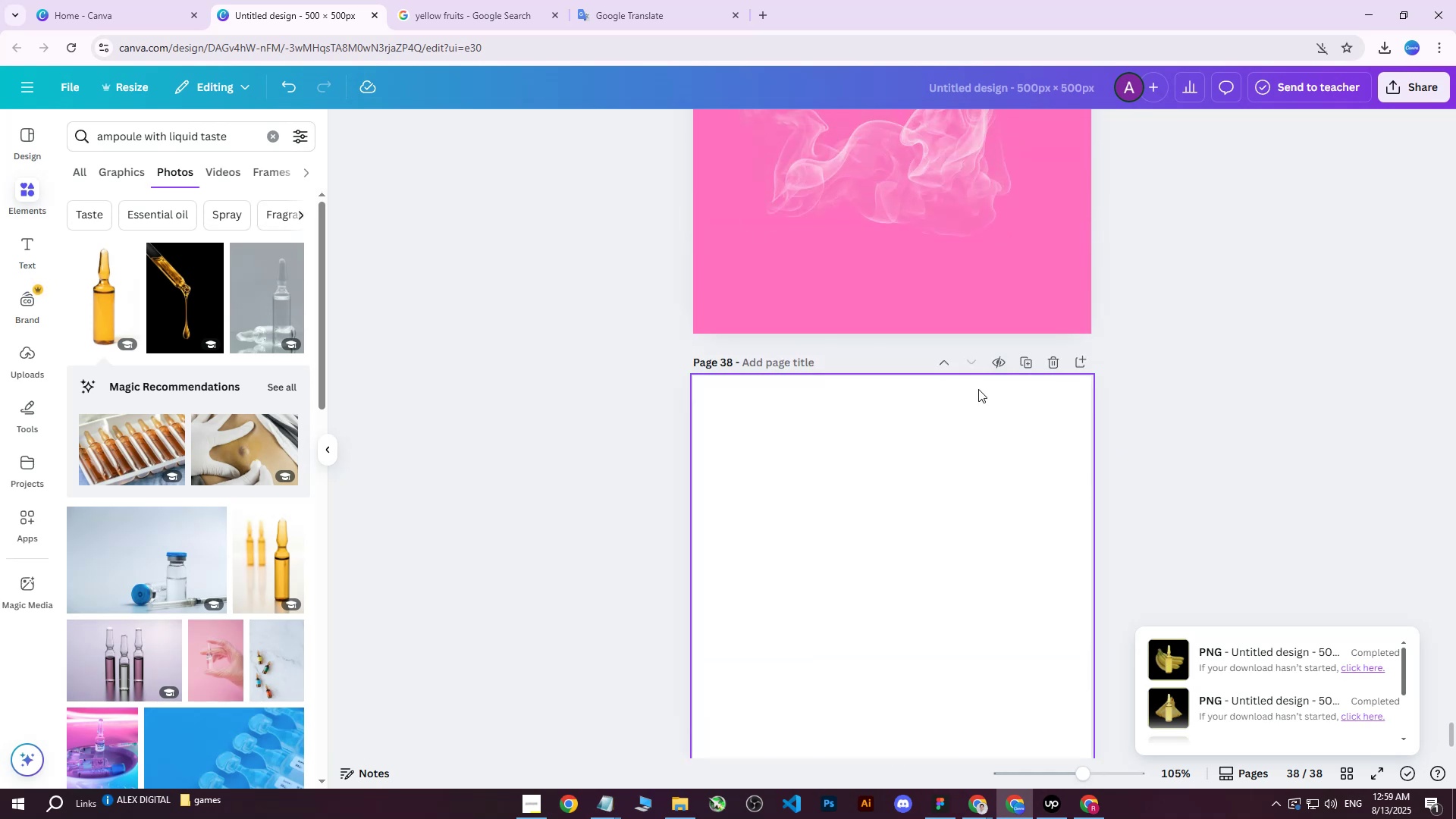 
left_click([902, 474])
 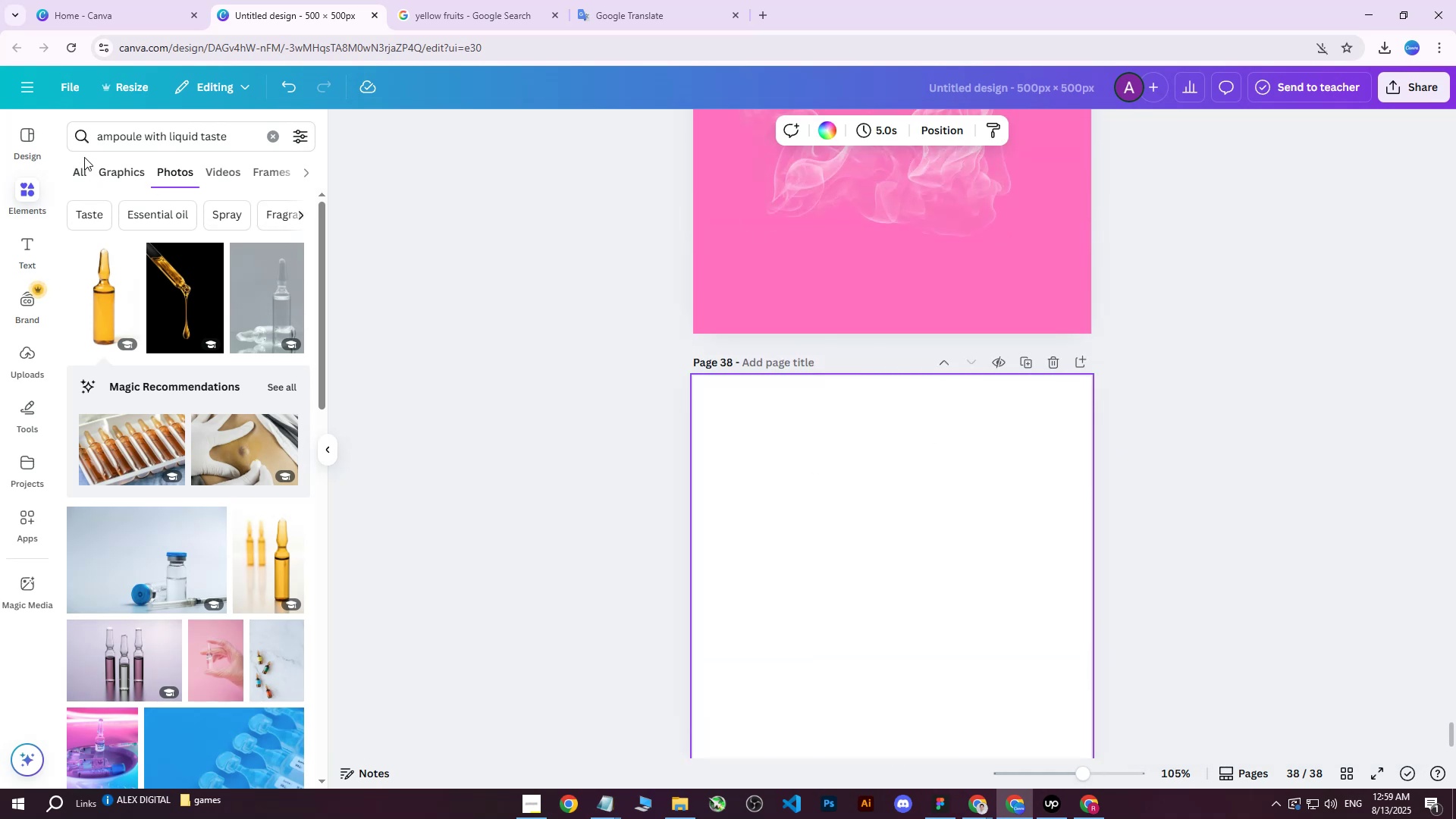 
left_click_drag(start_coordinate=[225, 137], to_coordinate=[19, 132])
 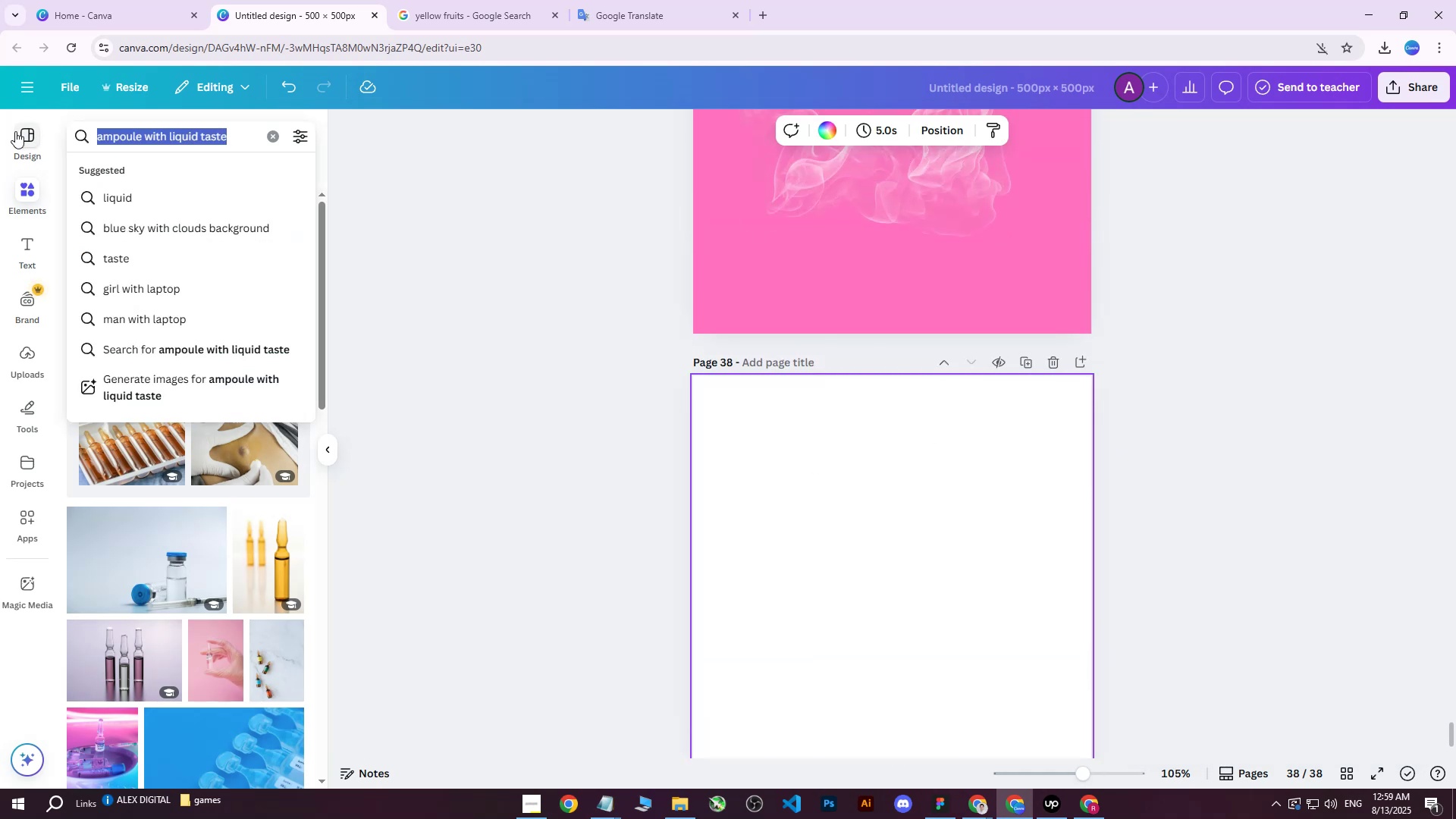 
type(battery charger)
 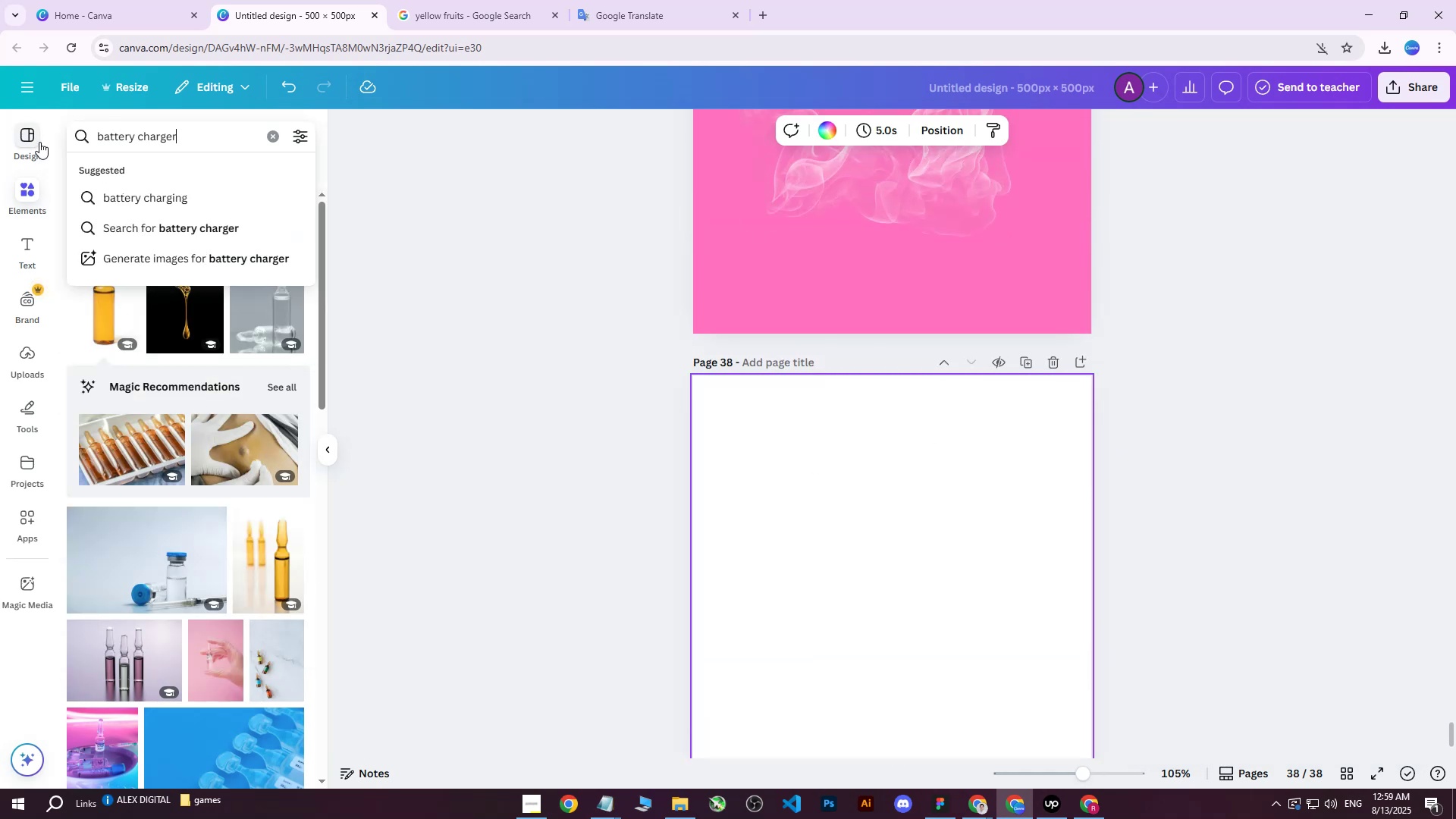 
key(Enter)
 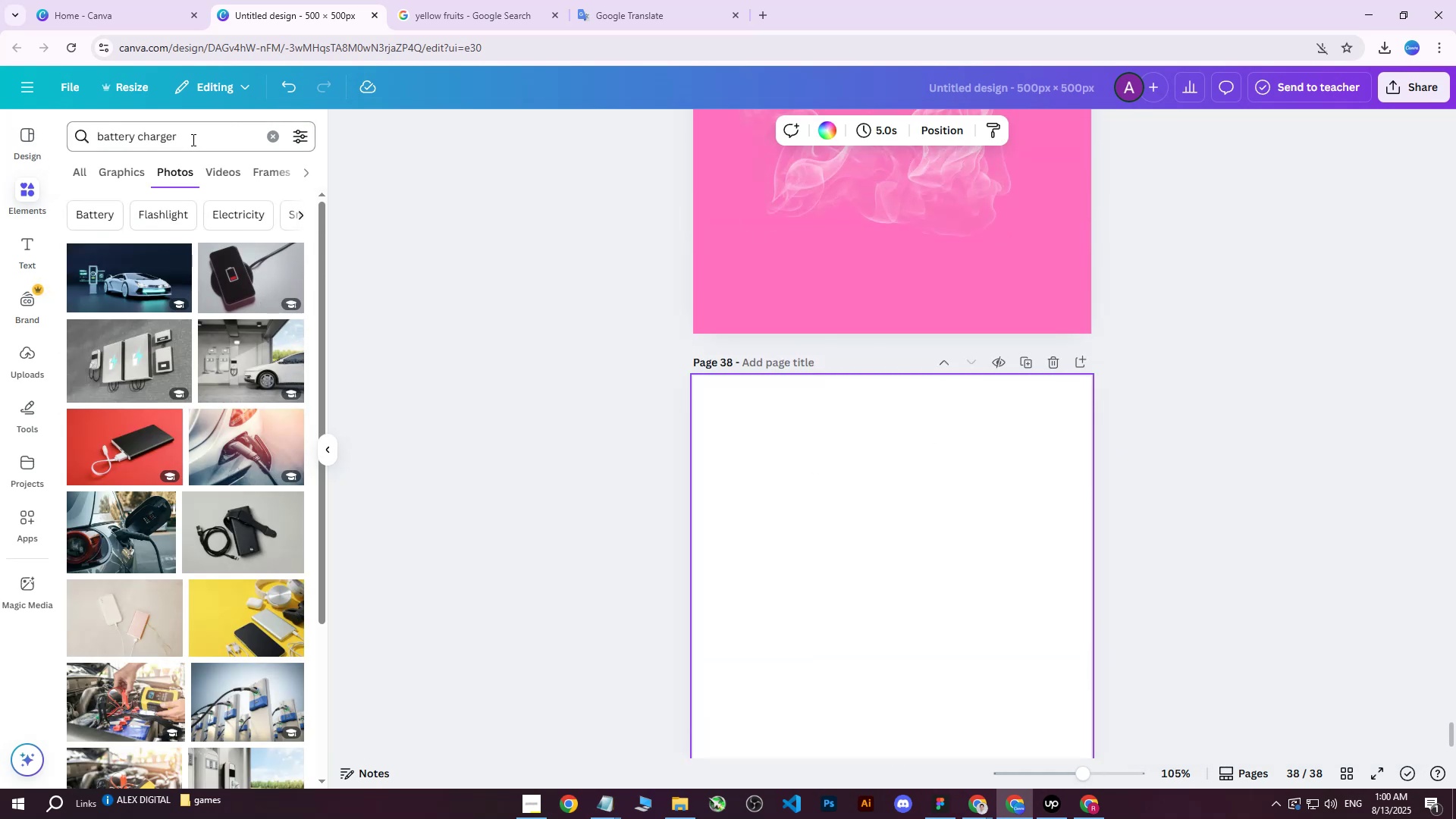 
left_click_drag(start_coordinate=[140, 136], to_coordinate=[14, 140])
 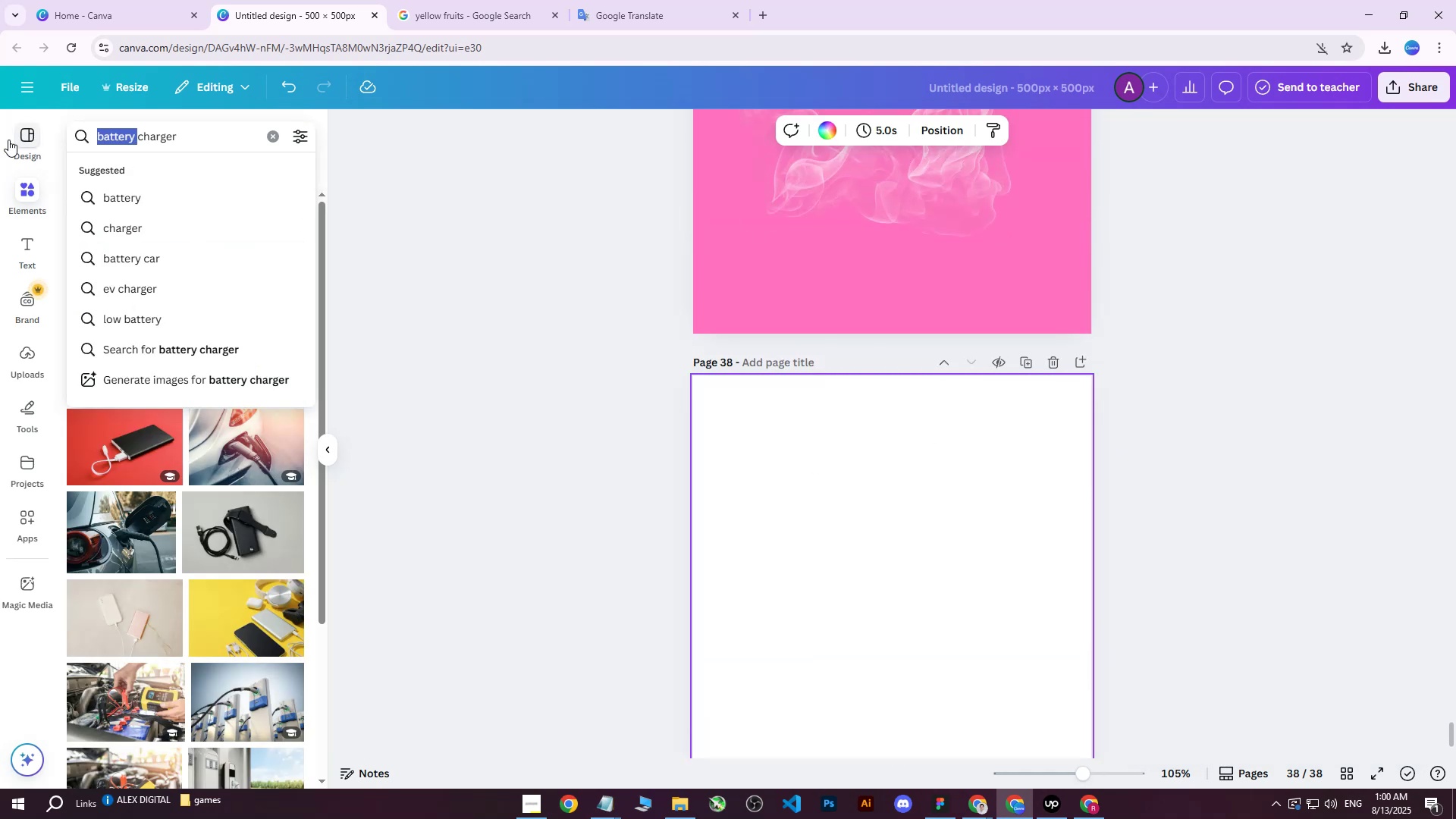 
key(Backspace)
 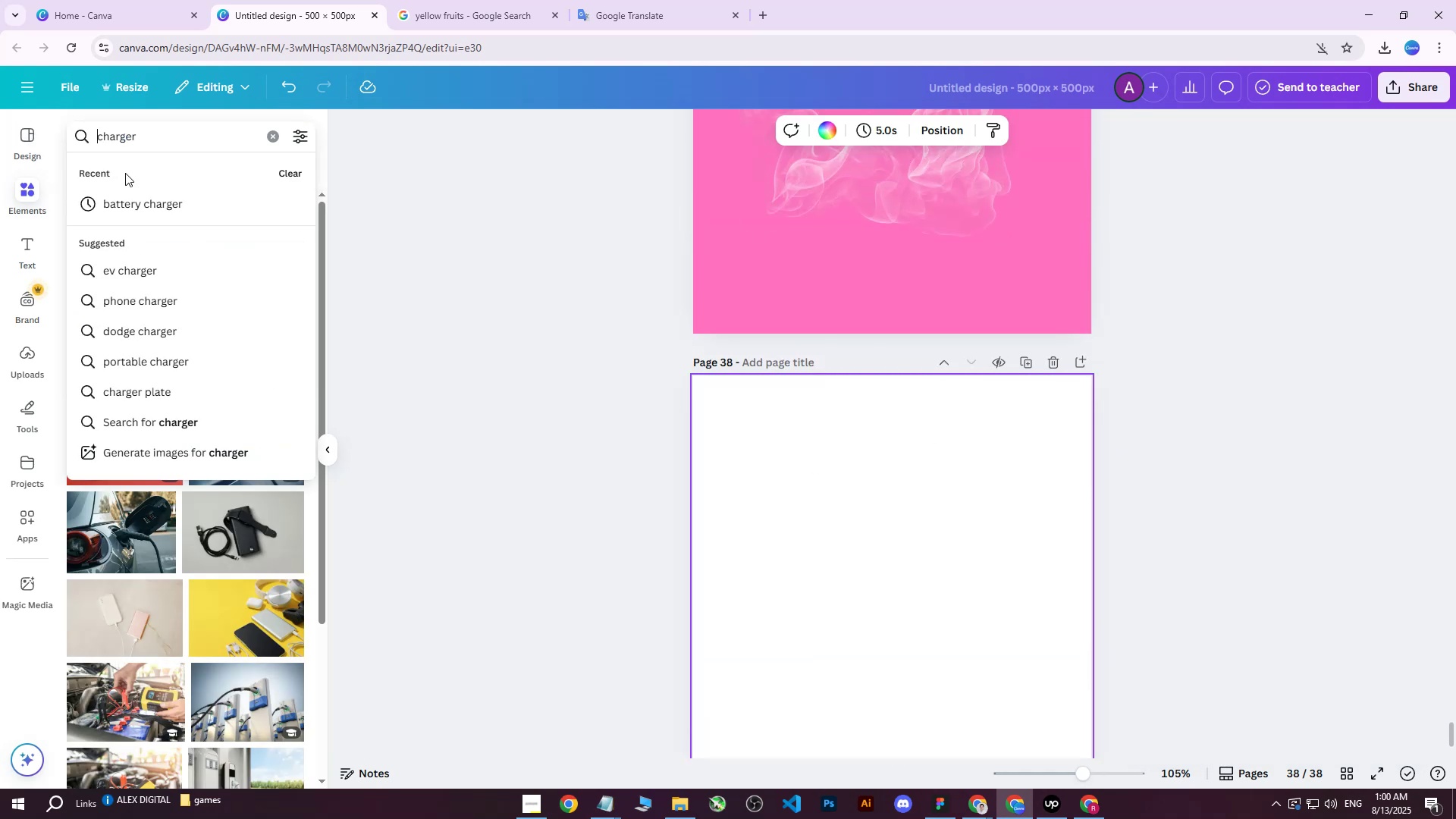 
key(Enter)
 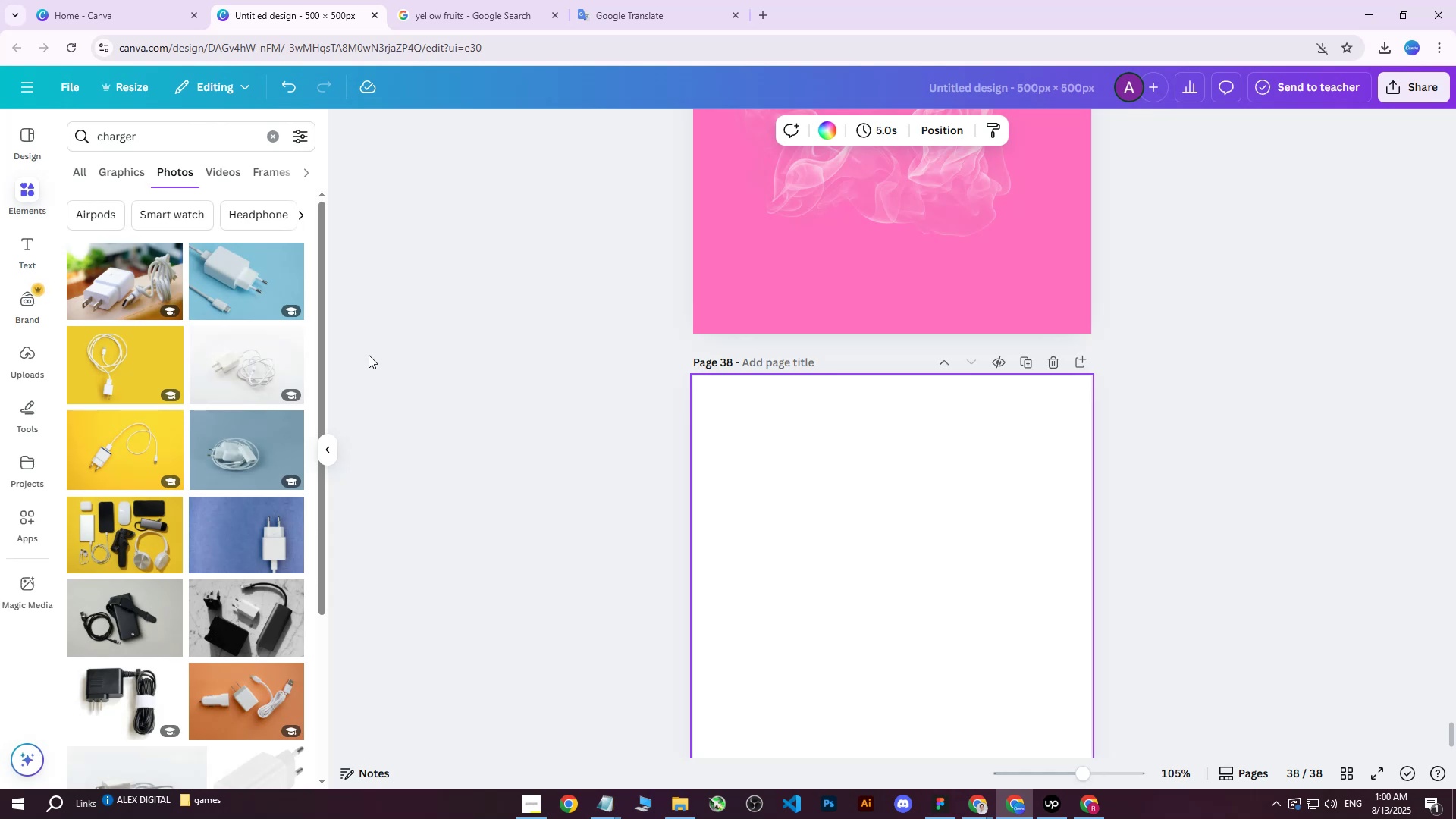 
wait(7.06)
 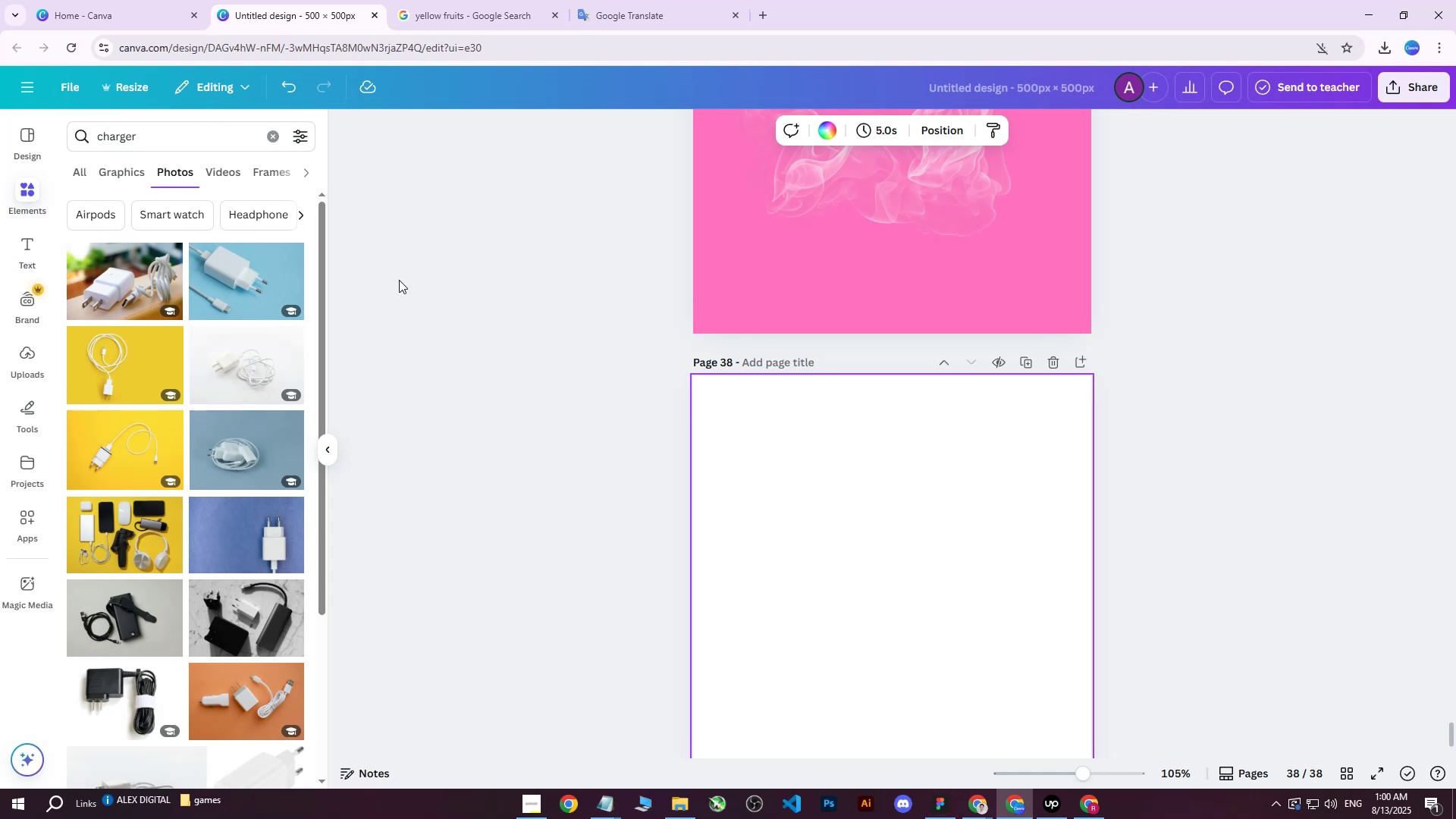 
left_click([237, 275])
 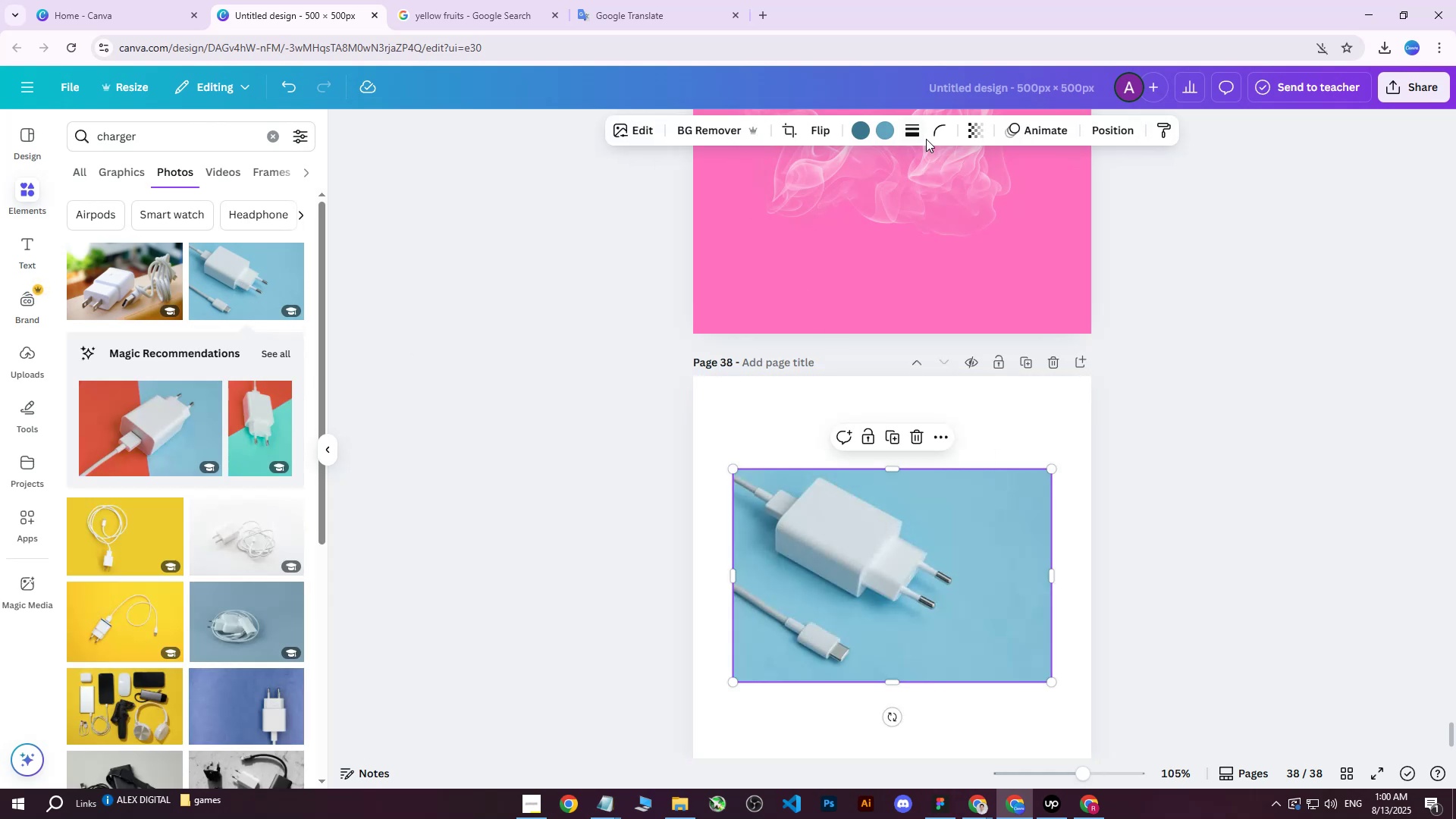 
left_click([708, 127])
 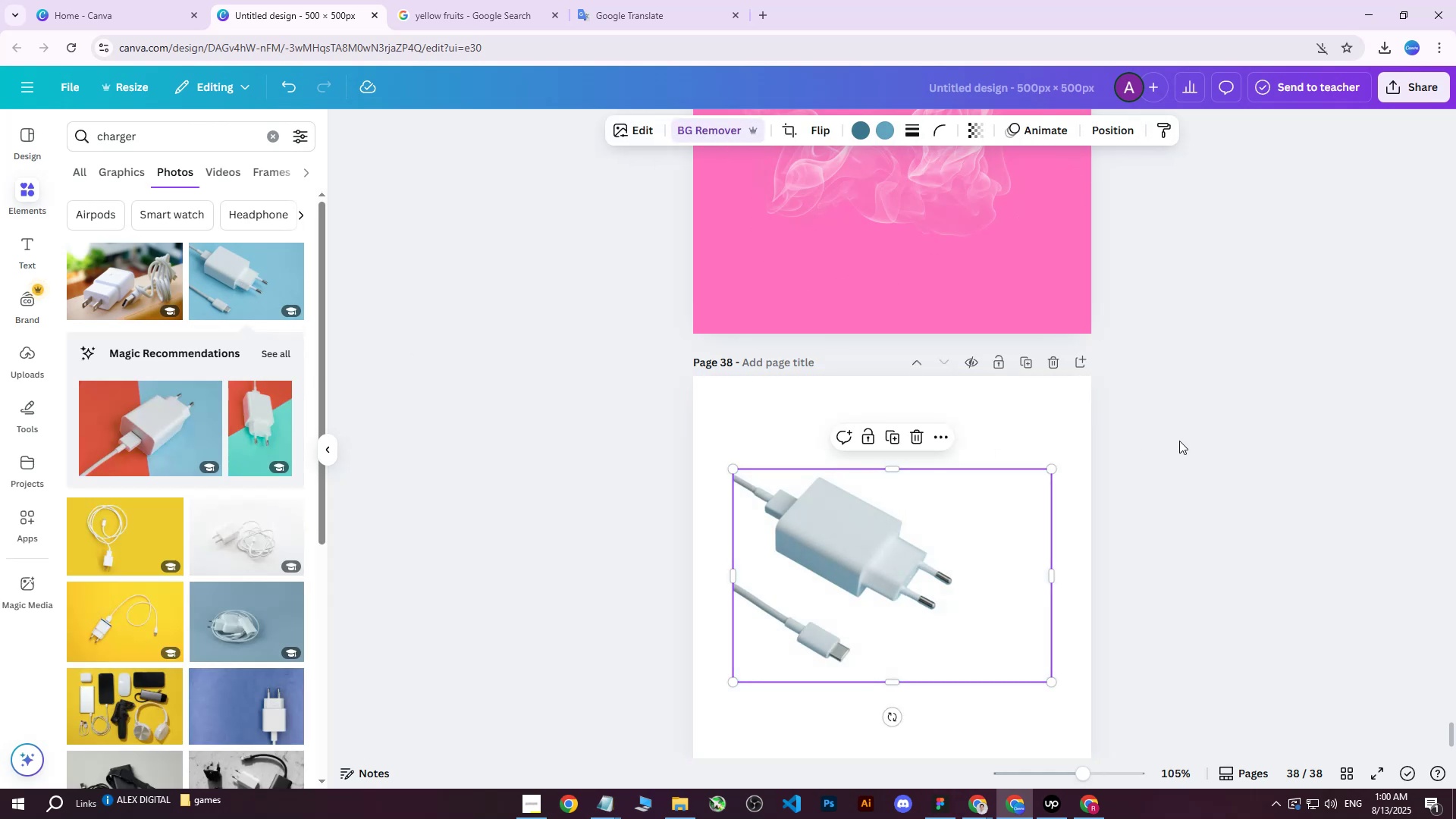 
left_click([1176, 437])
 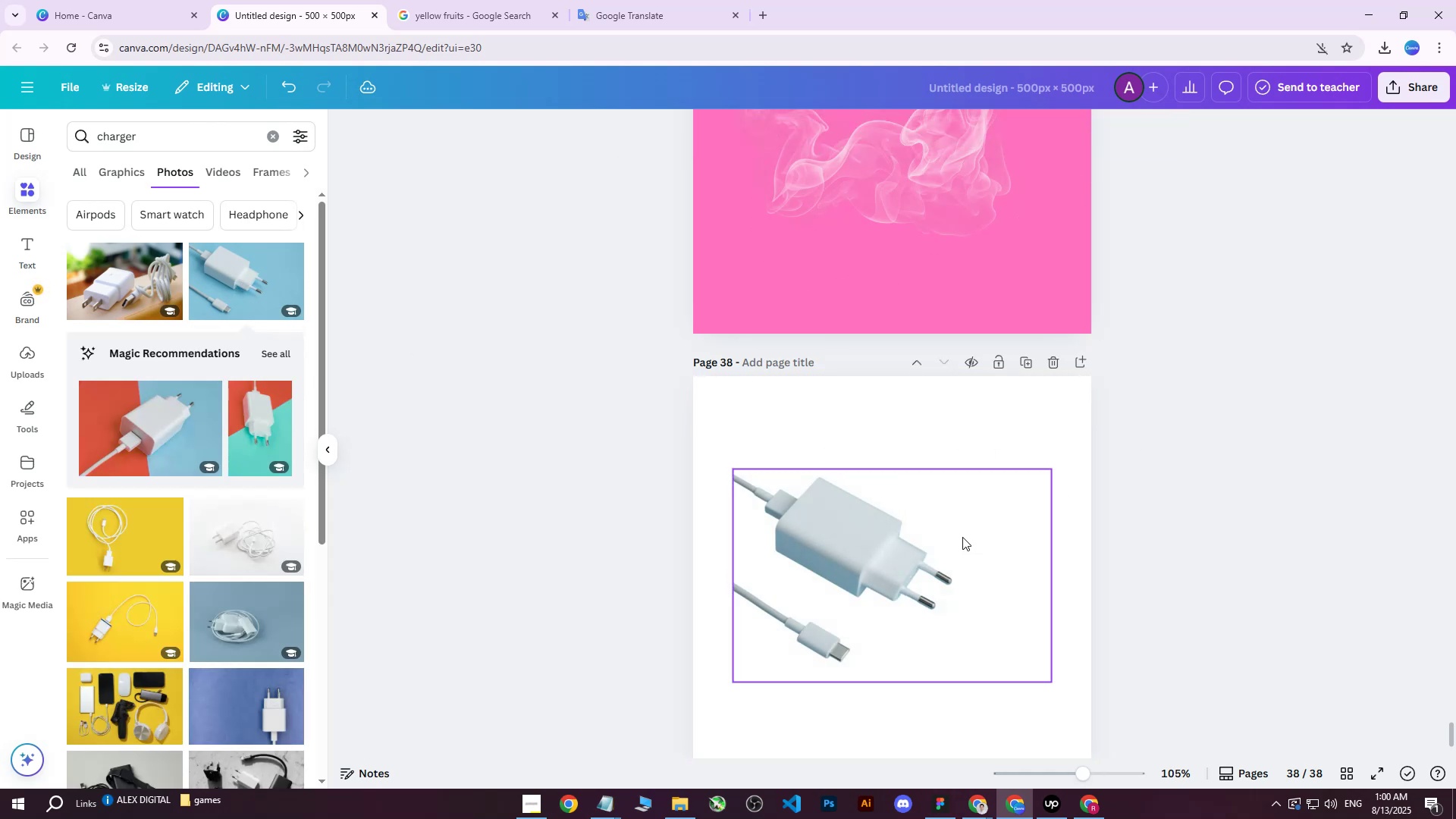 
left_click([818, 584])
 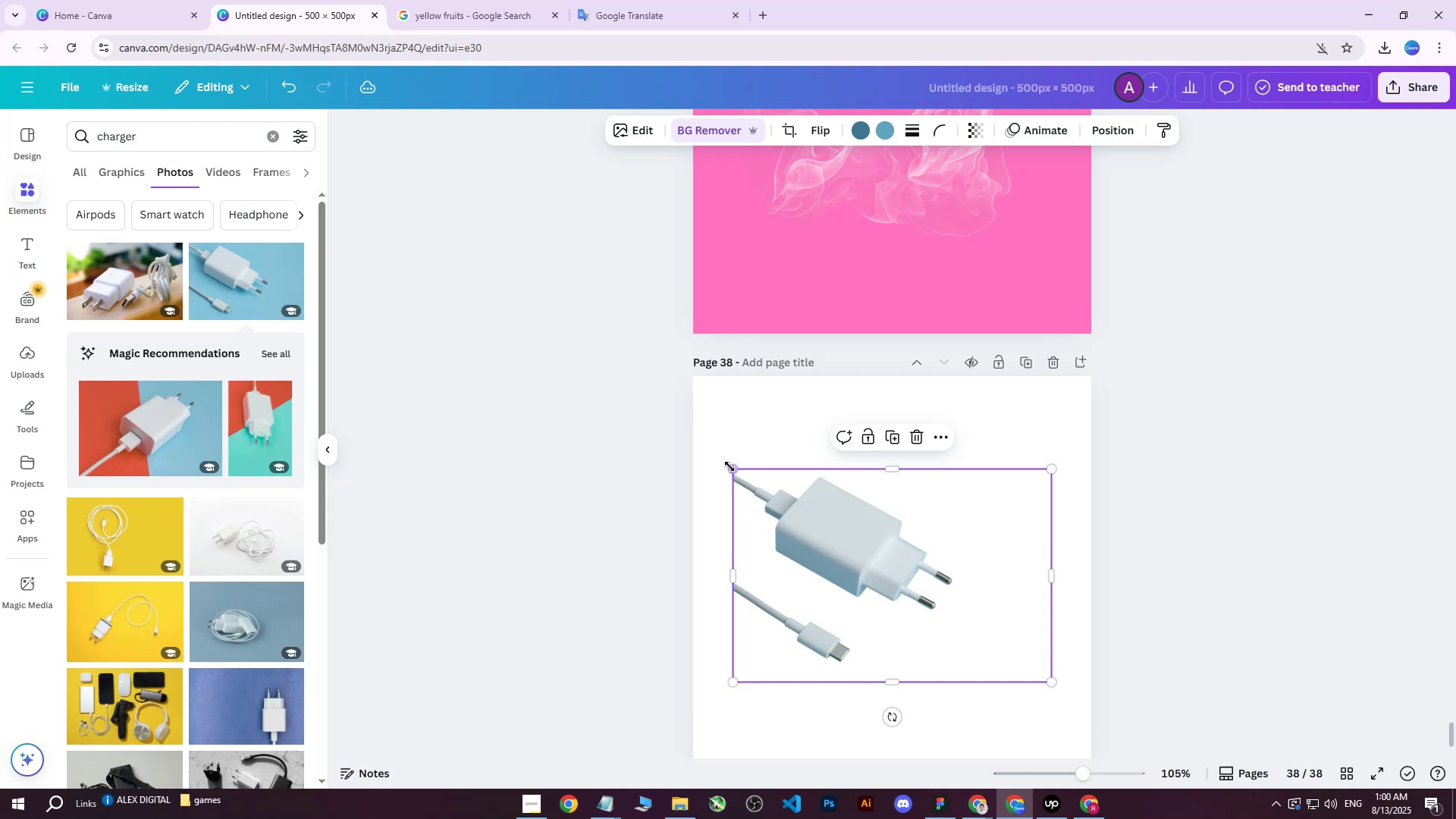 
left_click_drag(start_coordinate=[730, 466], to_coordinate=[689, 443])
 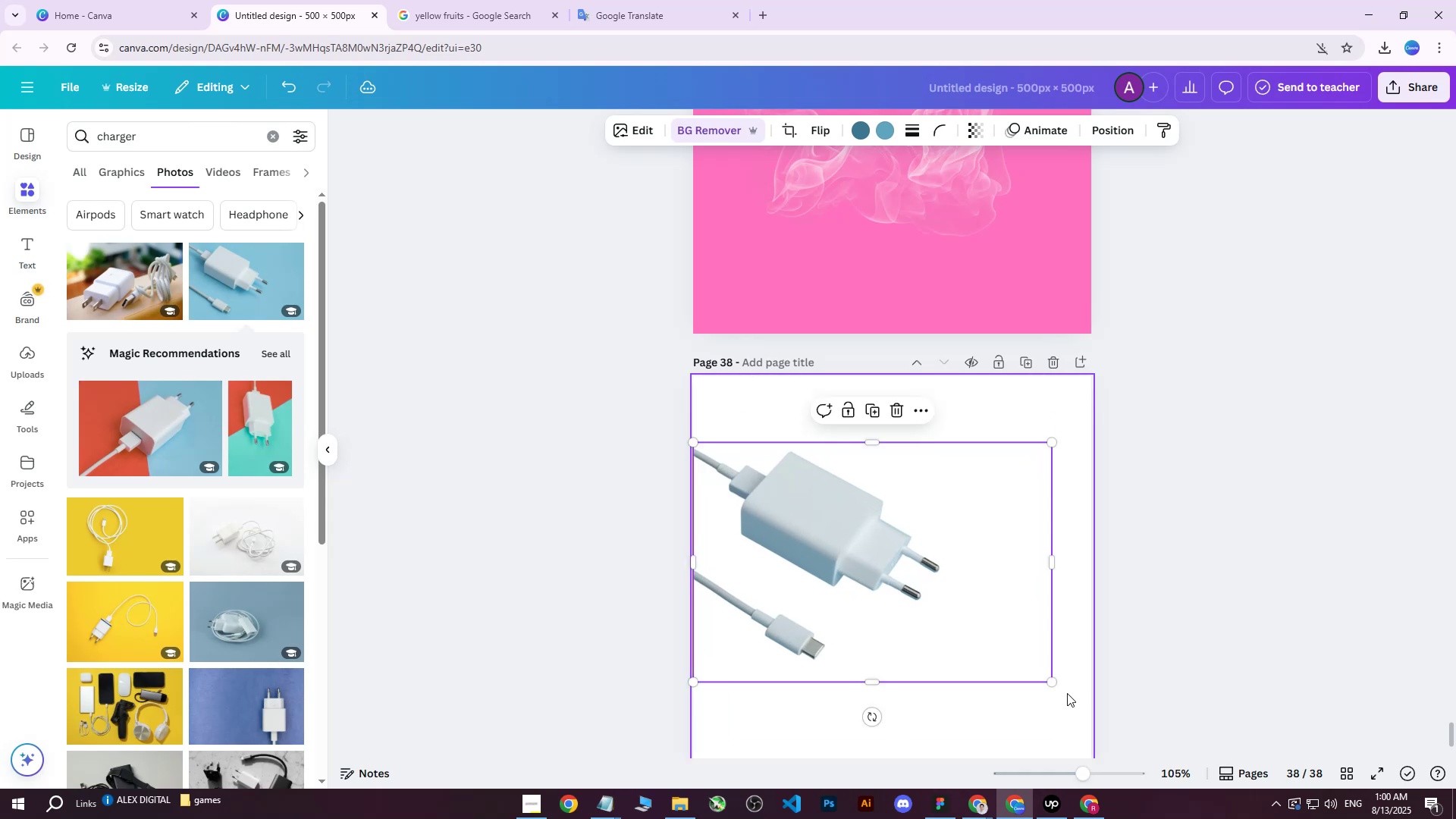 
left_click_drag(start_coordinate=[1051, 683], to_coordinate=[1093, 708])
 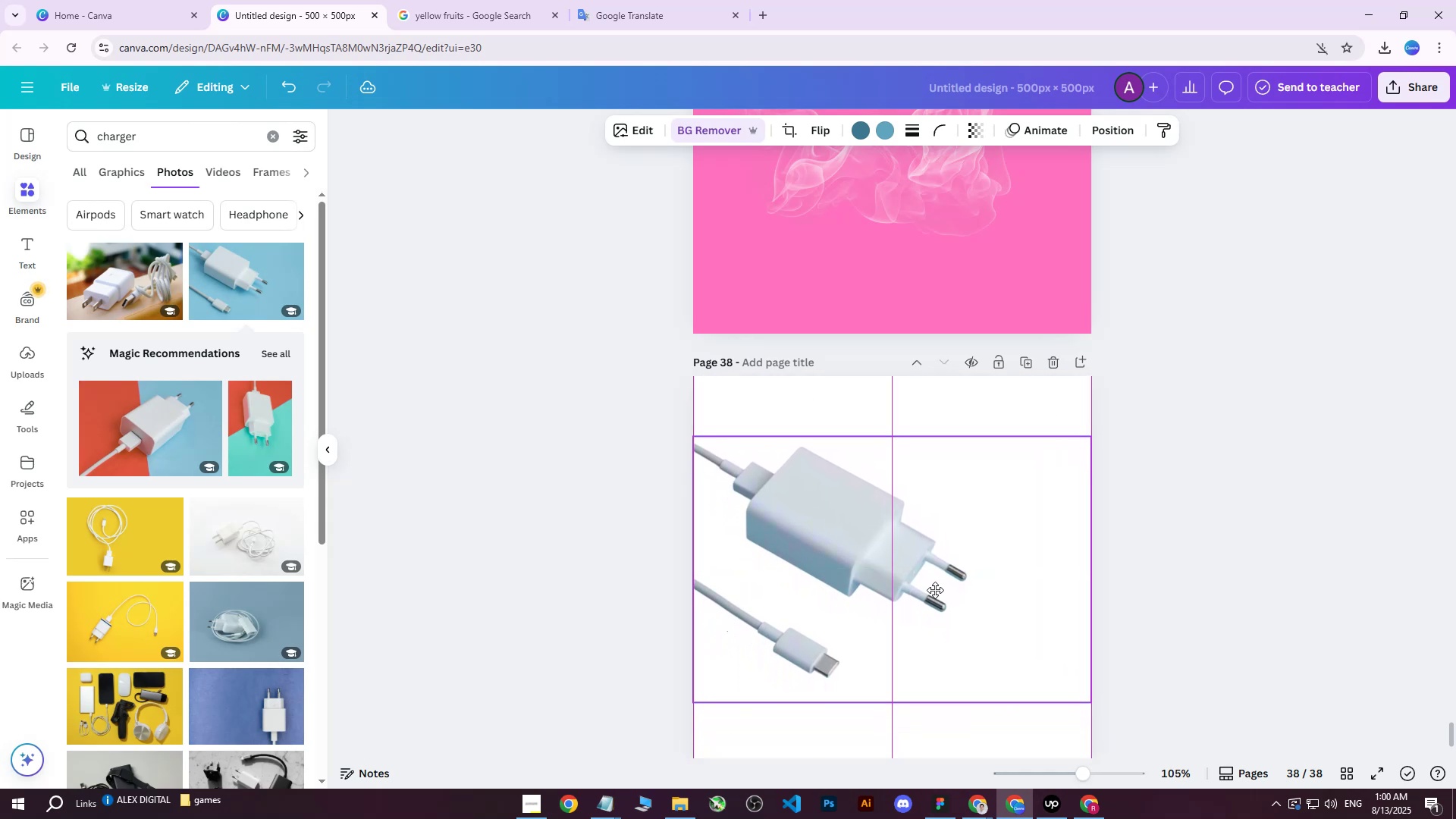 
left_click([1143, 479])
 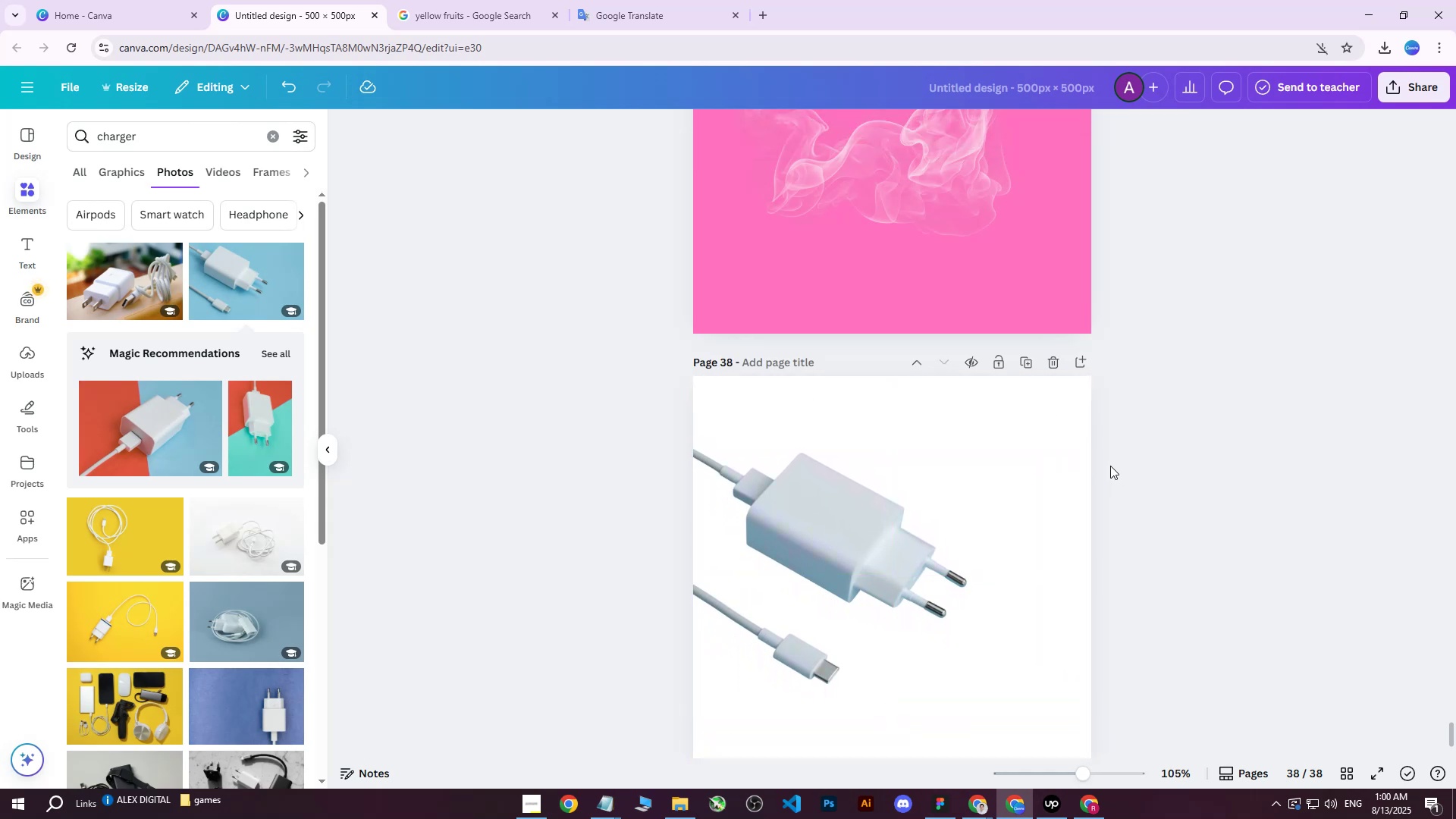 
left_click([898, 556])
 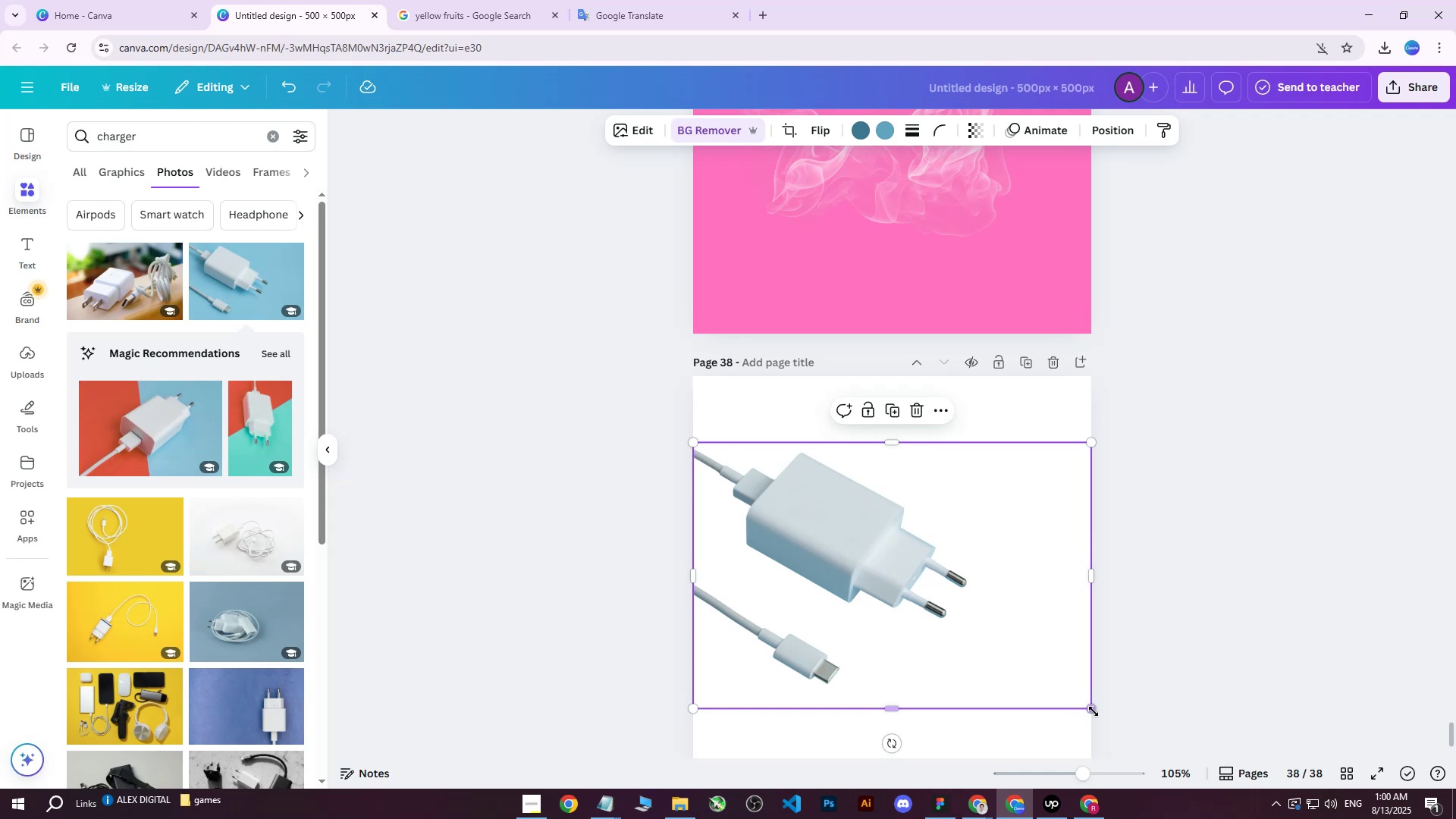 
left_click_drag(start_coordinate=[1096, 711], to_coordinate=[1018, 666])
 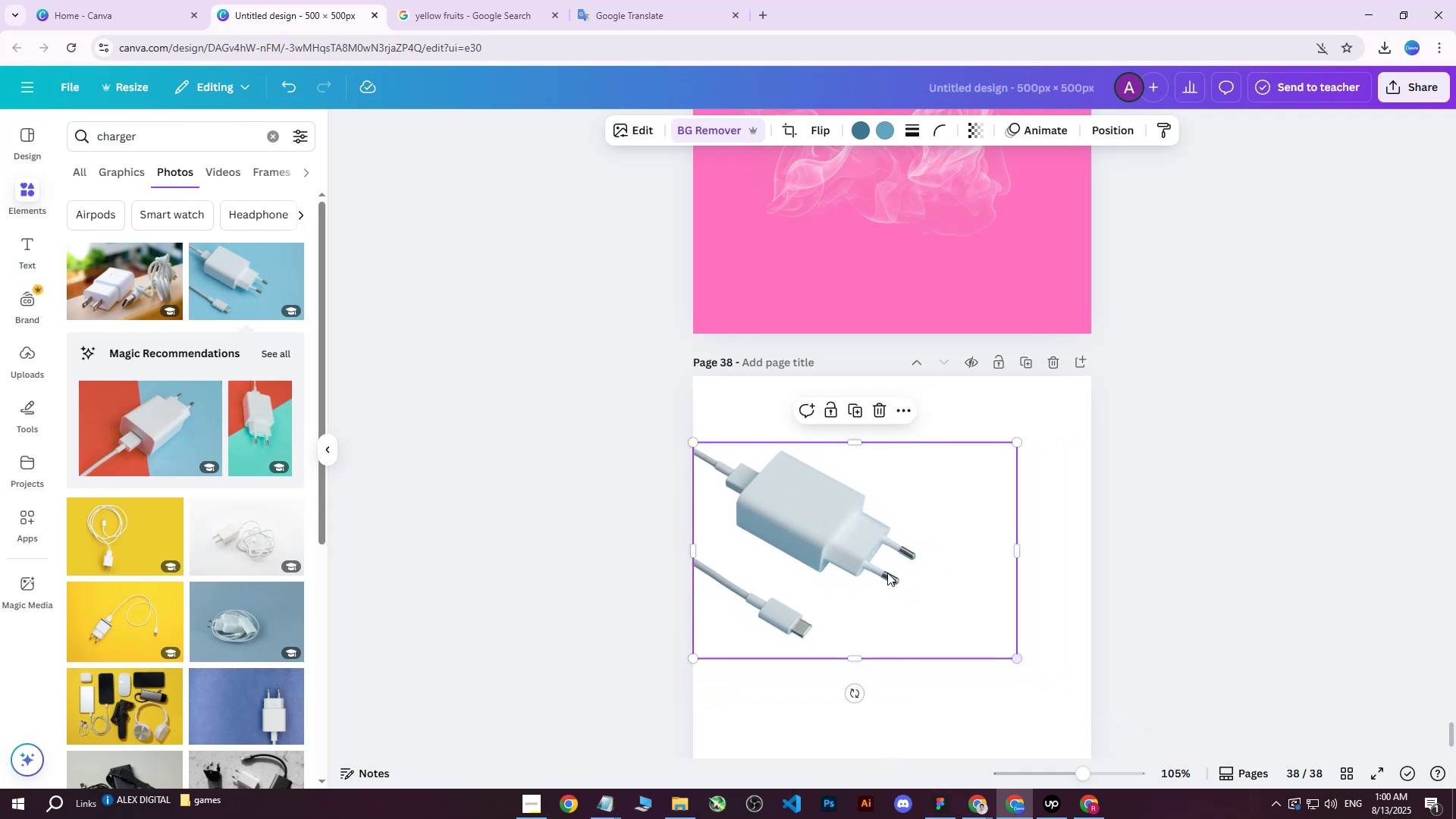 
left_click_drag(start_coordinate=[858, 548], to_coordinate=[899, 573])
 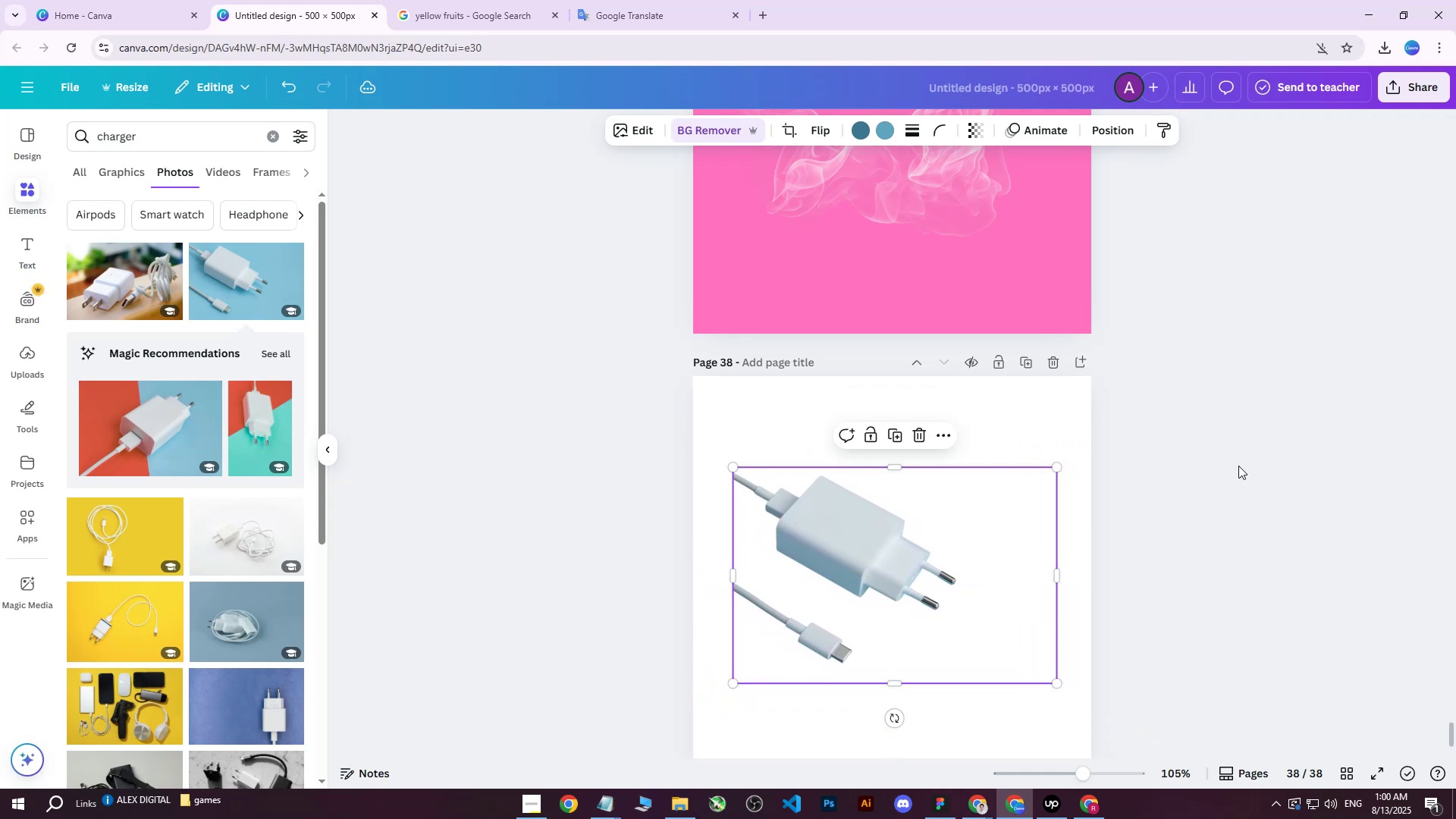 
left_click([1238, 466])
 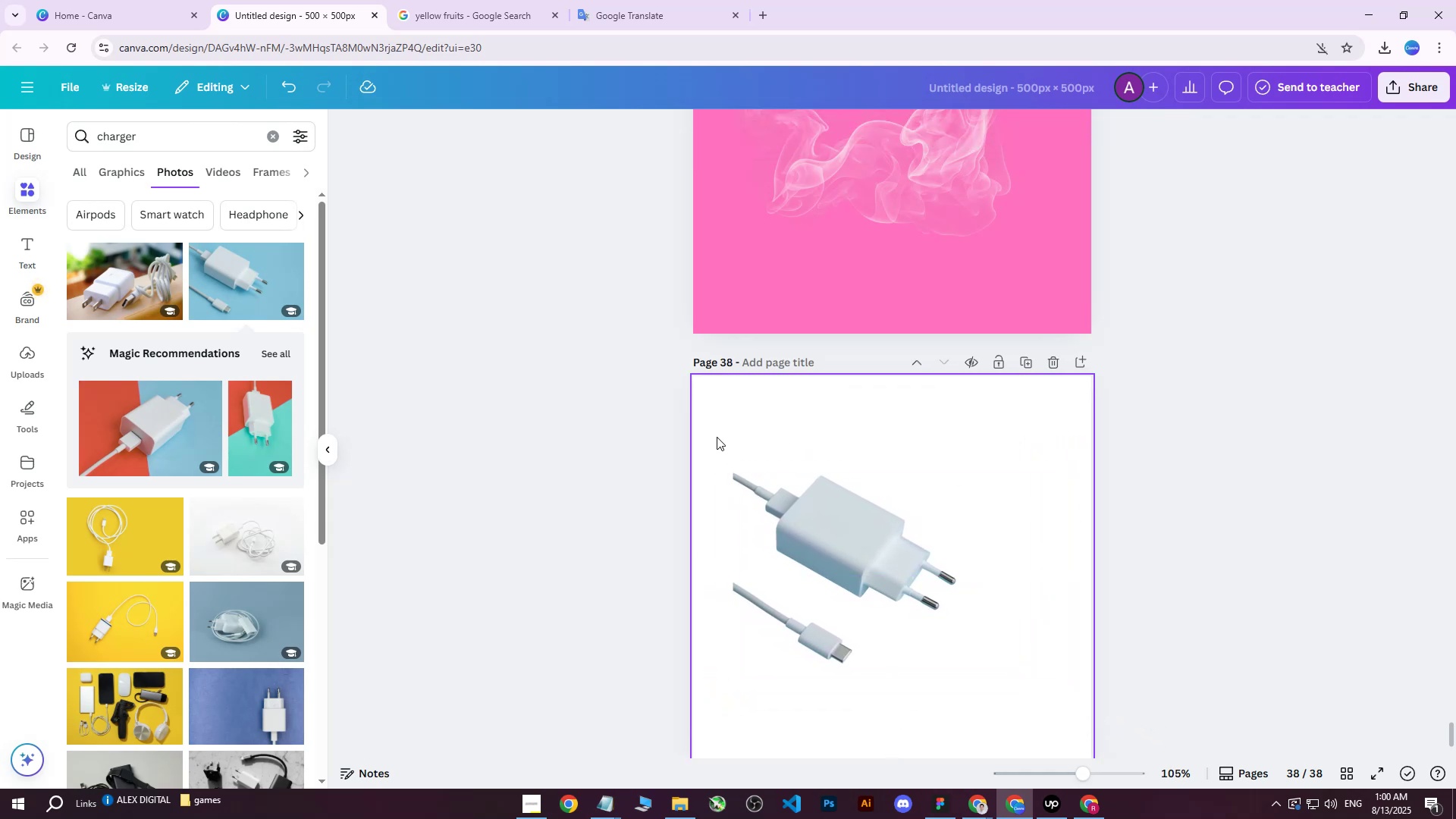 
scroll: coordinate [905, 516], scroll_direction: up, amount: 5.0
 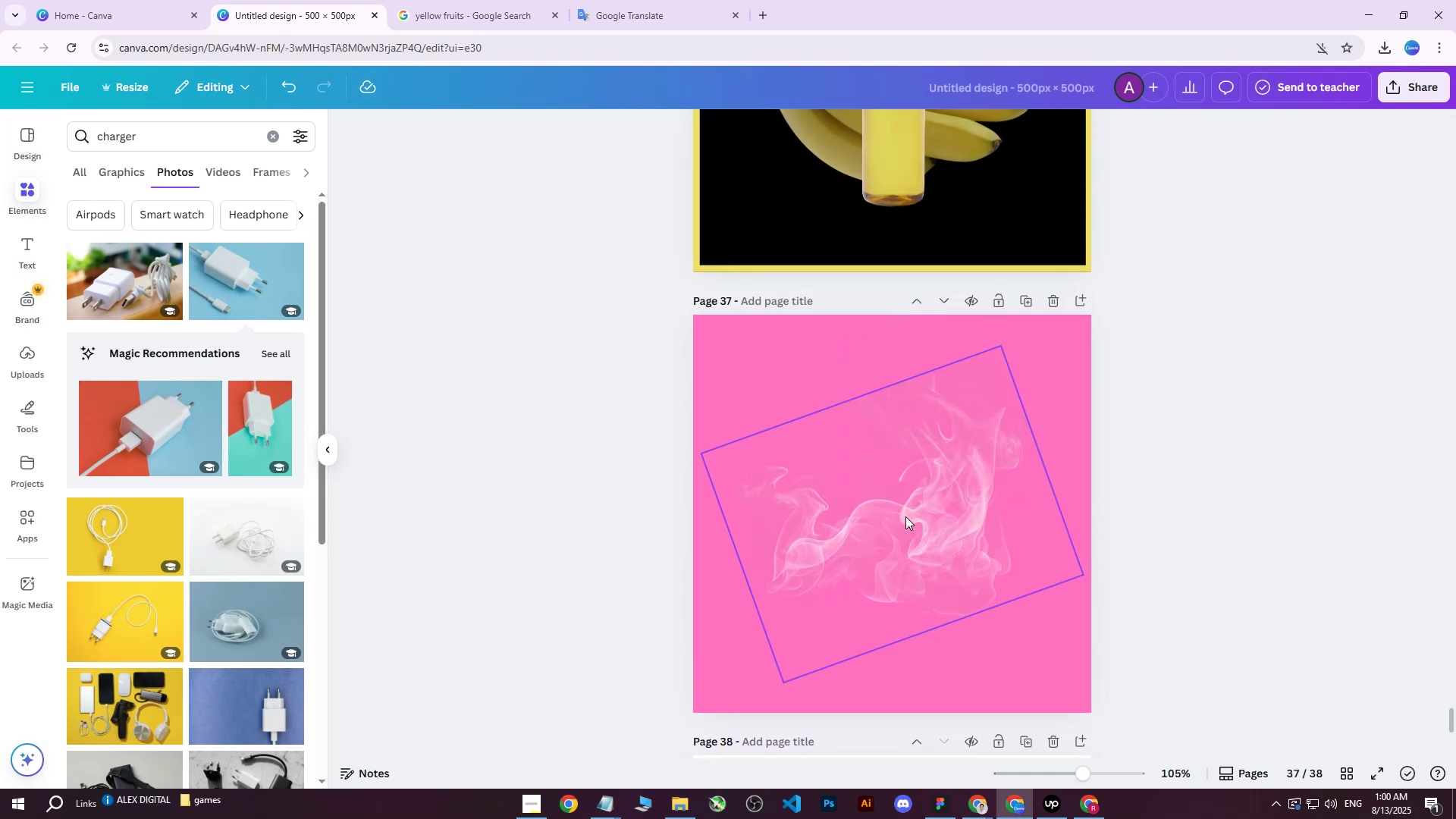 
scroll: coordinate [906, 516], scroll_direction: down, amount: 7.0
 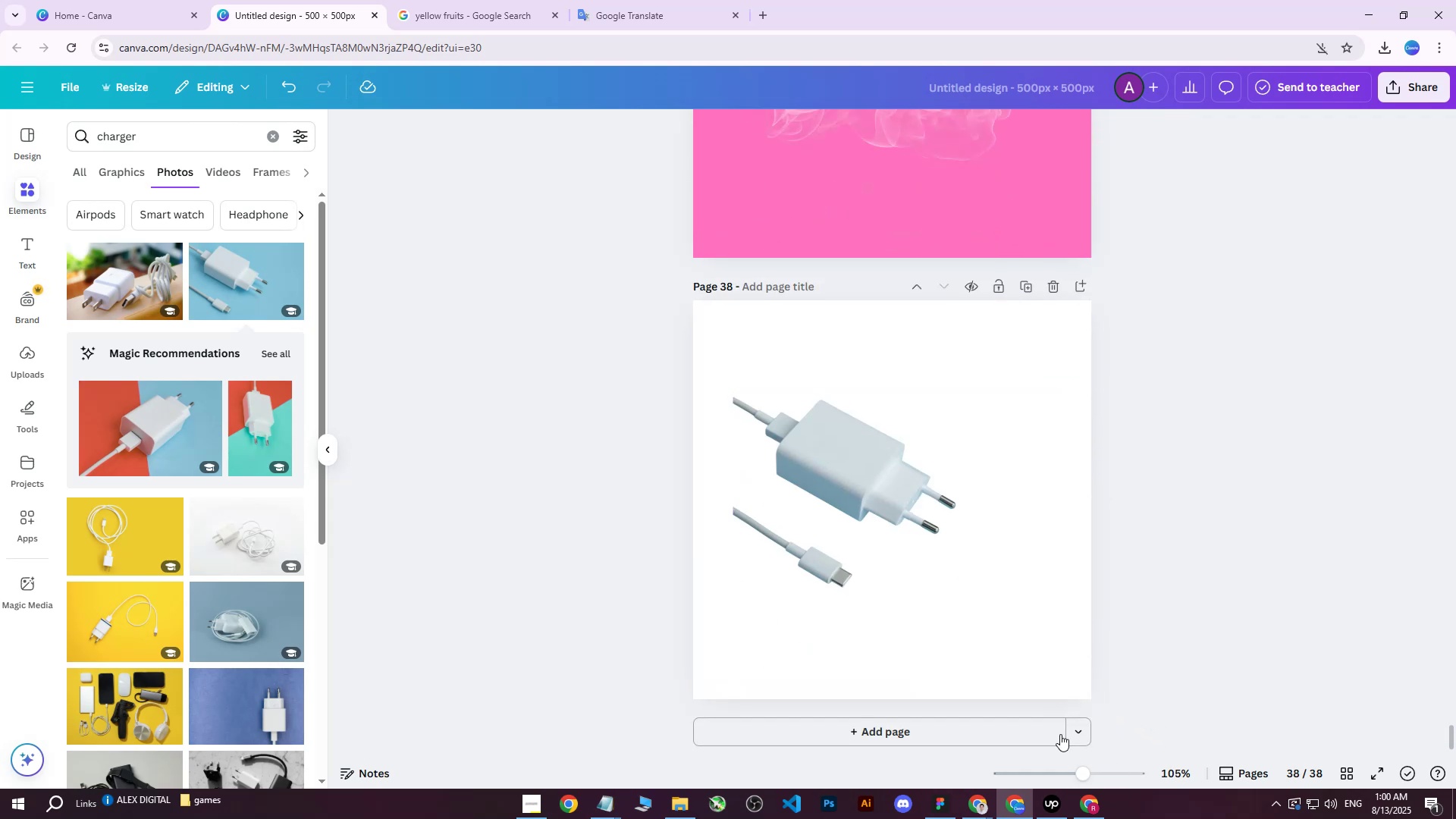 
scroll: coordinate [1010, 533], scroll_direction: up, amount: 1.0
 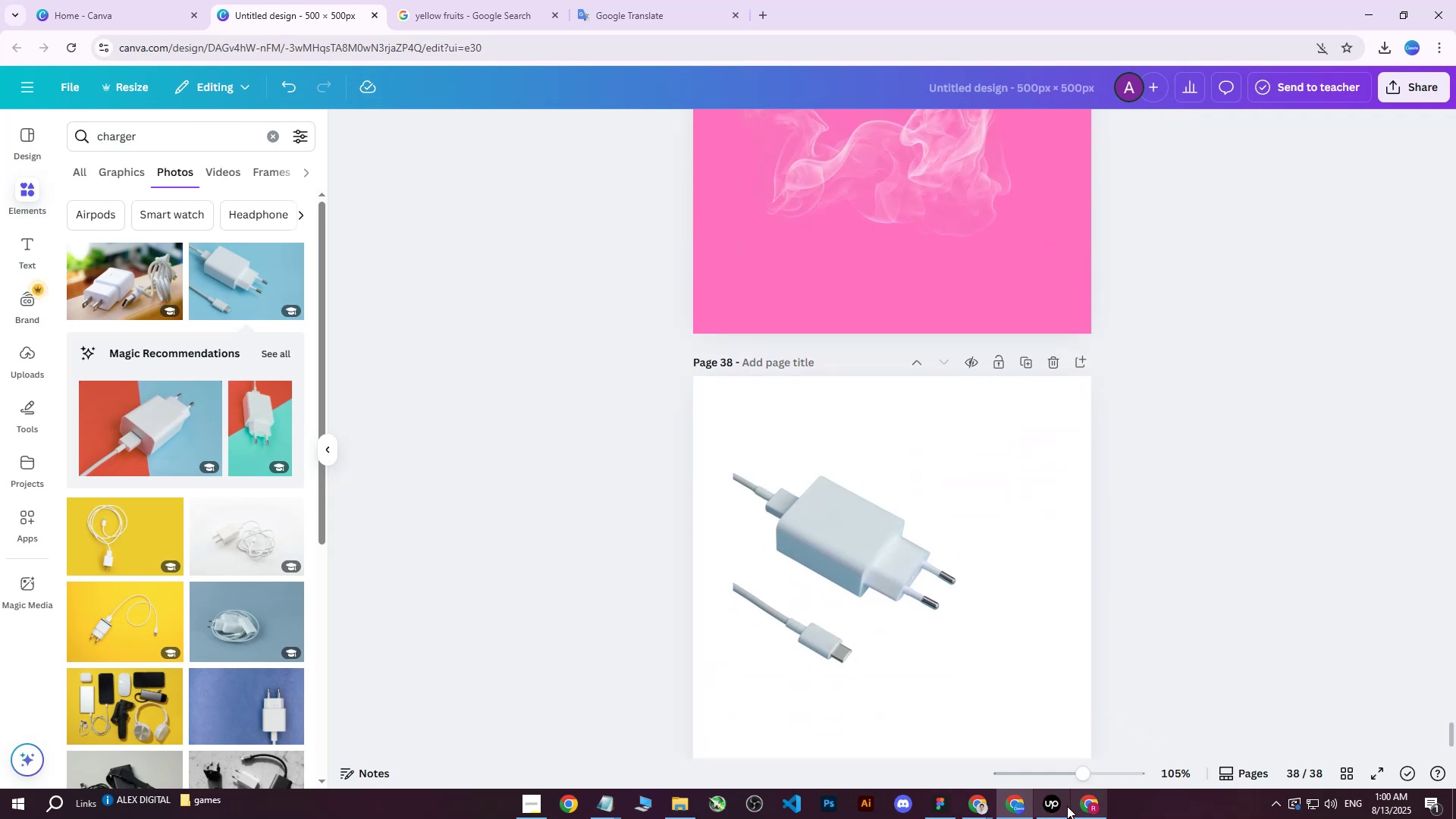 
left_click([1053, 808])
 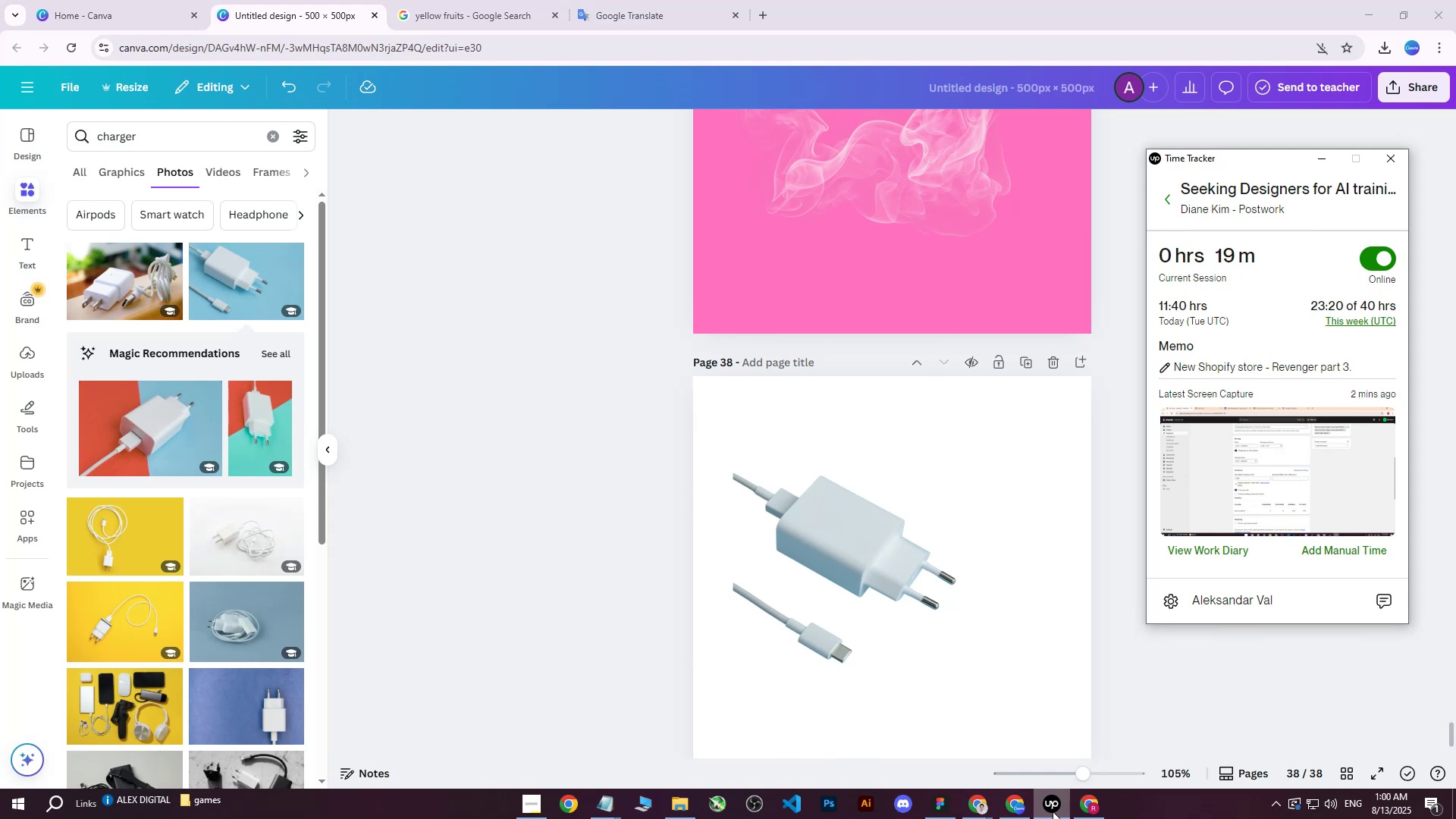 
wait(7.31)
 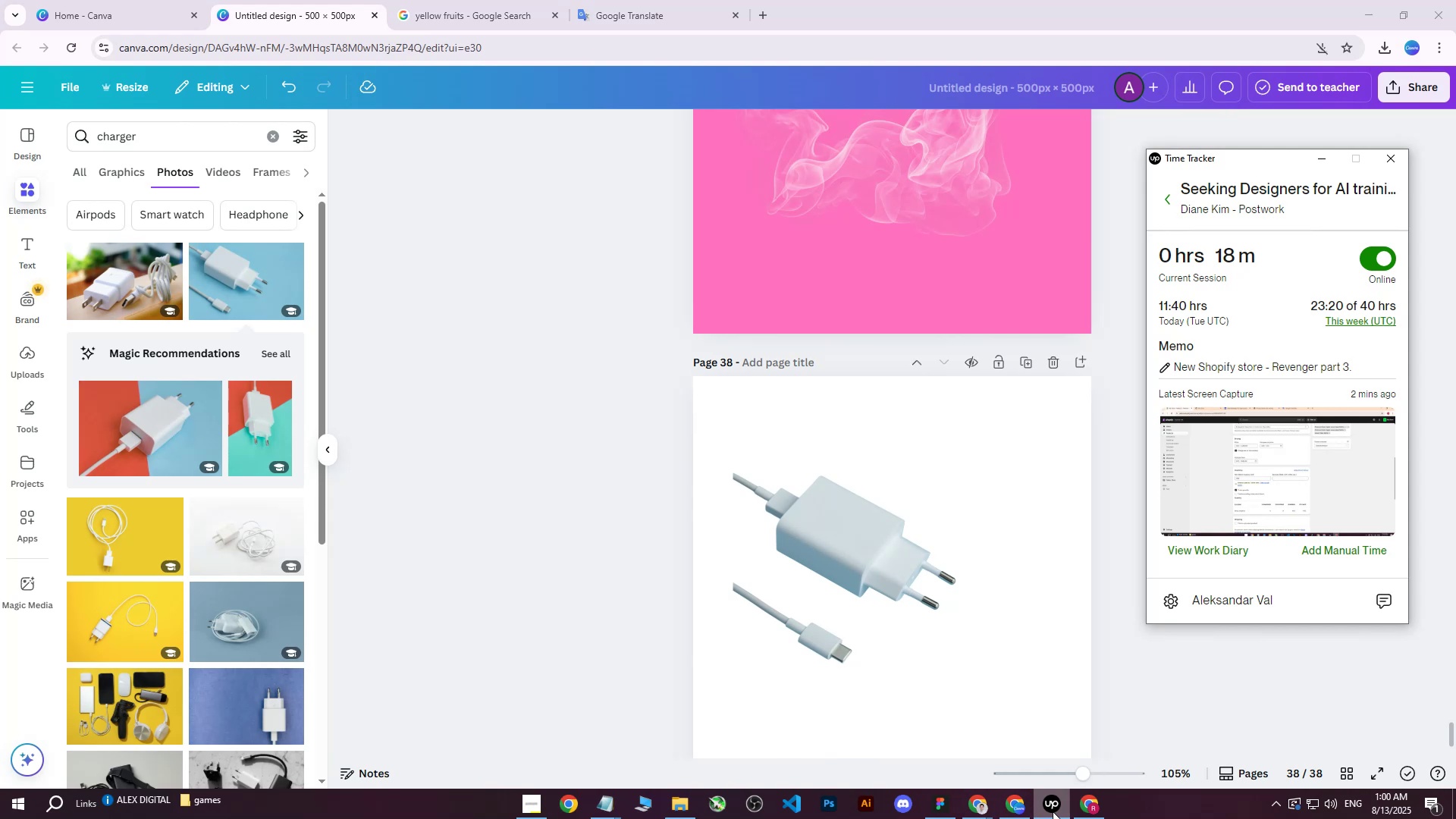 
left_click([1053, 811])
 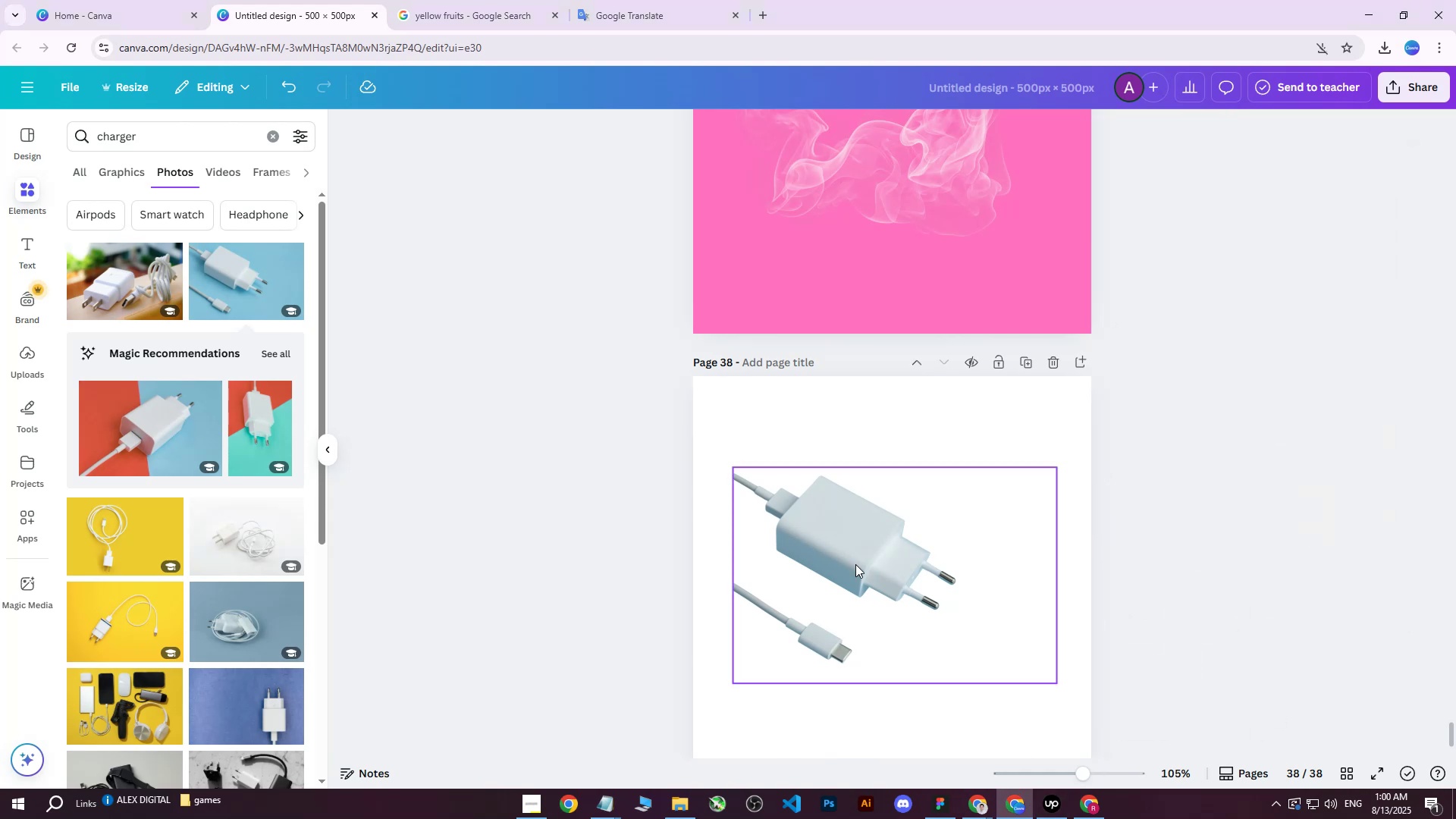 
left_click([824, 553])
 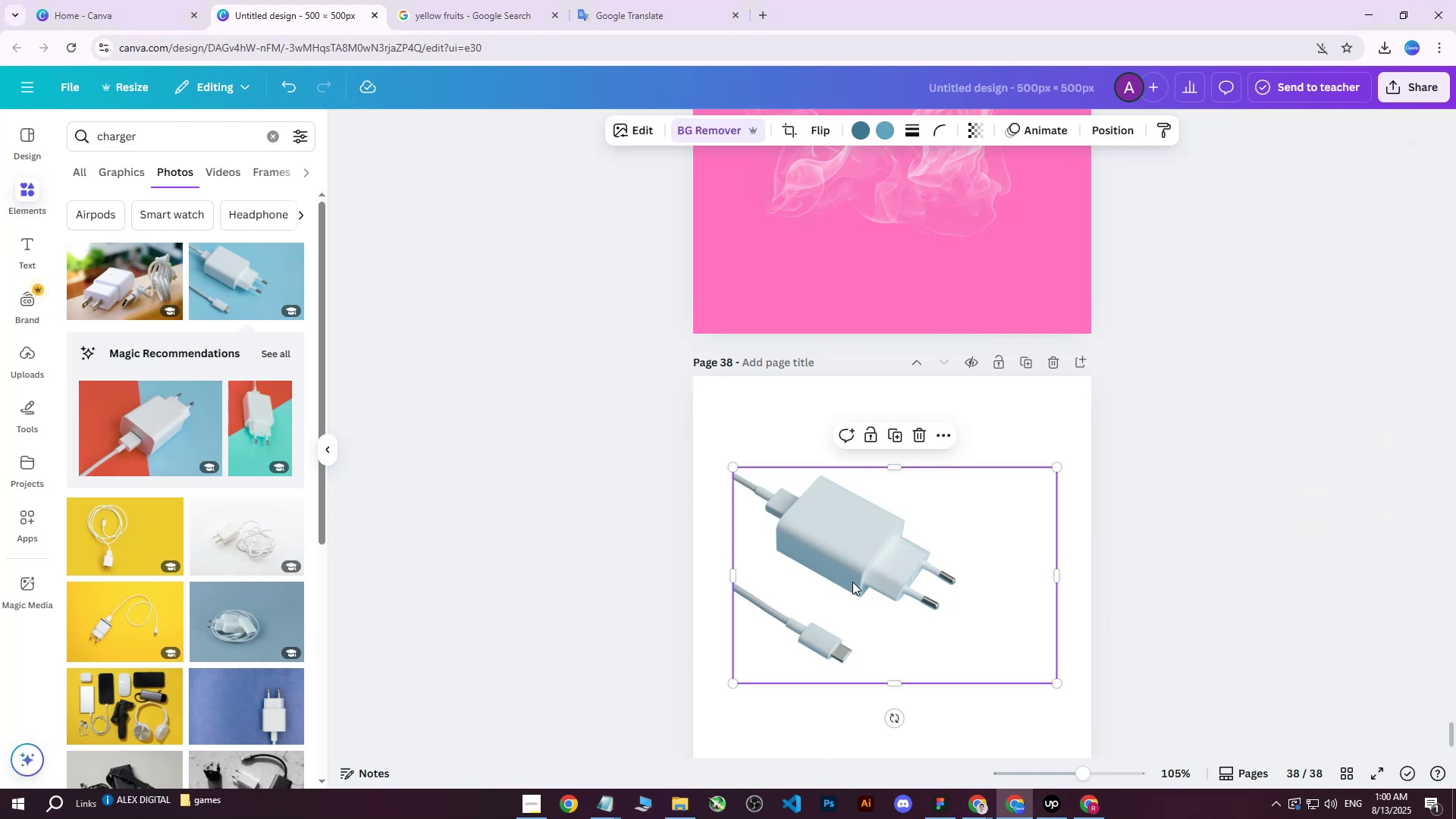 
left_click_drag(start_coordinate=[855, 582], to_coordinate=[816, 489])
 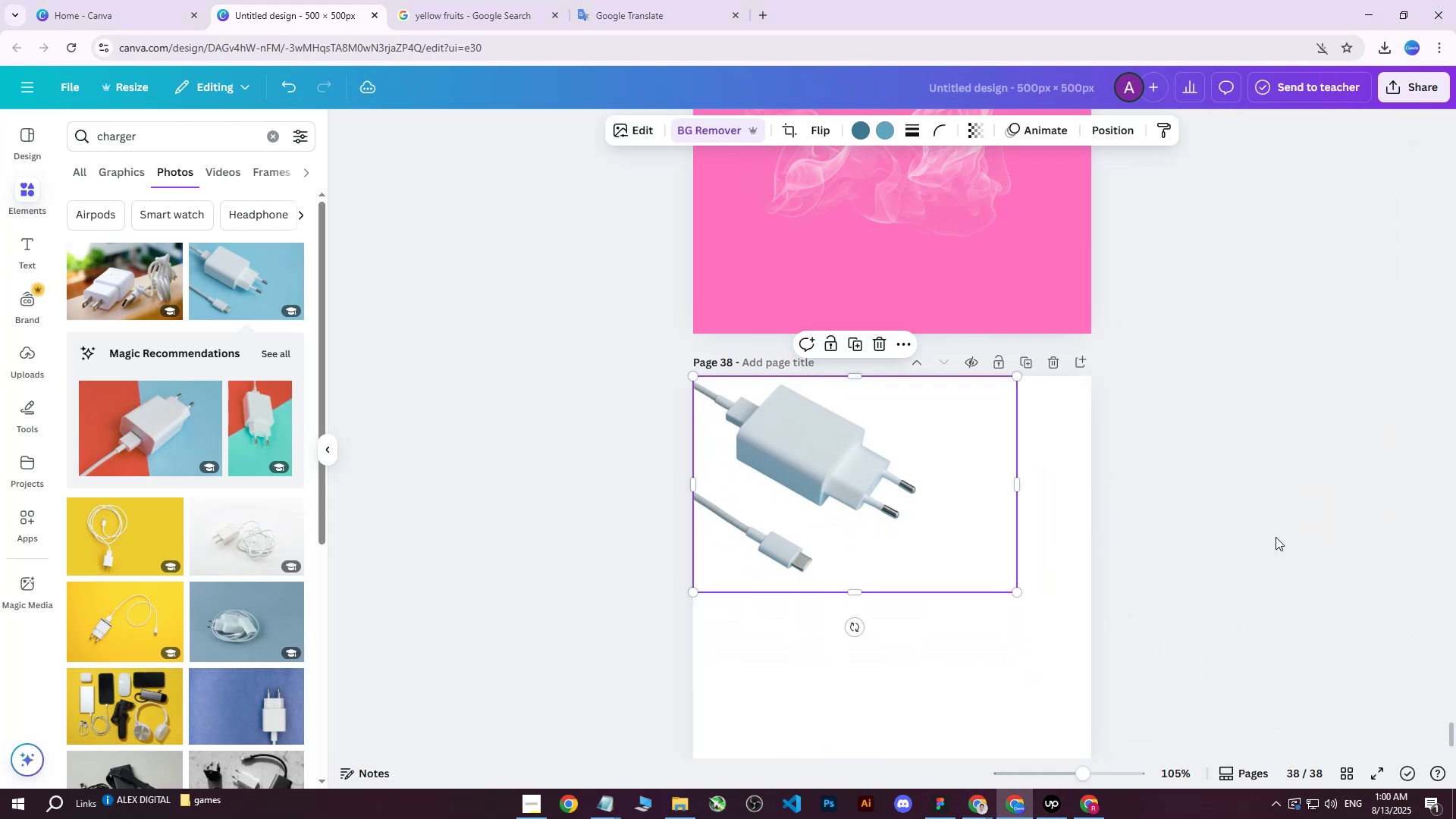 
left_click([1276, 537])
 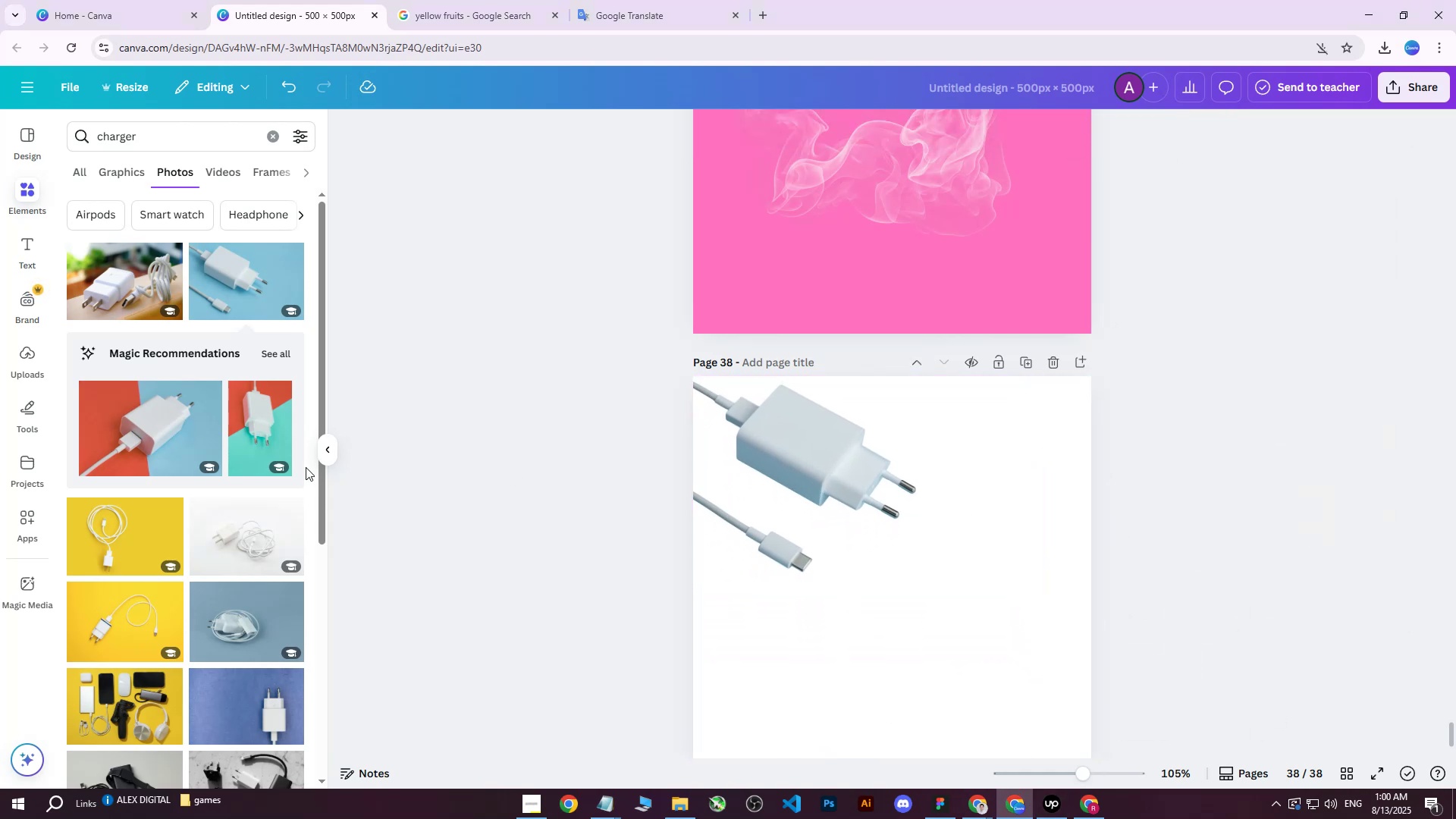 
left_click([146, 416])
 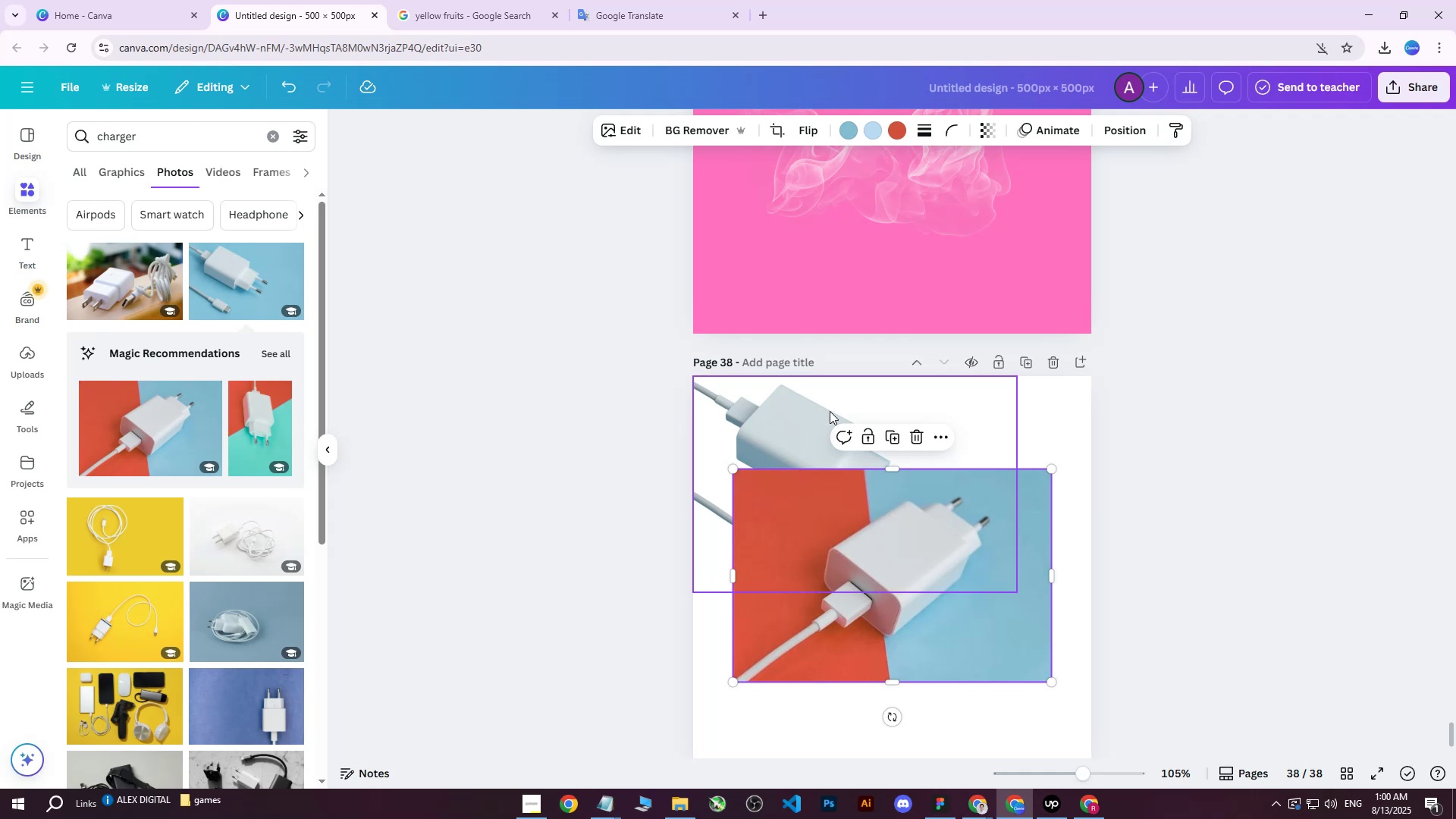 
left_click_drag(start_coordinate=[792, 416], to_coordinate=[752, 420])
 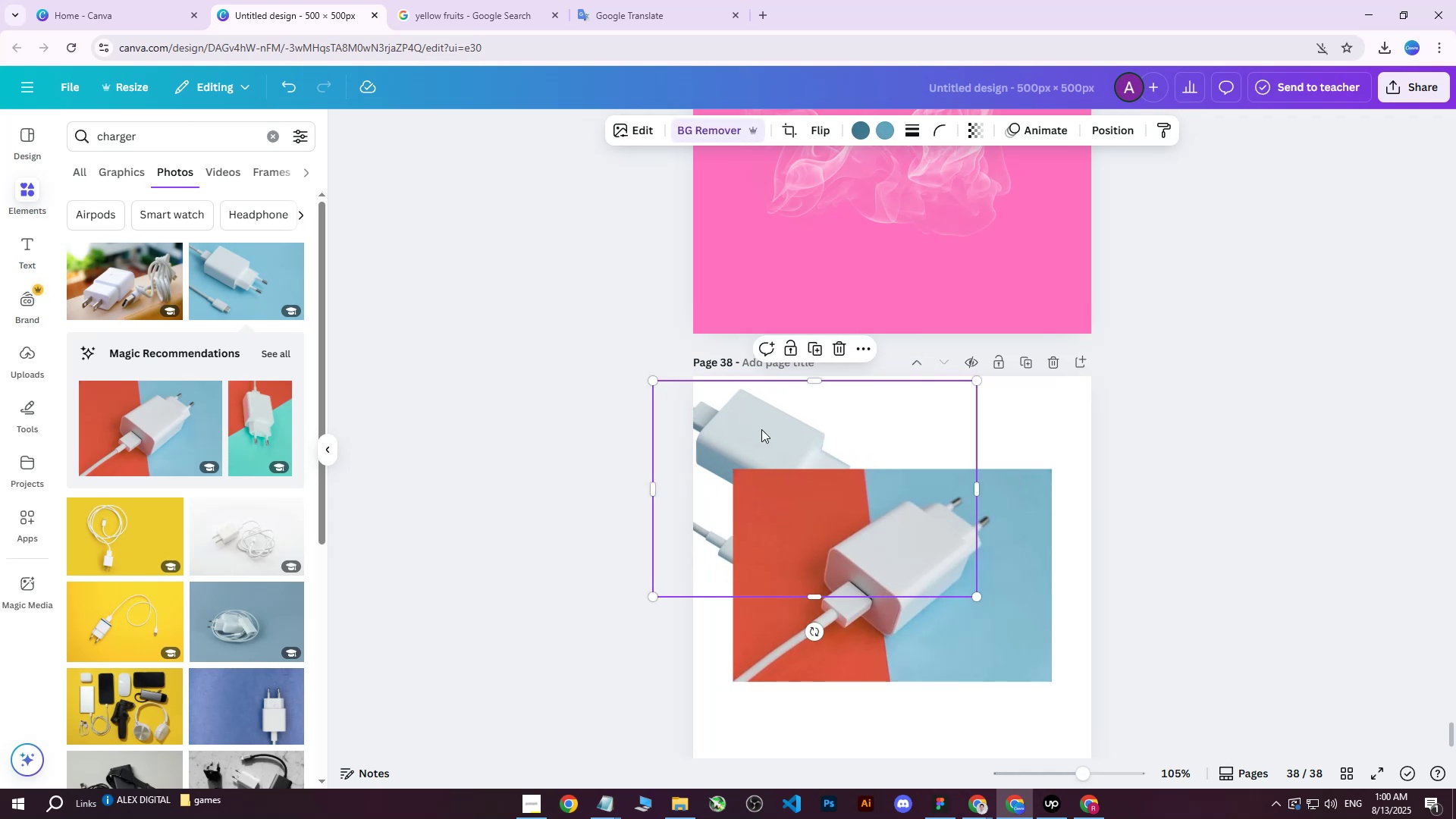 
key(Delete)
 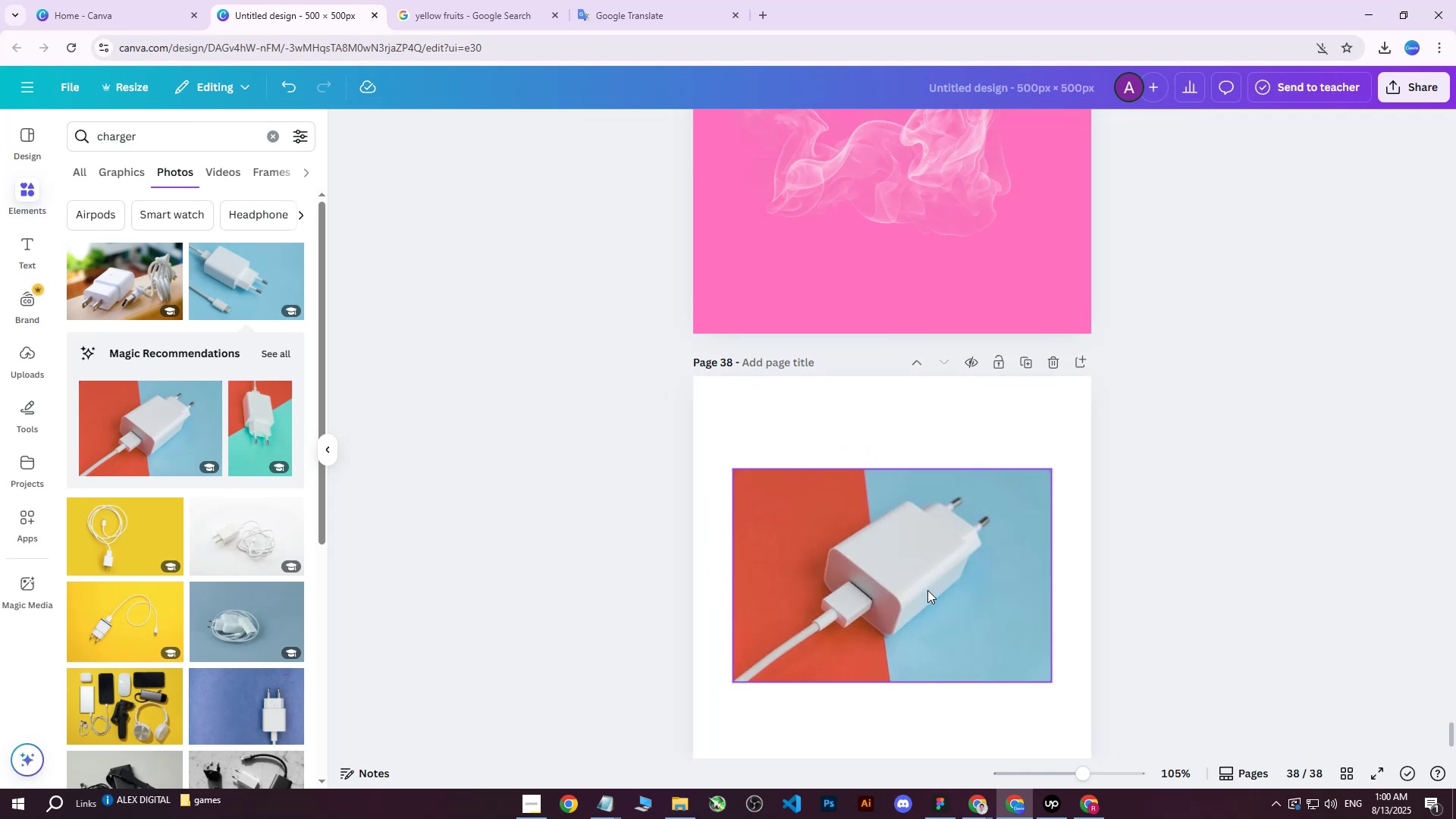 
left_click([927, 590])
 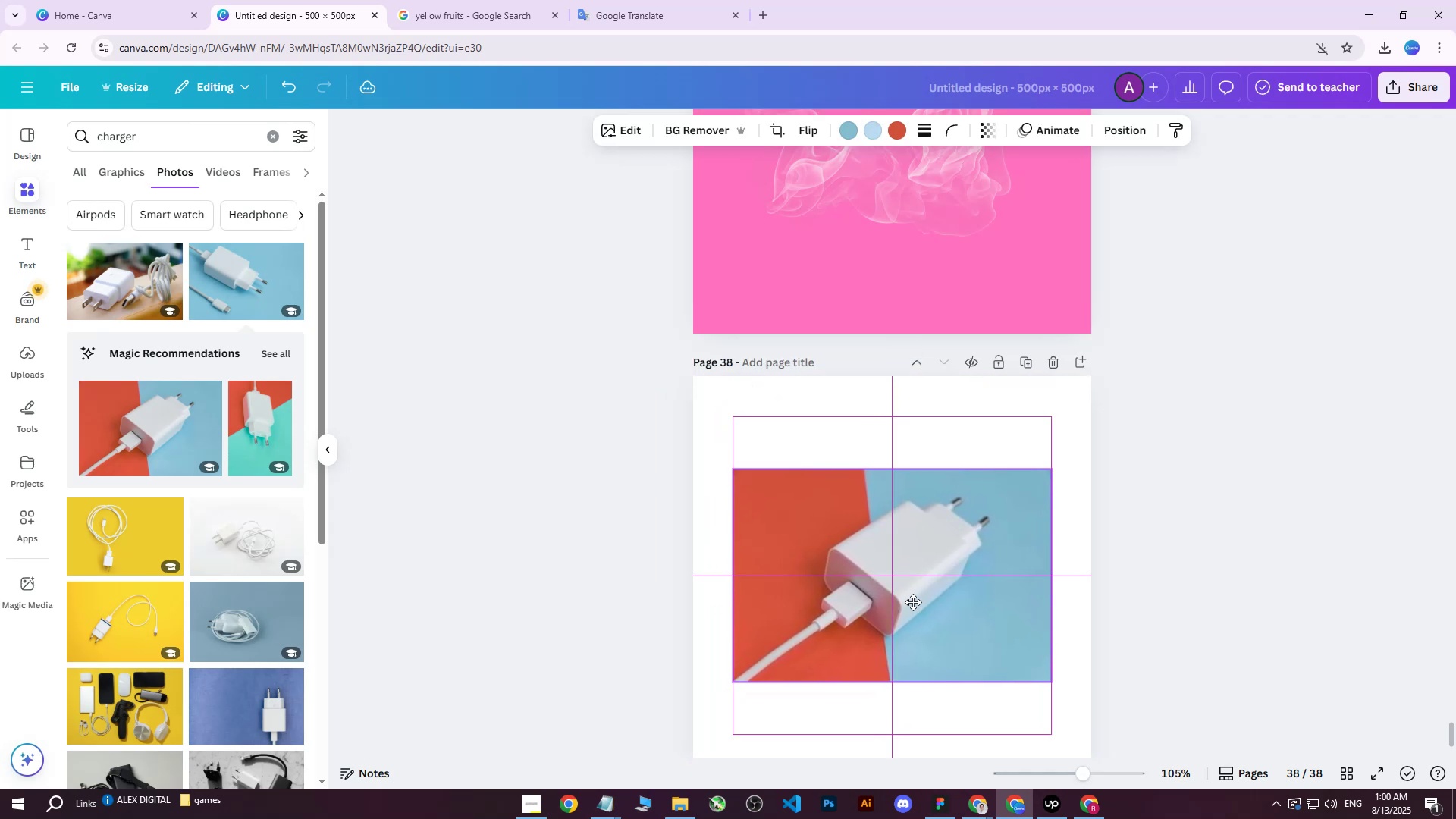 
left_click([1144, 449])
 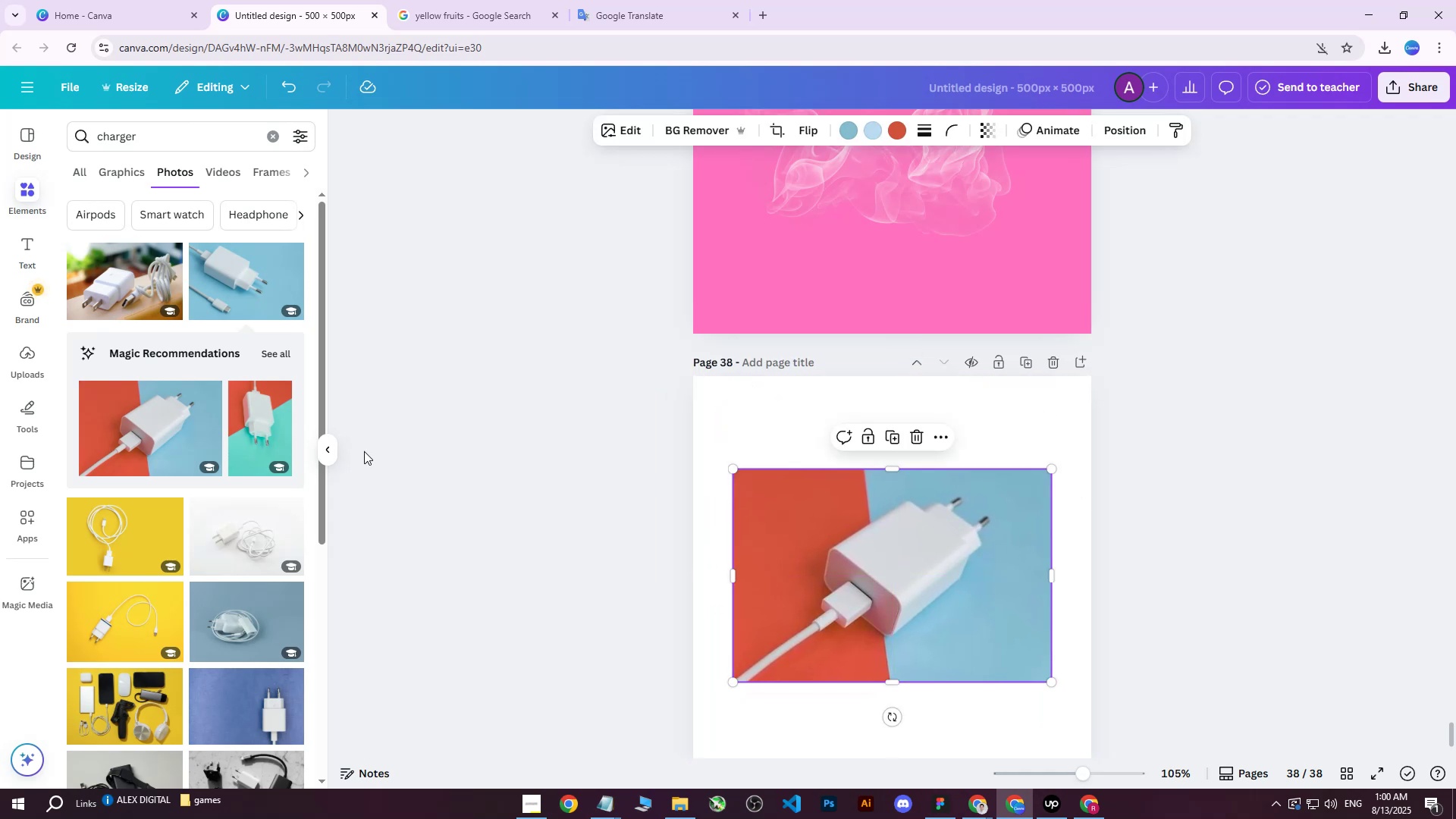 
left_click([169, 435])
 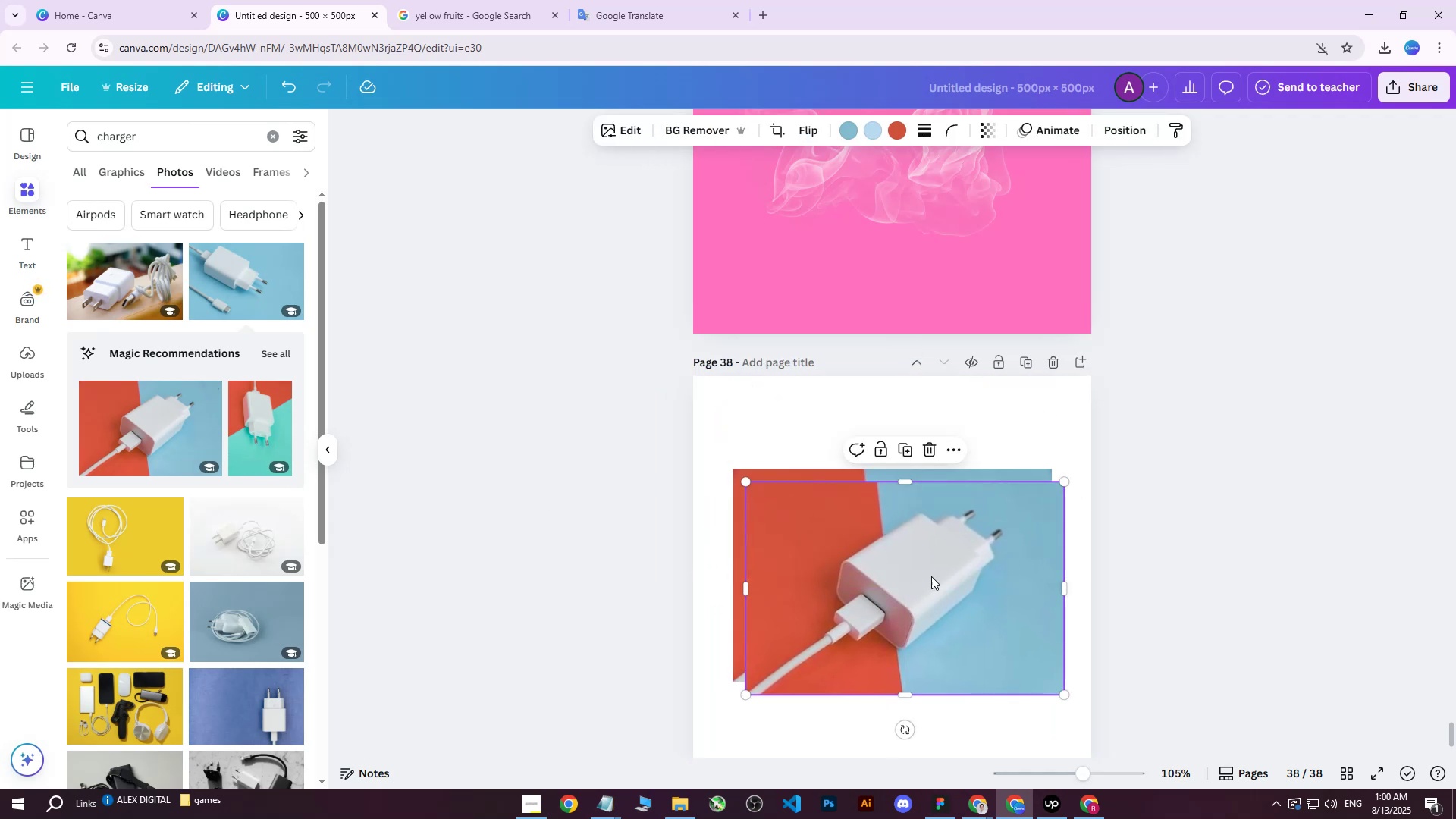 
left_click_drag(start_coordinate=[921, 583], to_coordinate=[896, 584])
 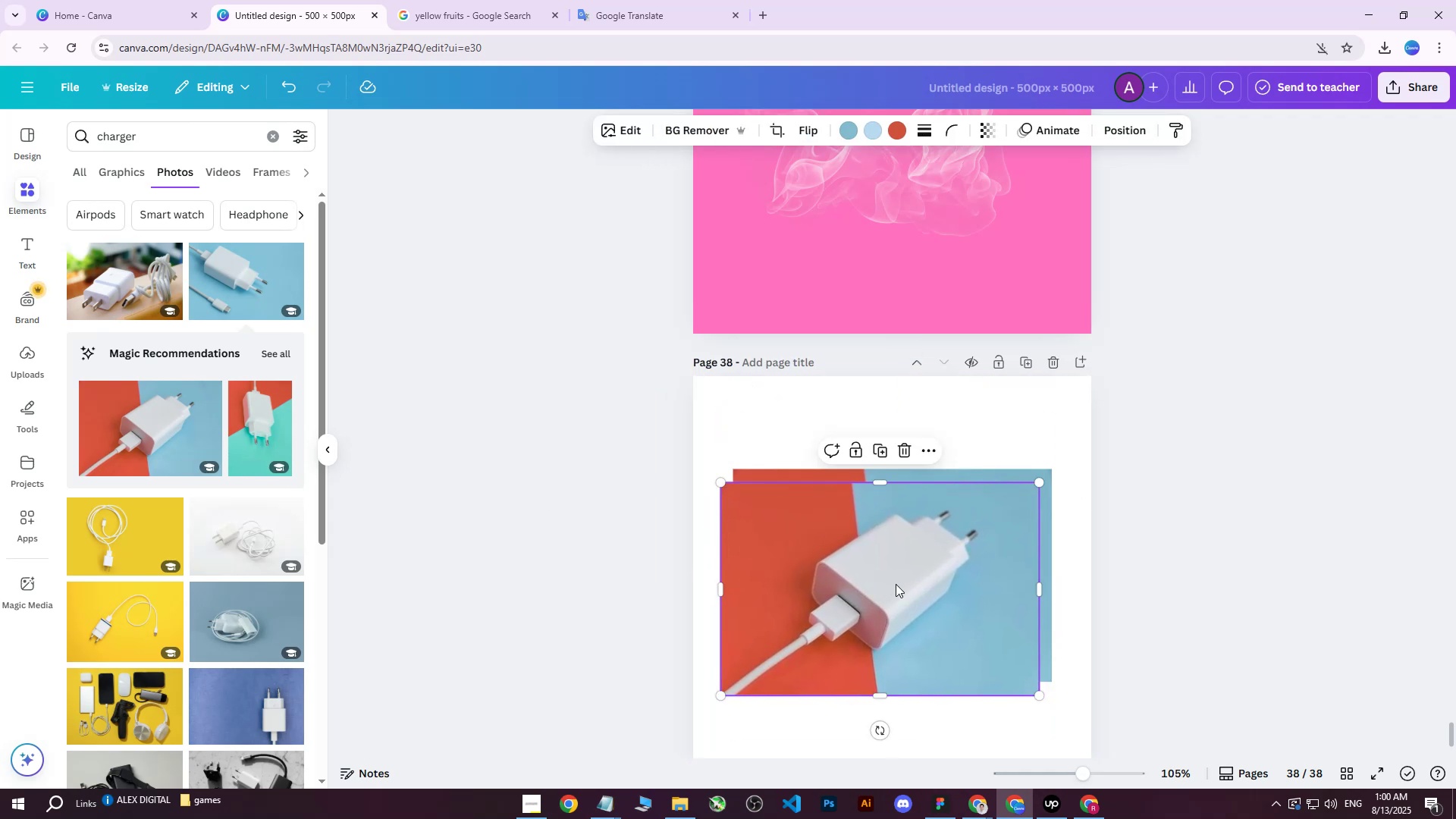 
key(Delete)
 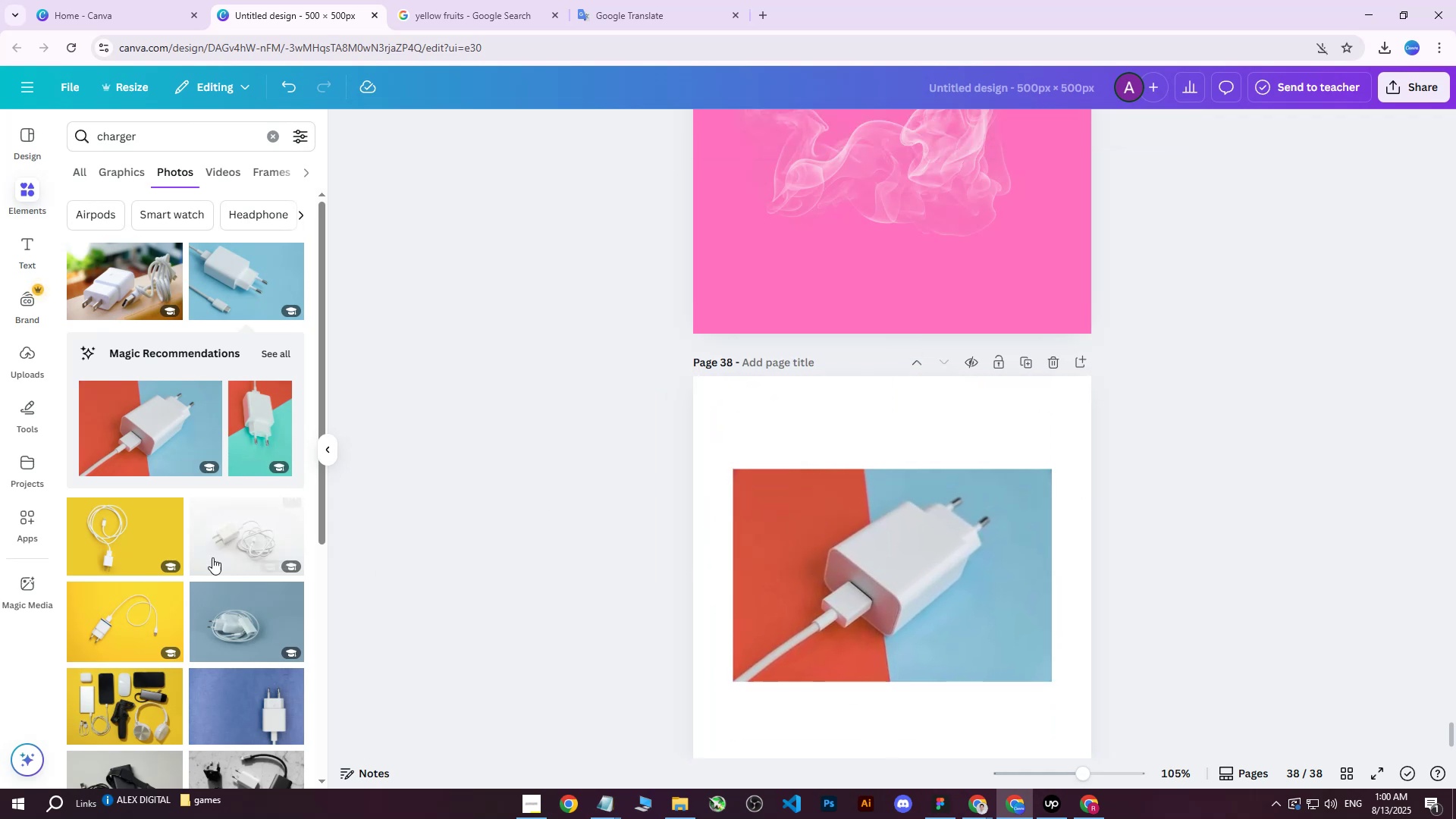 
scroll: coordinate [203, 548], scroll_direction: down, amount: 7.0
 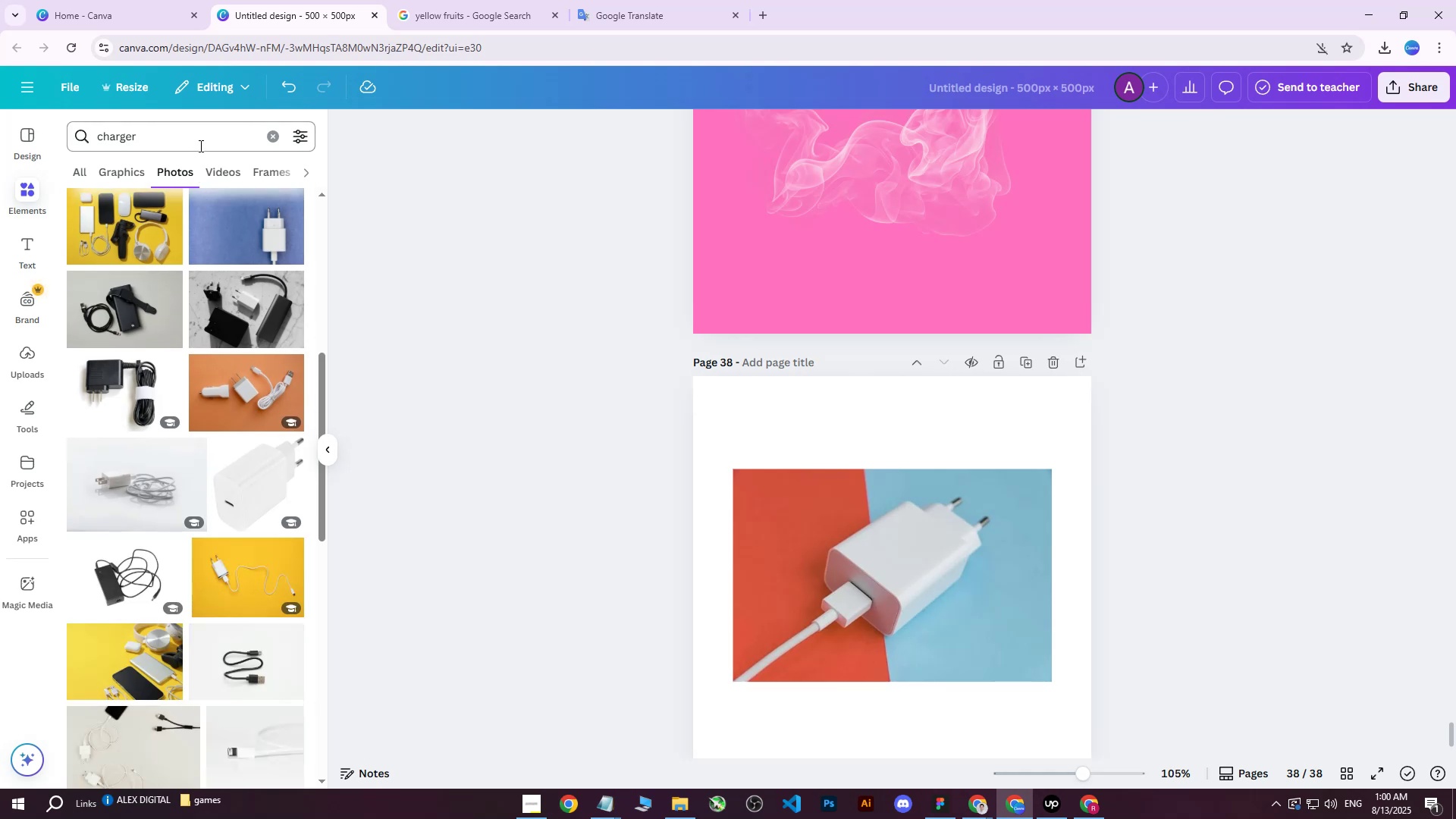 
type( high rte)
key(Backspace)
key(Backspace)
type(esolutio)
key(Backspace)
type(on)
 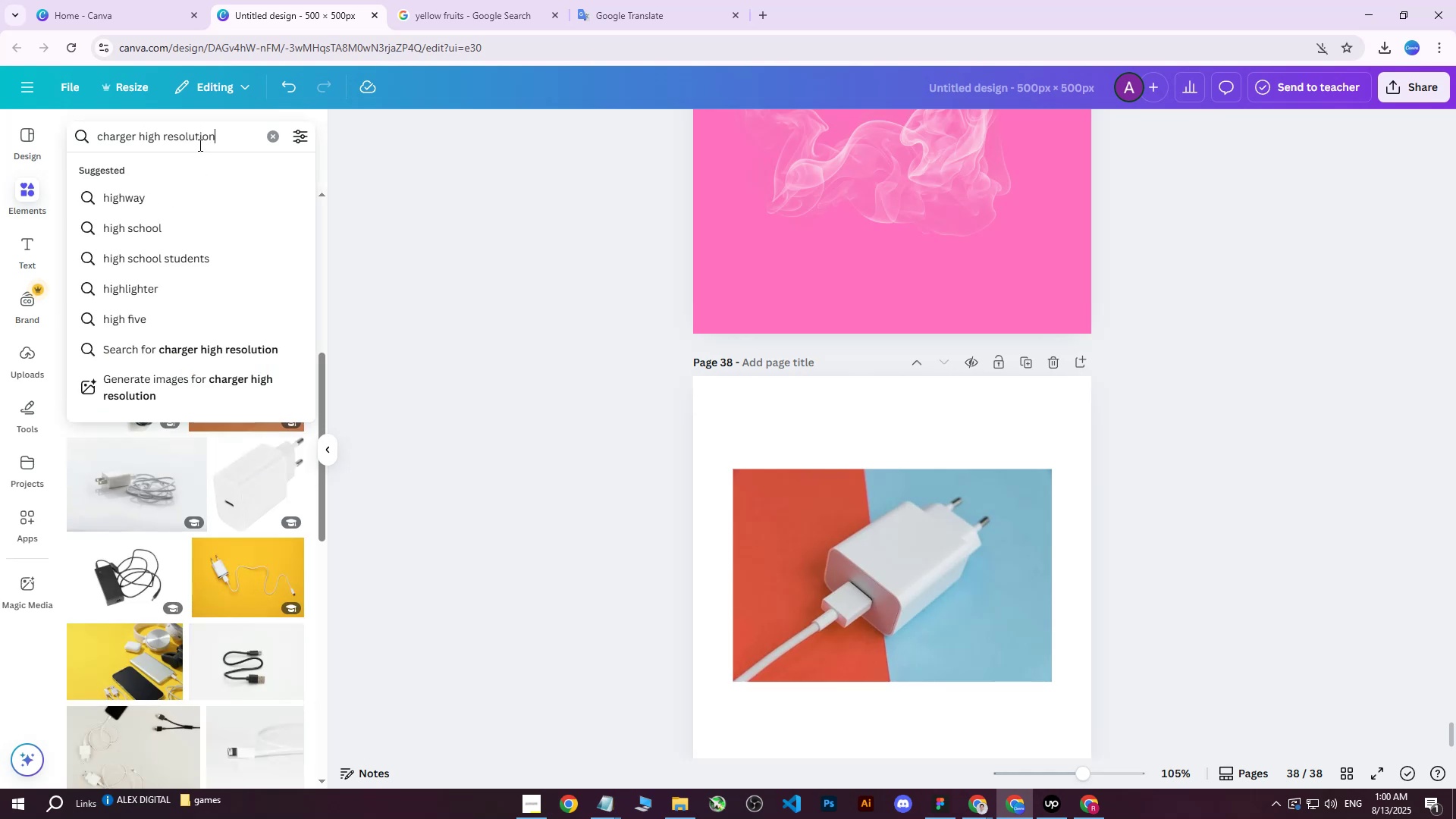 
key(Enter)
 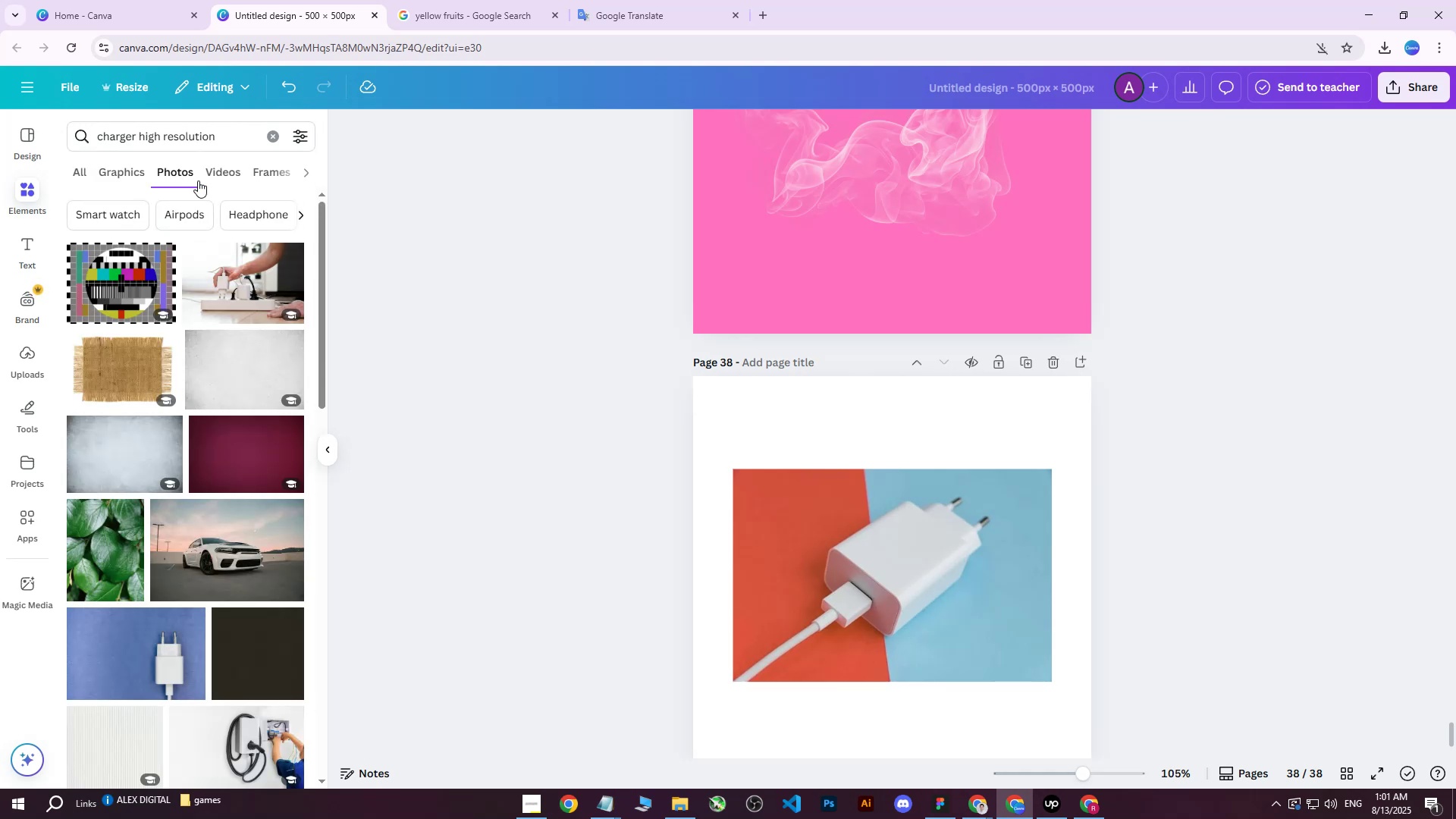 
left_click_drag(start_coordinate=[234, 134], to_coordinate=[140, 134])
 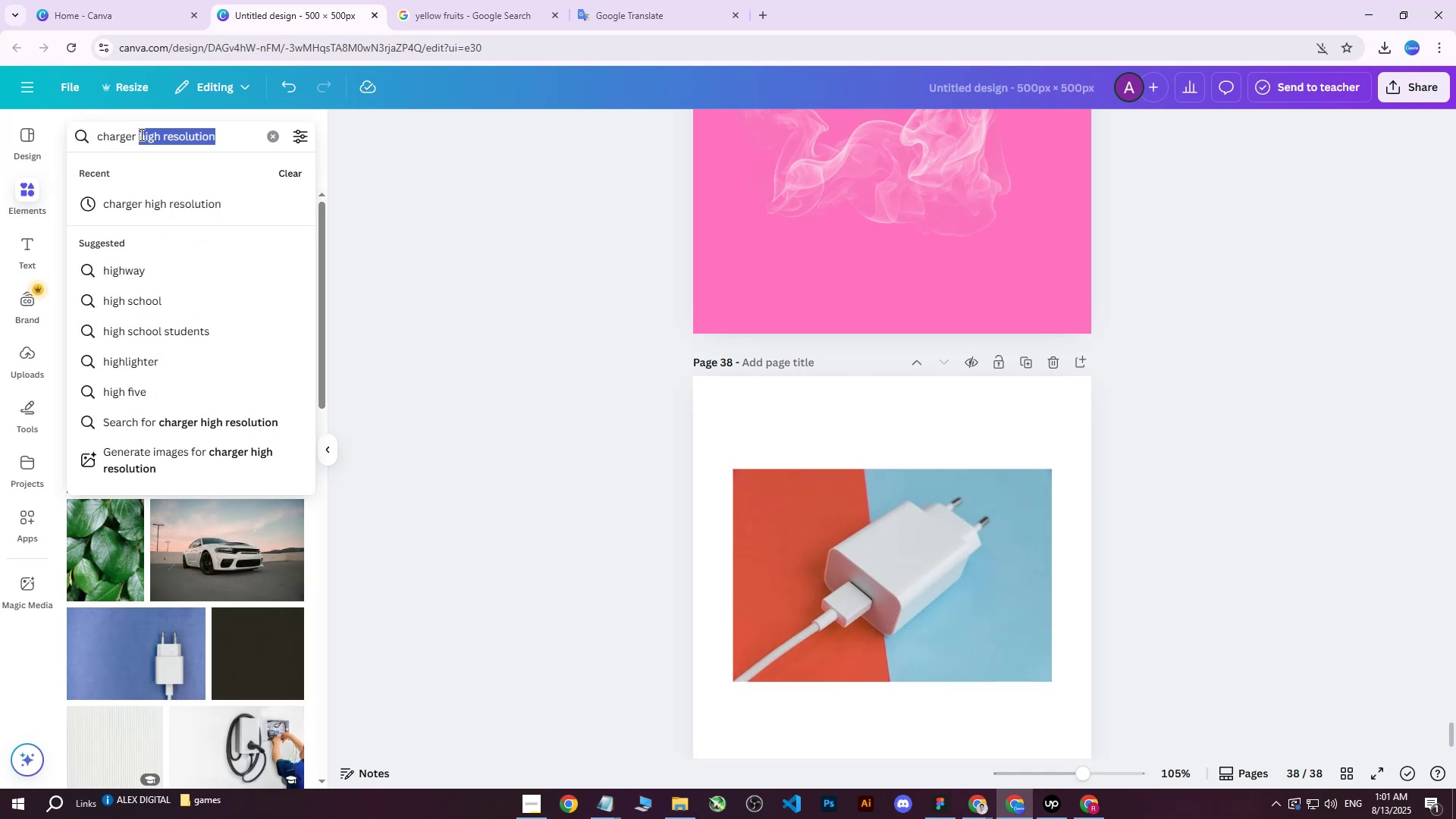 
key(Backspace)
 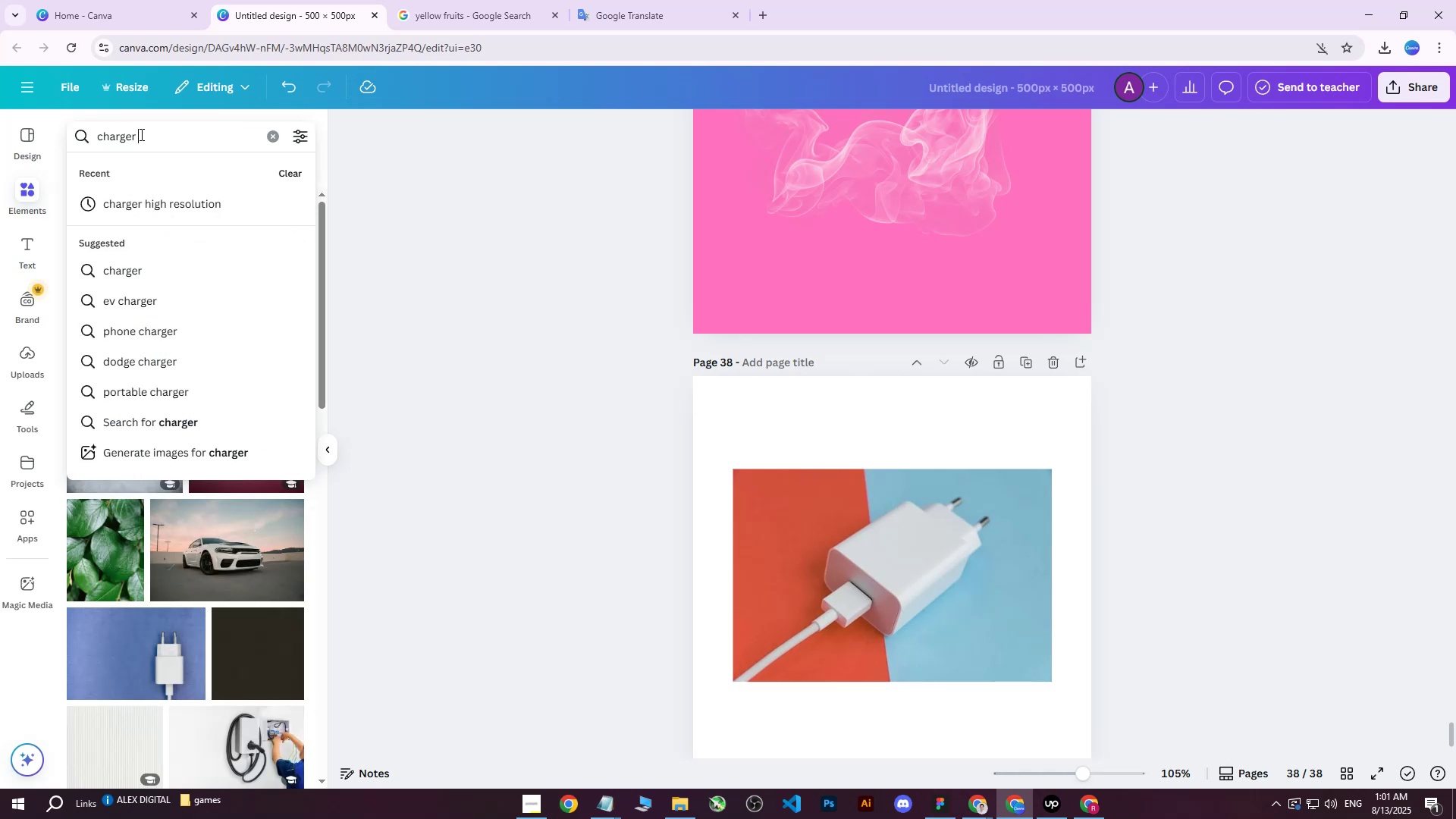 
key(Backspace)
 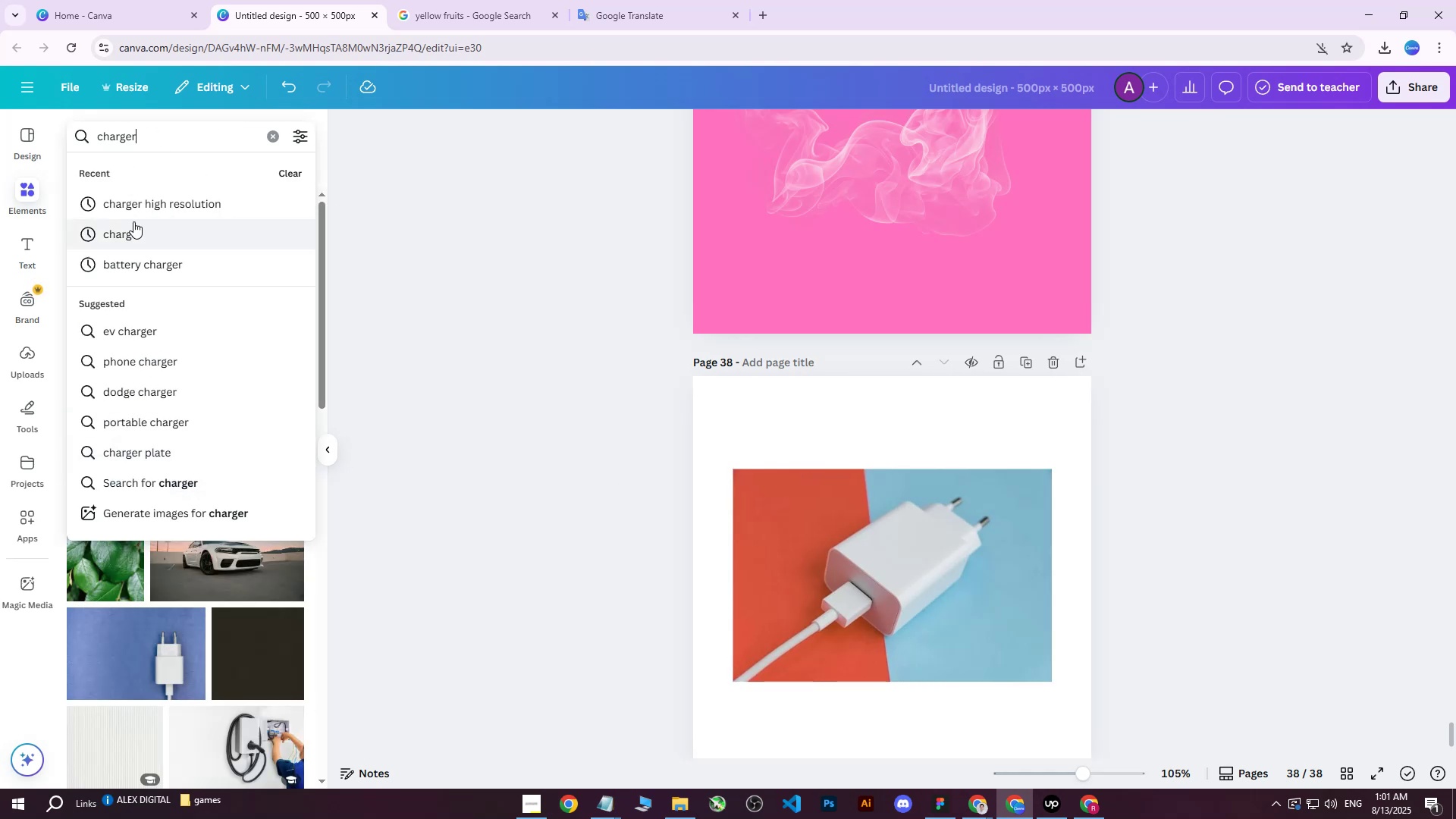 
left_click([427, 216])
 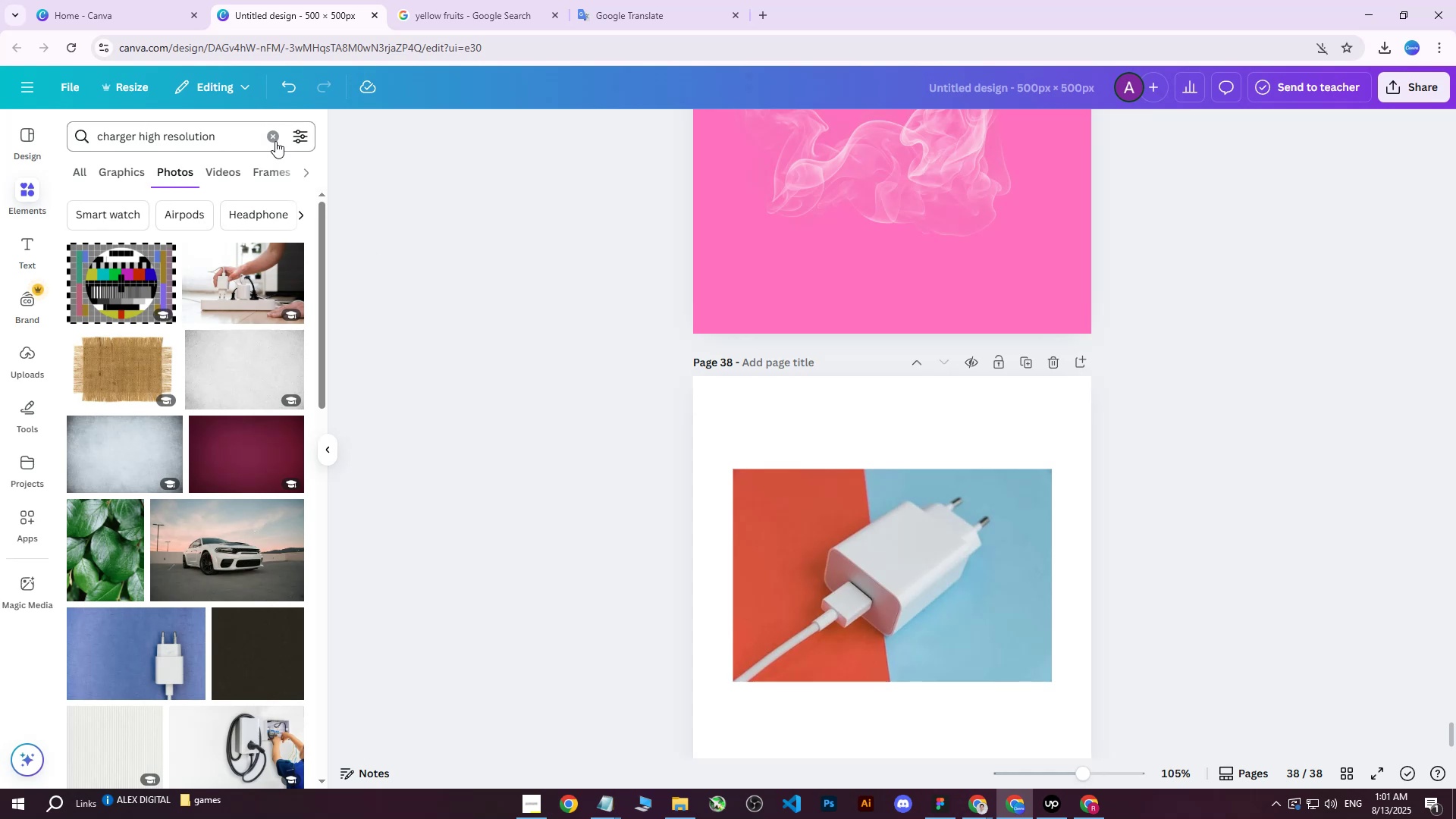 
left_click_drag(start_coordinate=[236, 140], to_coordinate=[138, 140])
 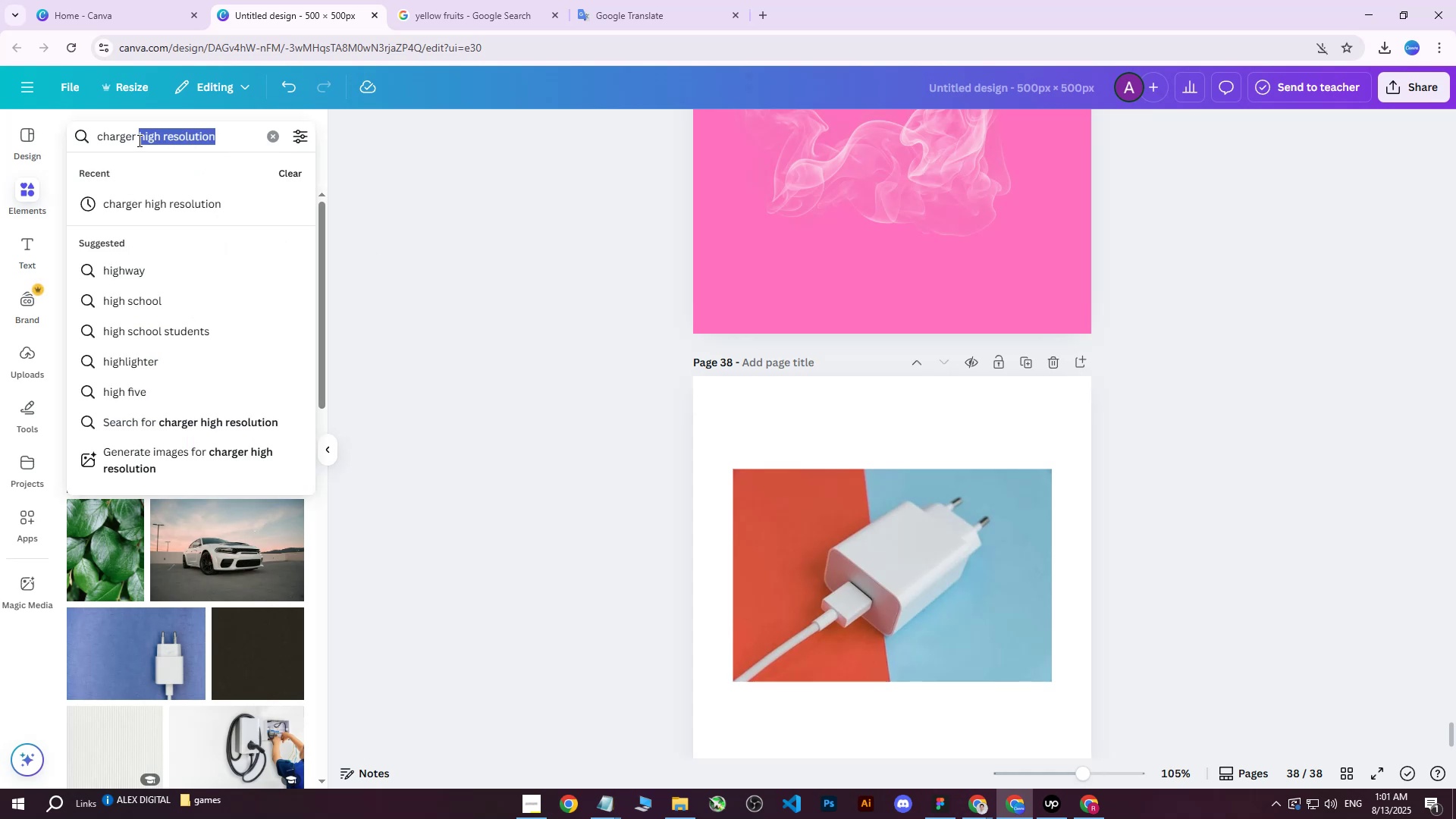 
key(Backspace)
 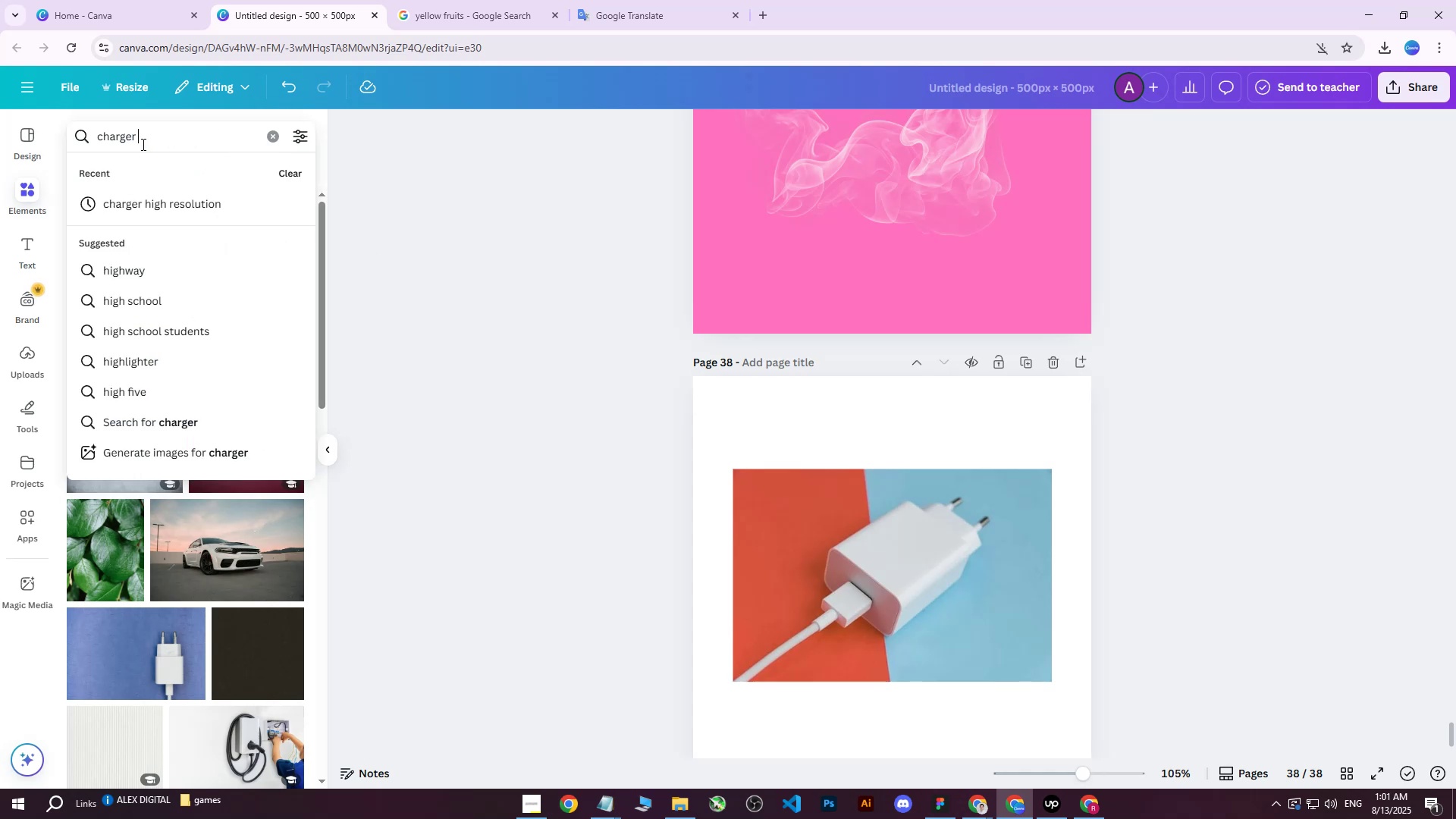 
key(Backspace)
 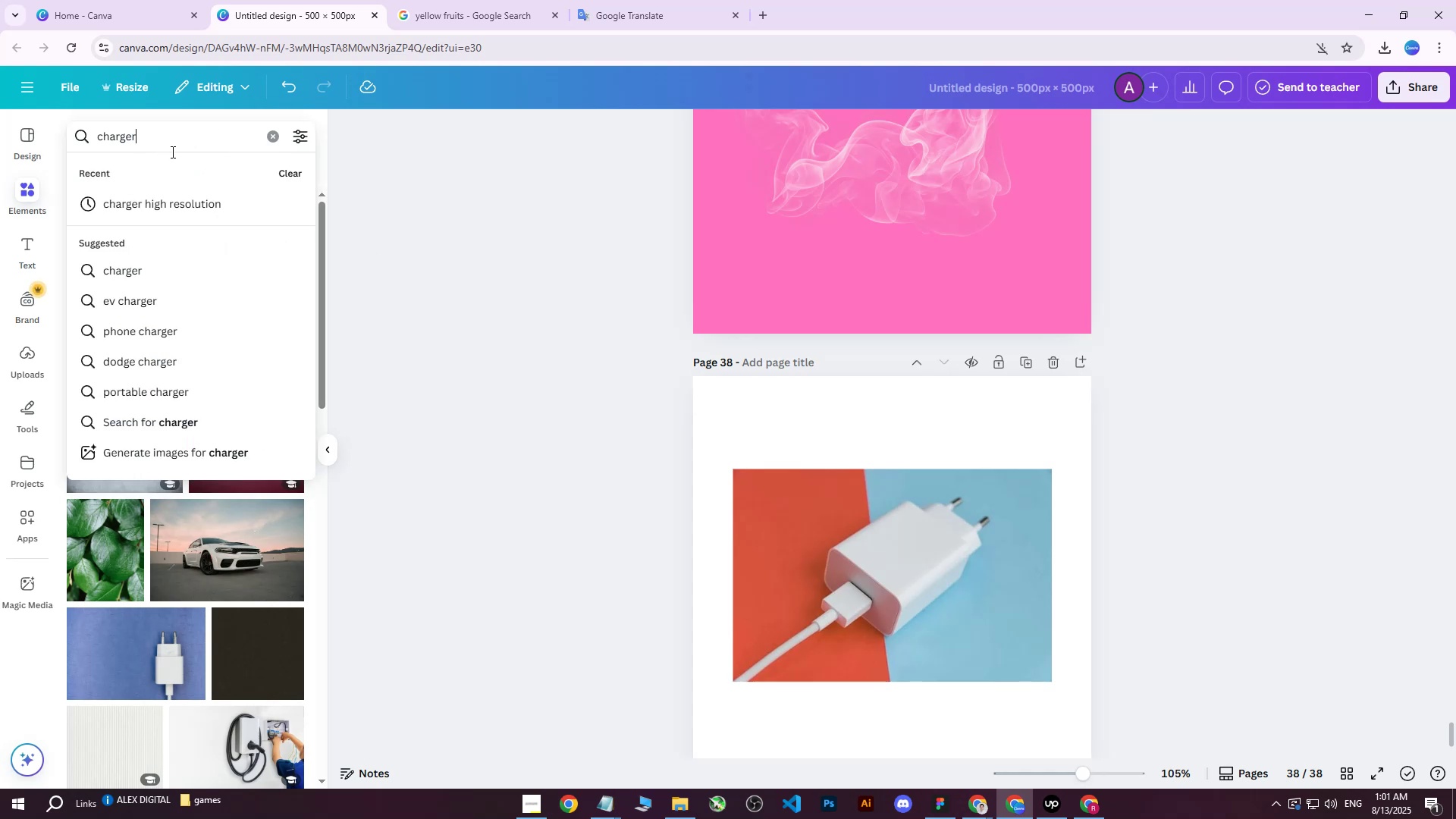 
key(Enter)
 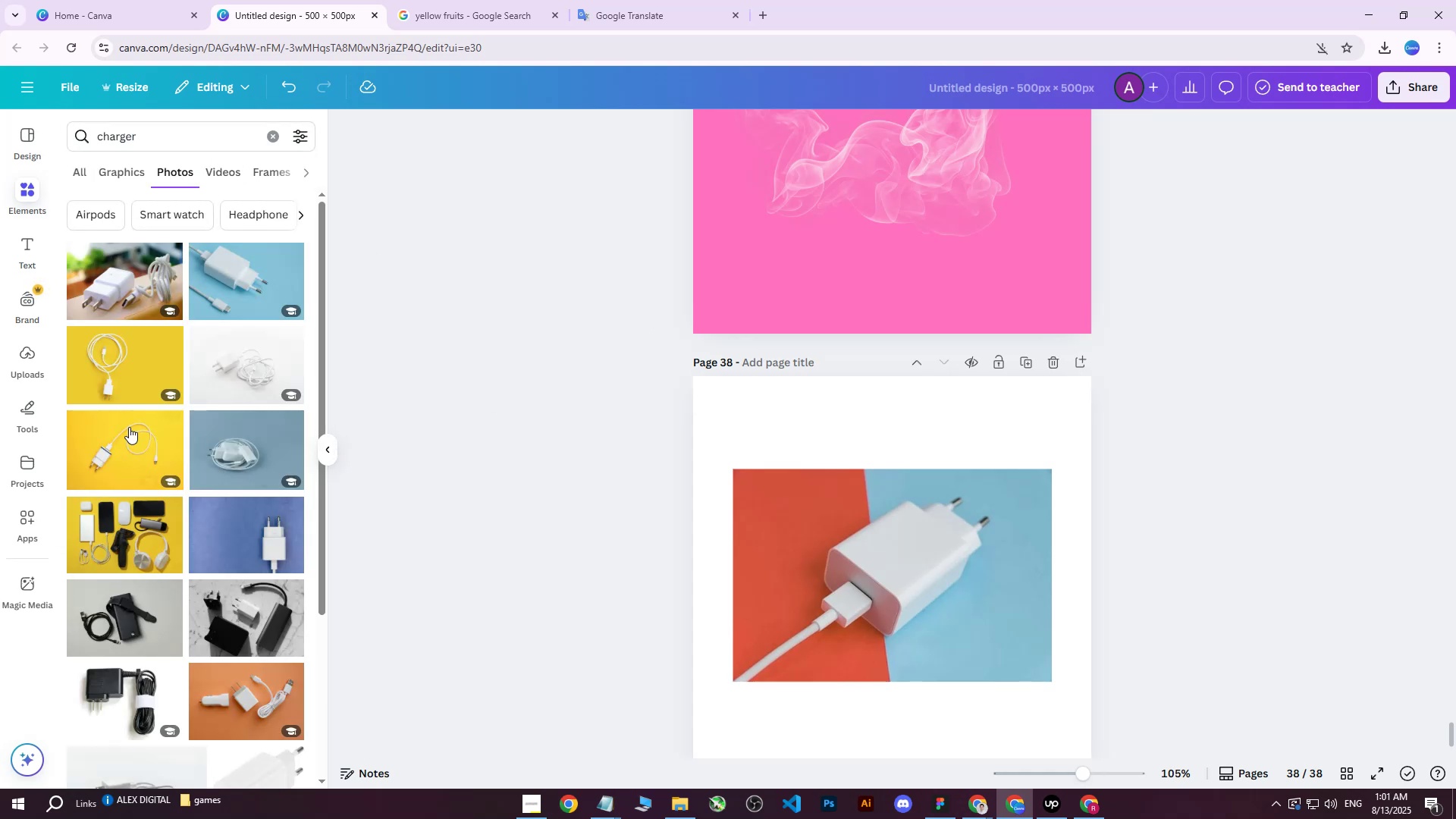 
scroll: coordinate [184, 444], scroll_direction: down, amount: 13.0
 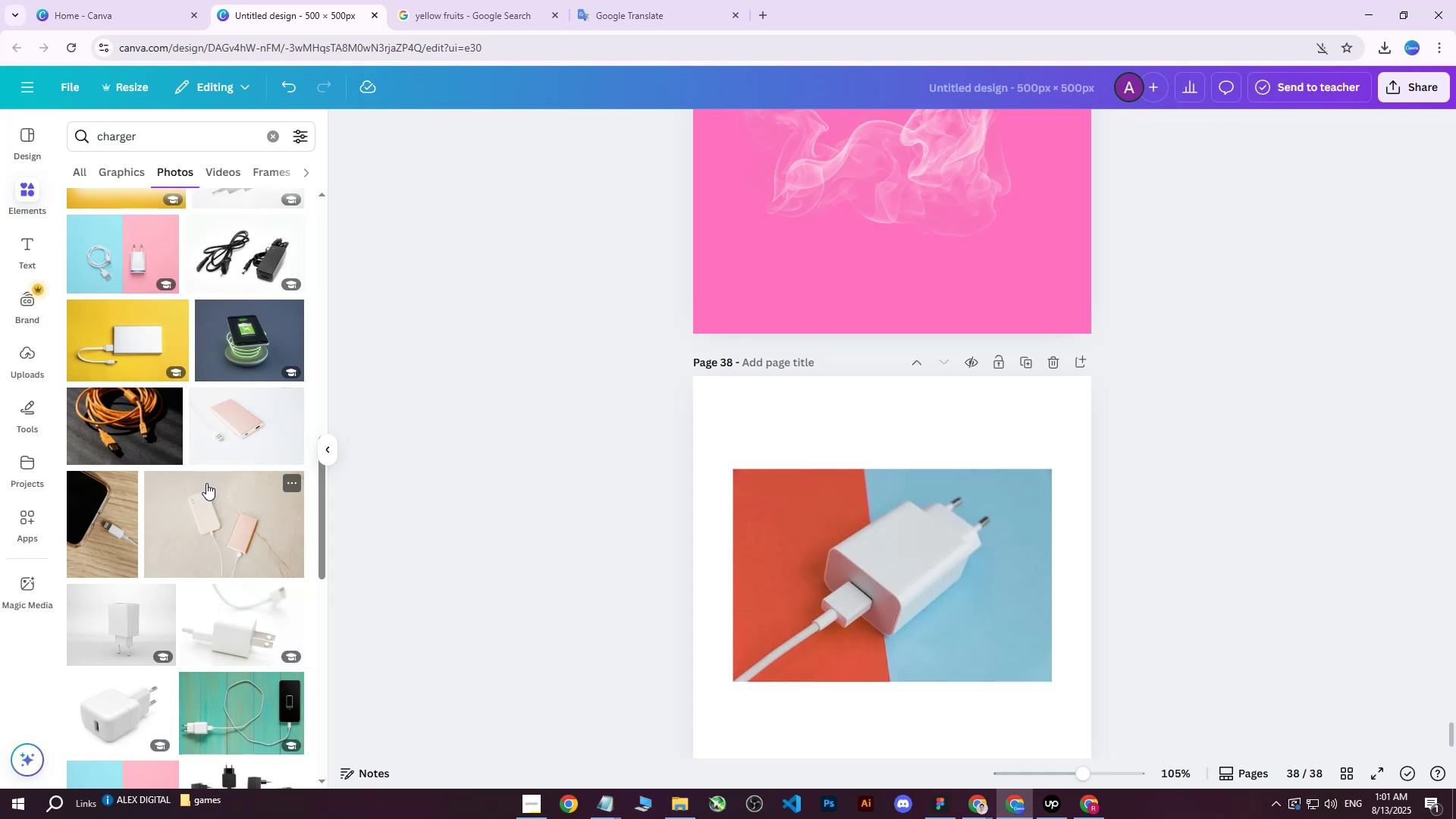 
scroll: coordinate [254, 440], scroll_direction: down, amount: 3.0
 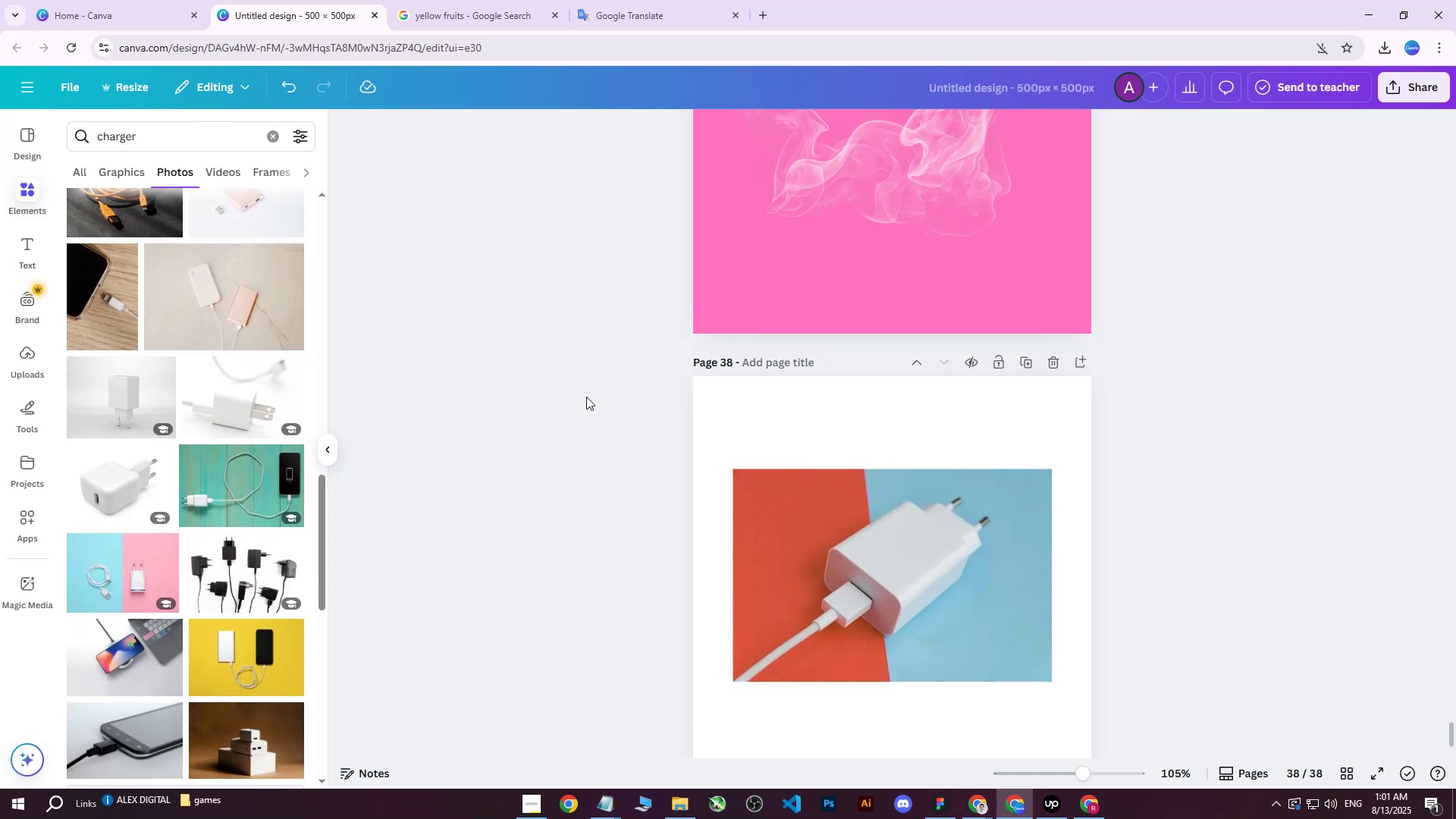 
wait(9.82)
 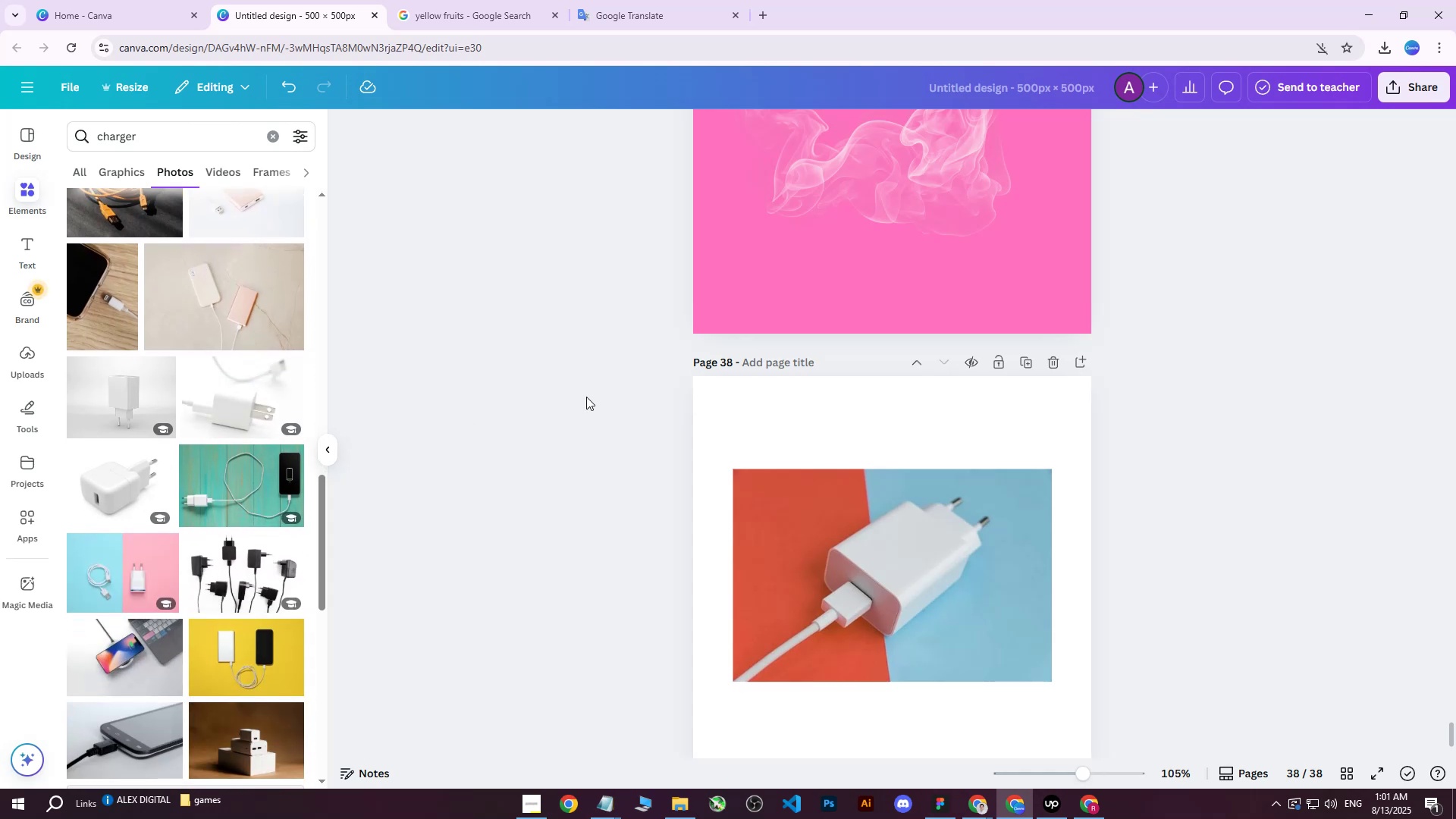 
scroll: coordinate [198, 469], scroll_direction: down, amount: 29.0
 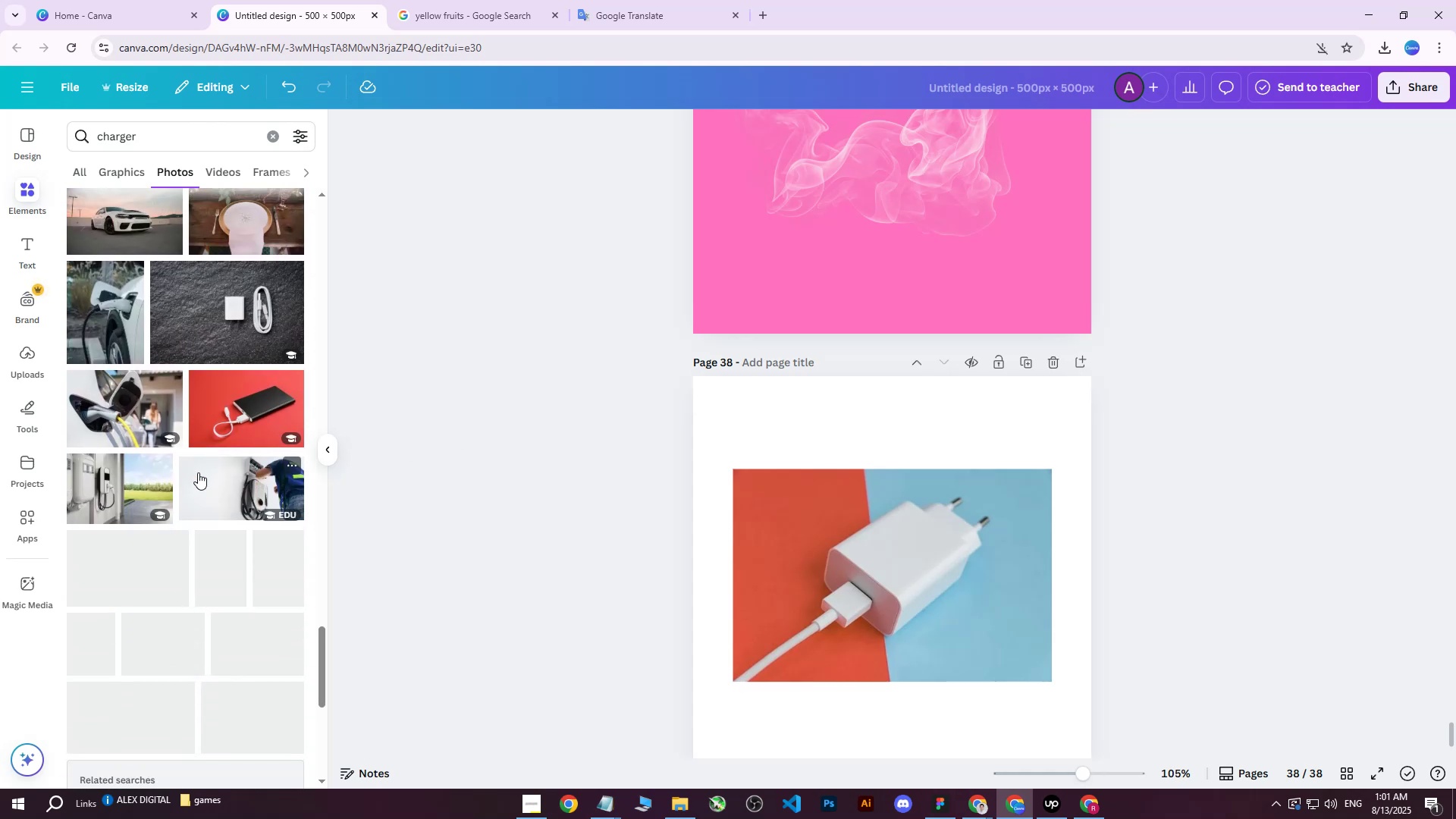 
scroll: coordinate [198, 472], scroll_direction: down, amount: 3.0
 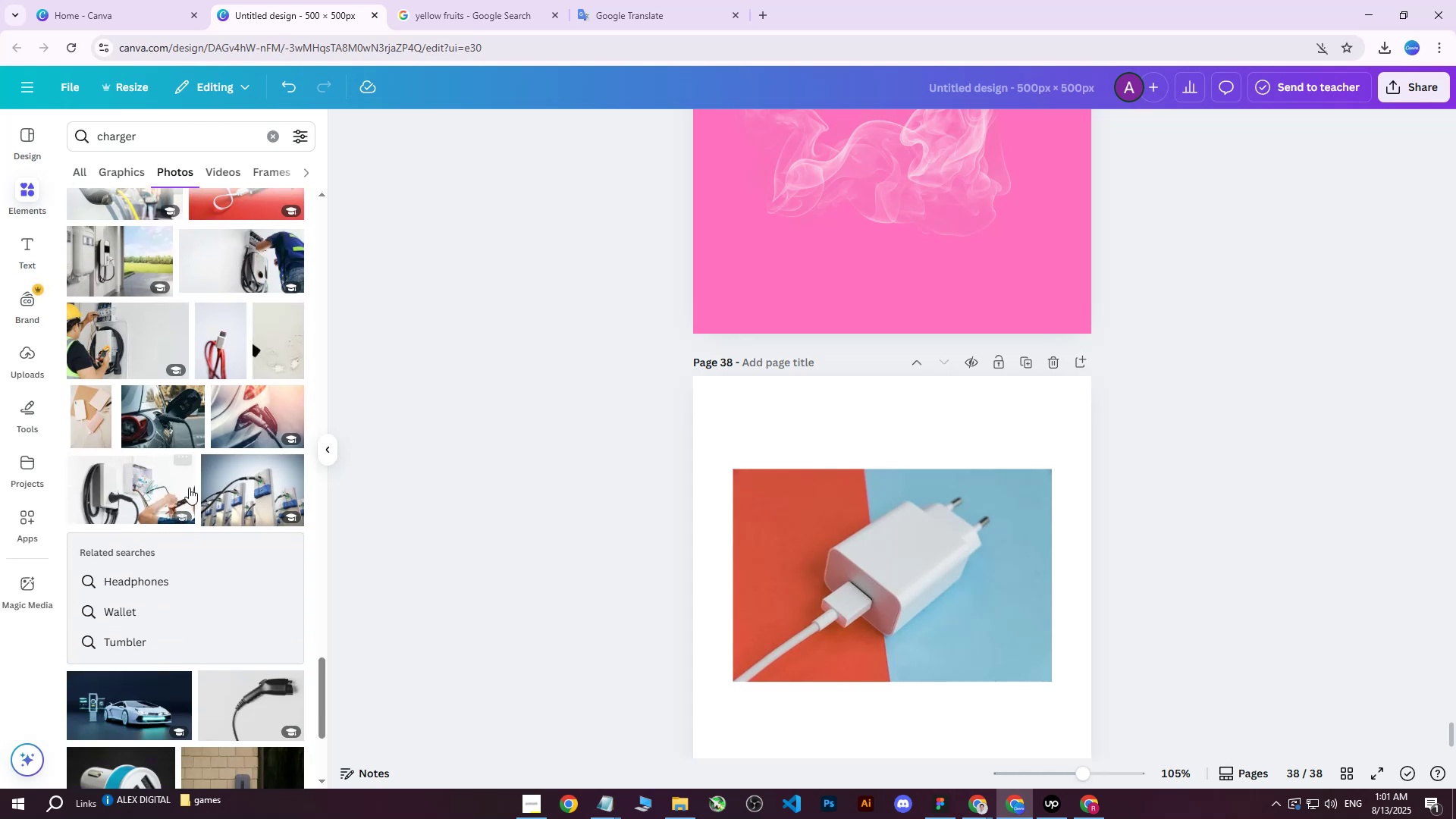 
scroll: coordinate [166, 453], scroll_direction: up, amount: 48.0
 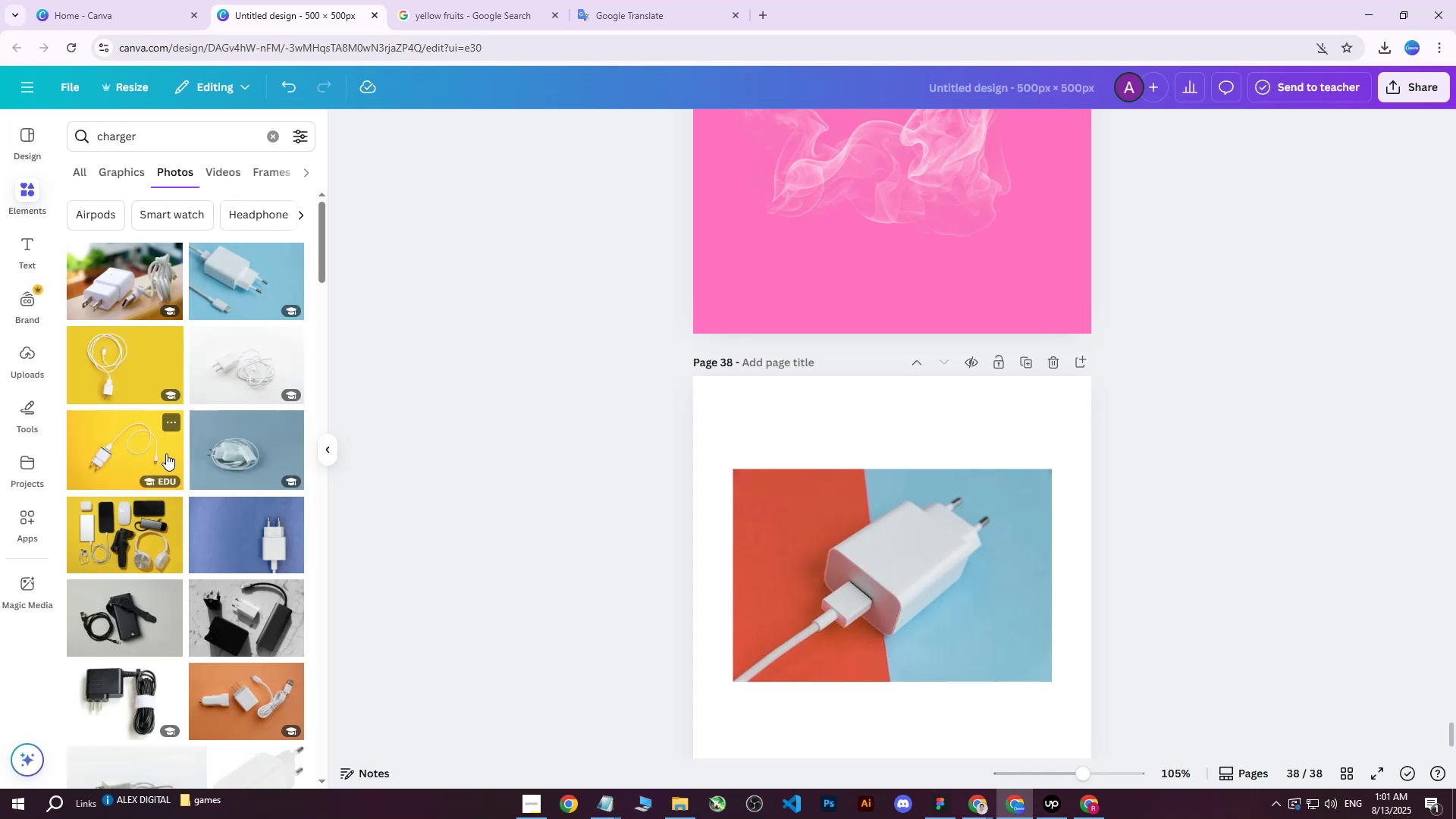 
mouse_move([228, 289])
 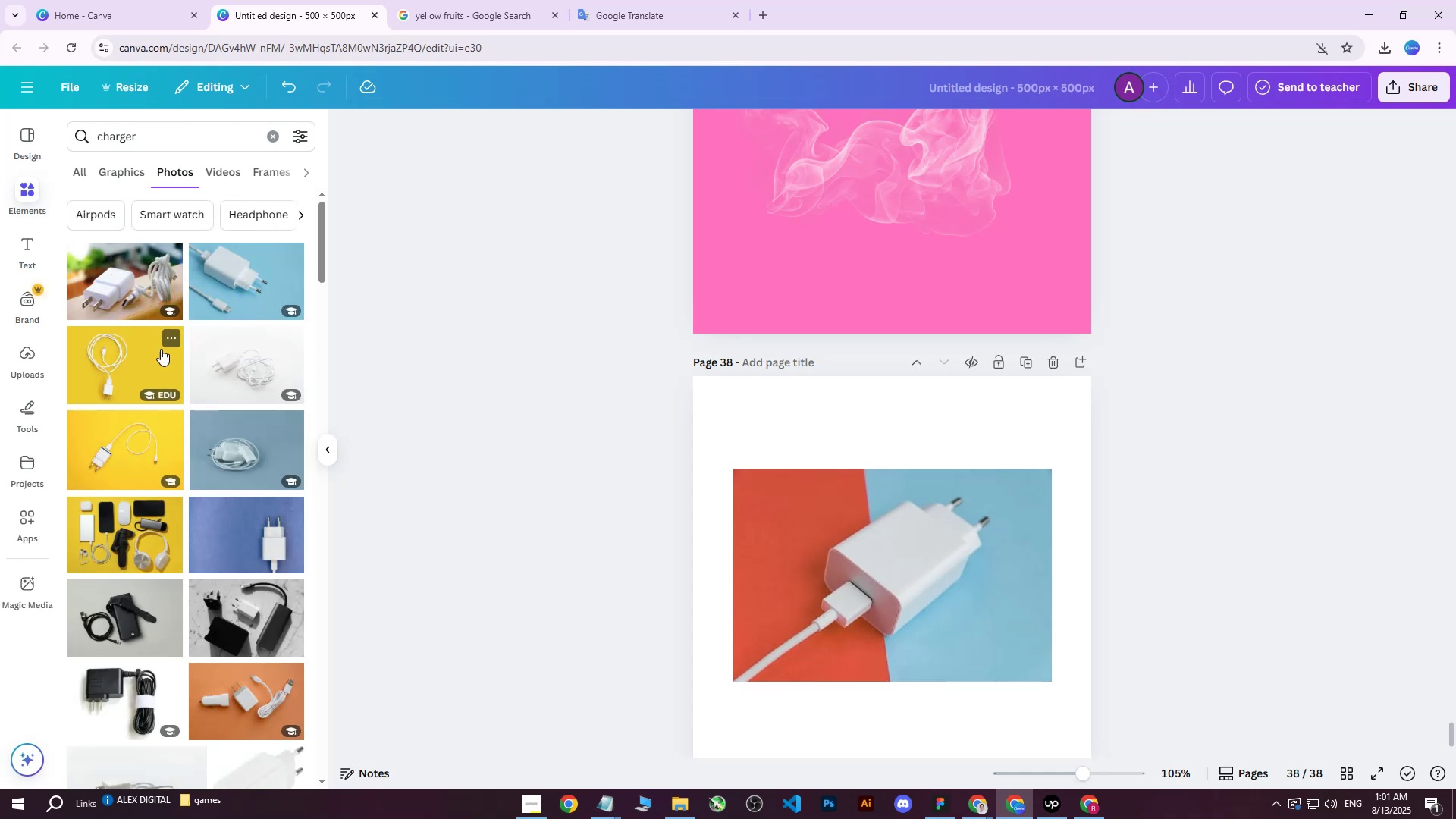 
left_click([261, 292])
 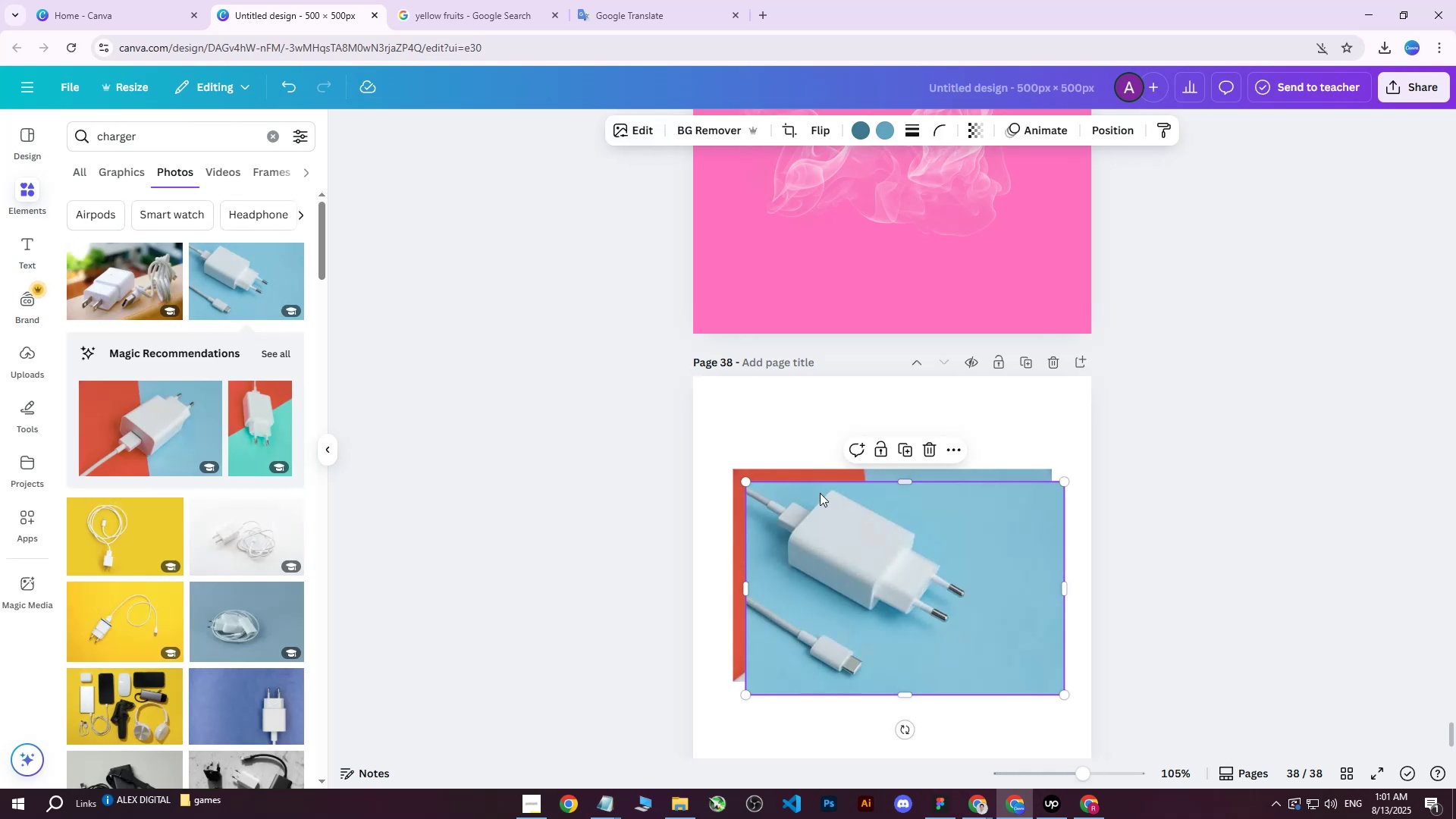 
left_click_drag(start_coordinate=[960, 582], to_coordinate=[959, 598])
 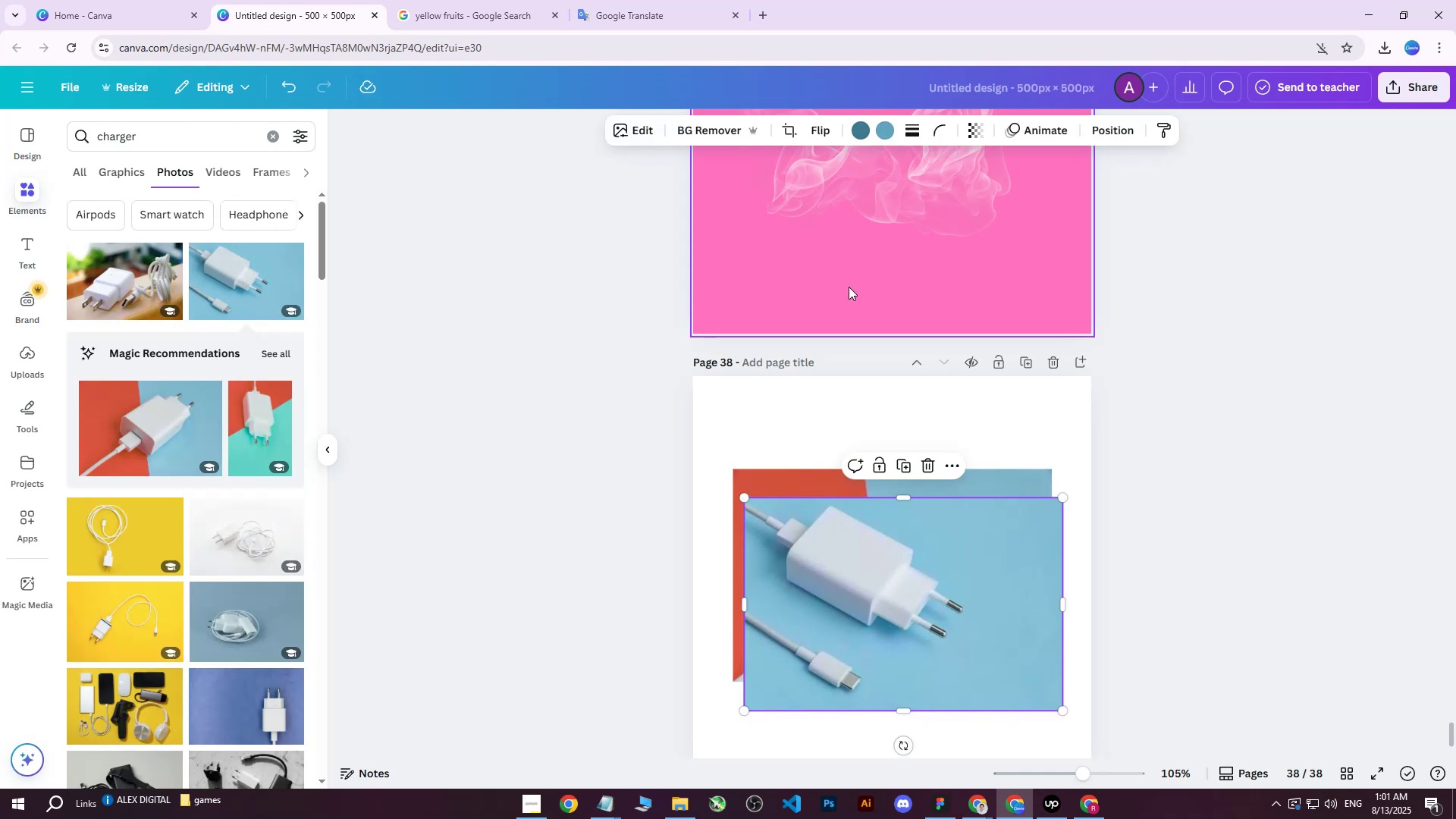 
left_click_drag(start_coordinate=[900, 567], to_coordinate=[893, 500])
 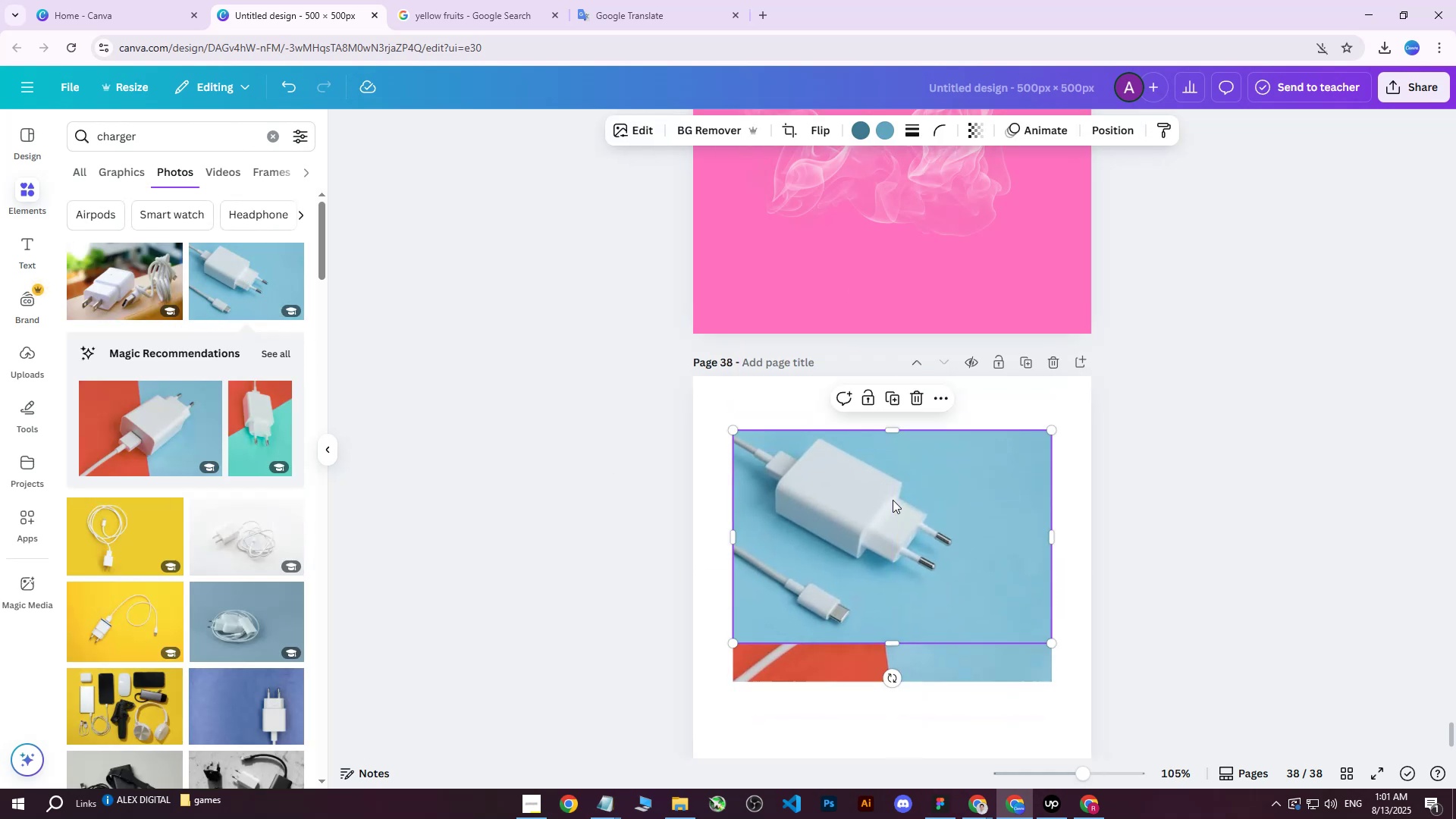 
key(Delete)
 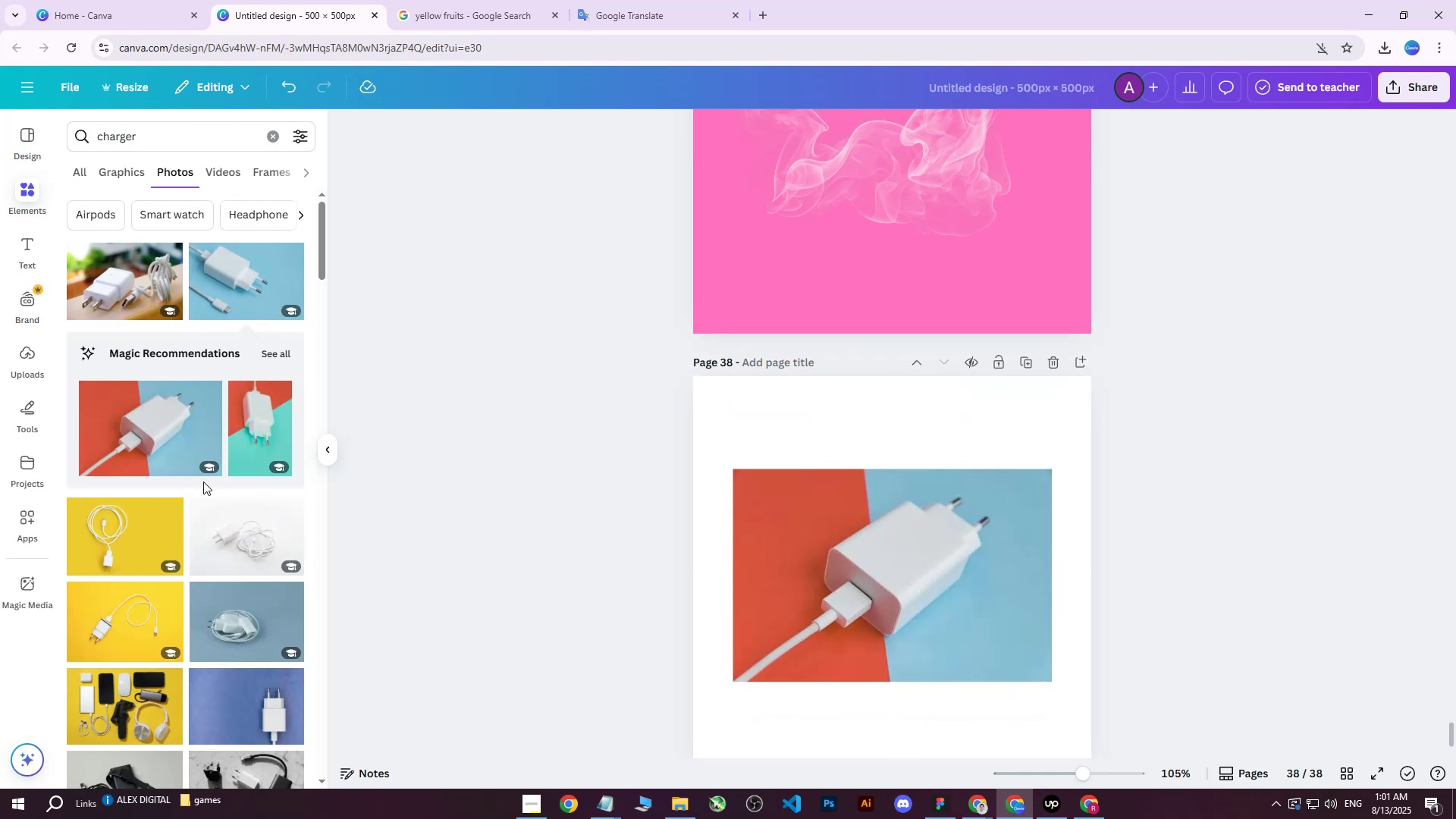 
scroll: coordinate [240, 458], scroll_direction: down, amount: 16.0
 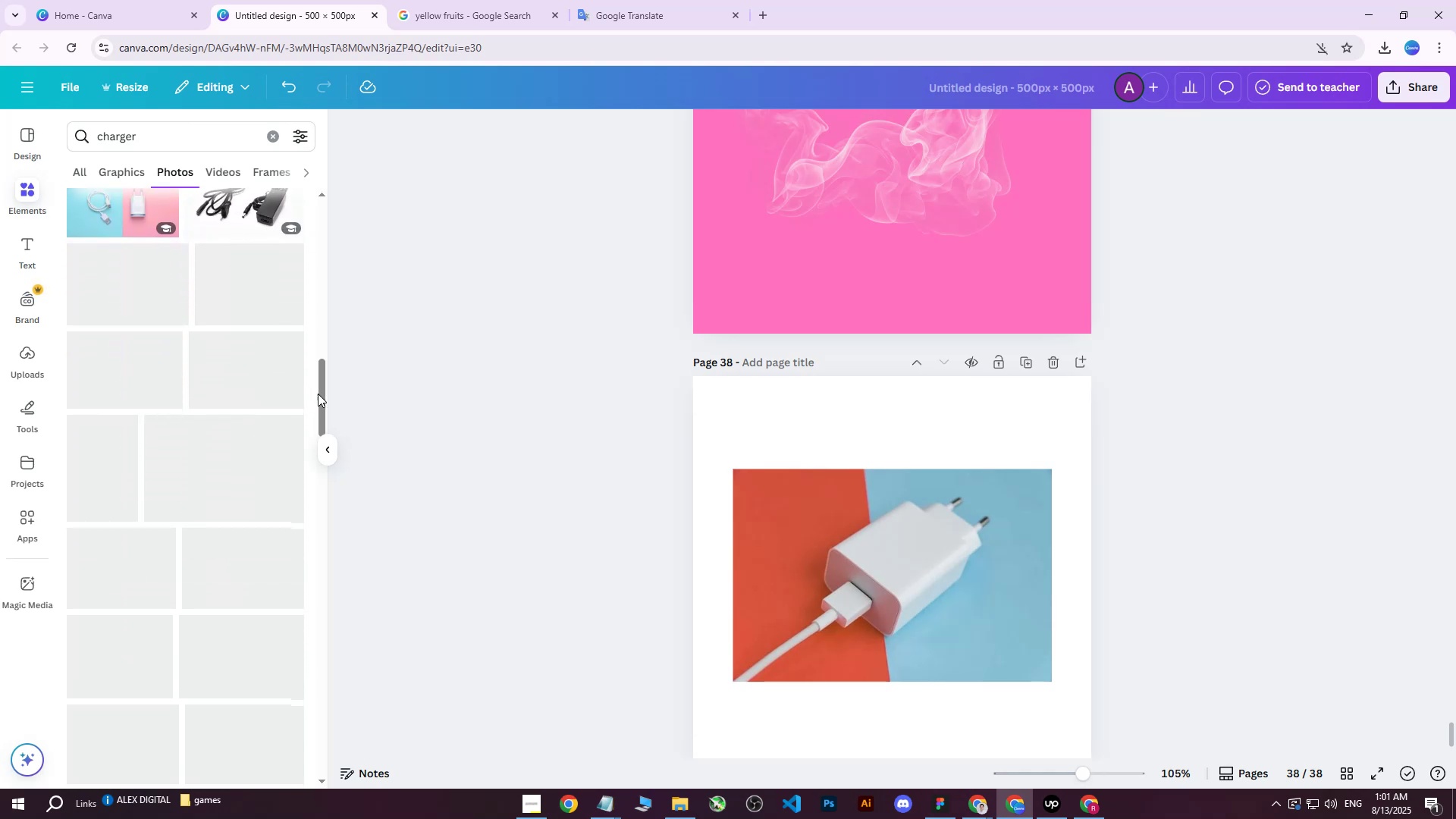 
left_click_drag(start_coordinate=[324, 394], to_coordinate=[320, 223])
 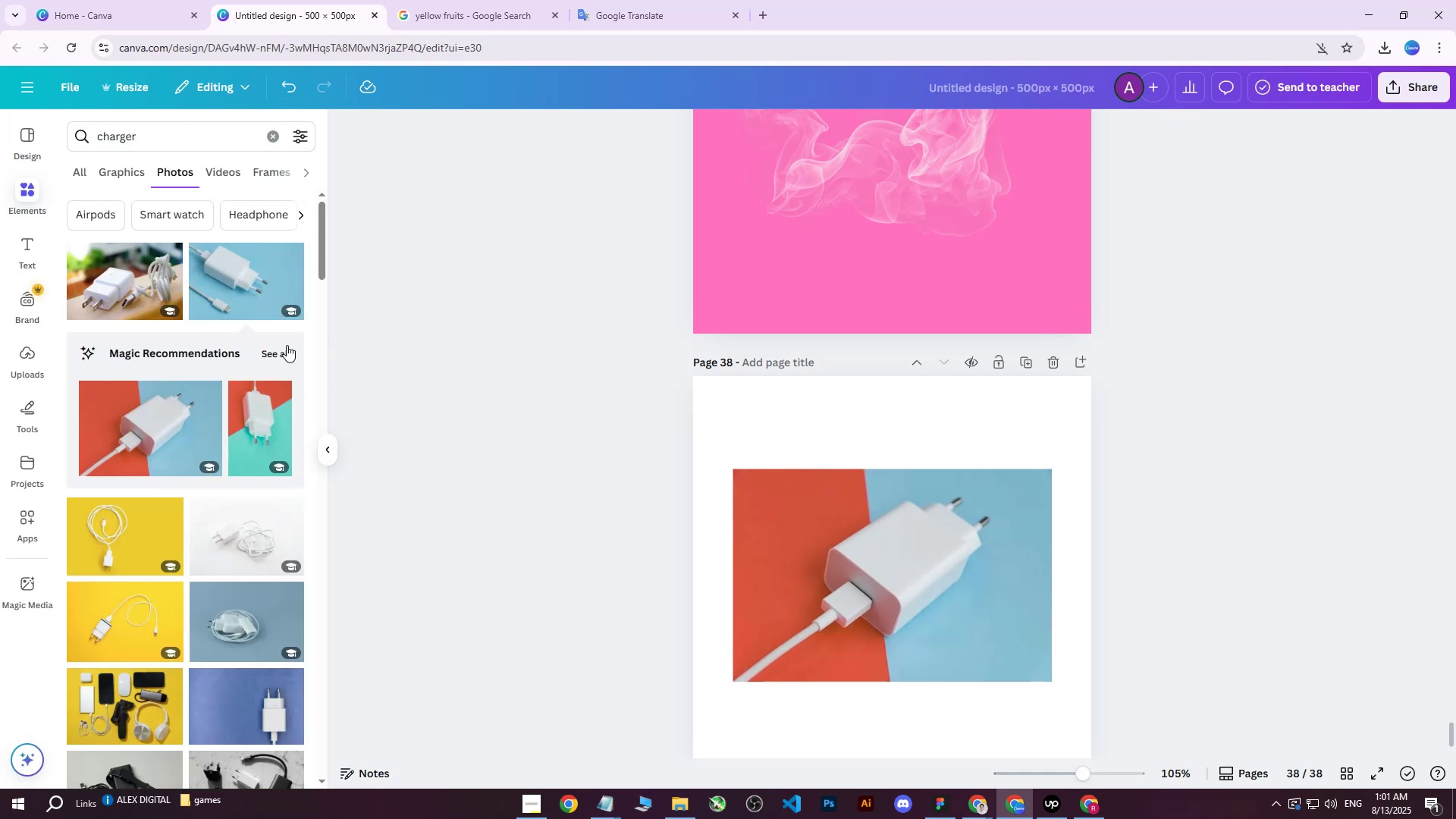 
left_click([284, 351])
 